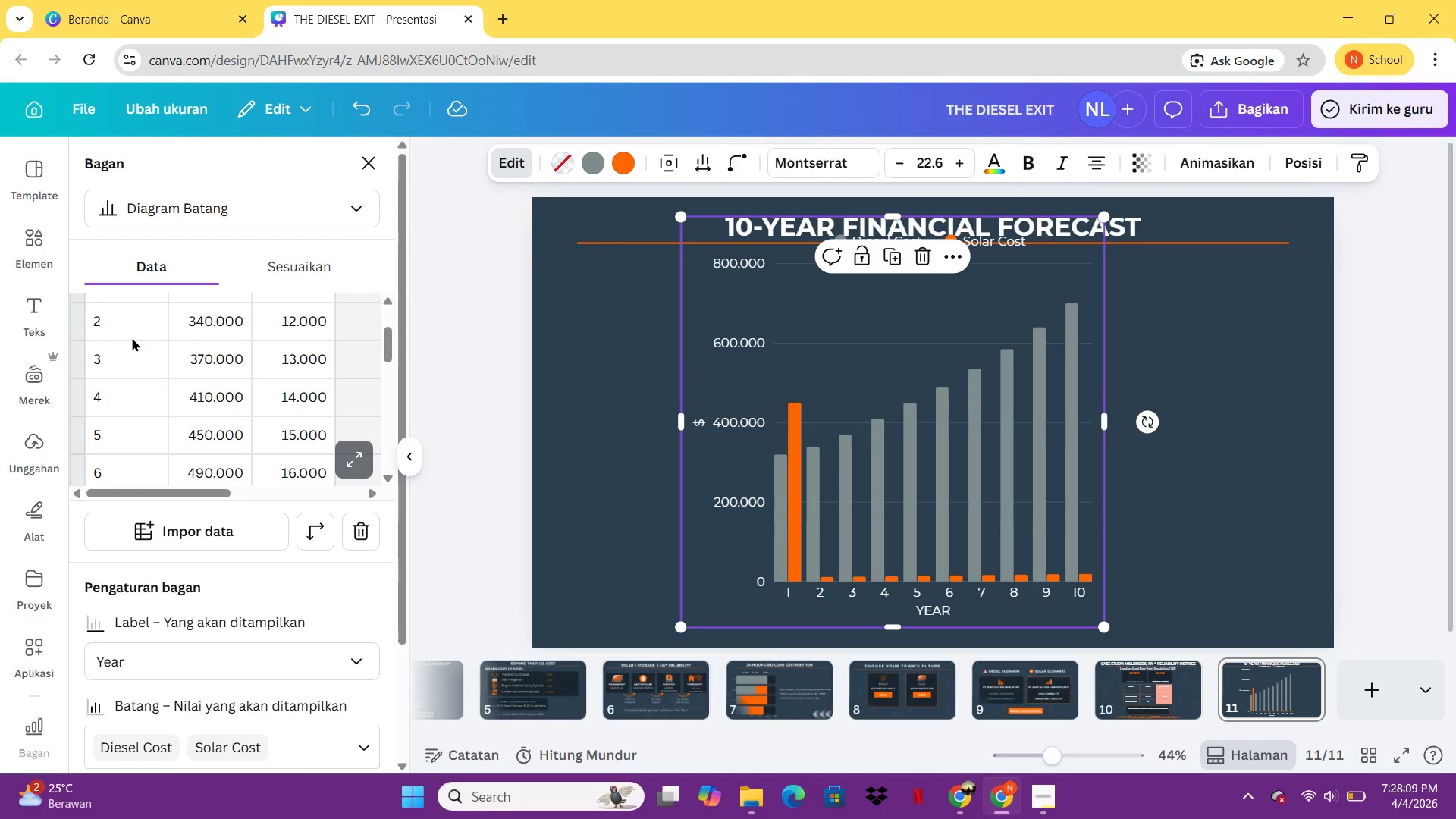 
scroll: coordinate [132, 337], scroll_direction: down, amount: 1.0
 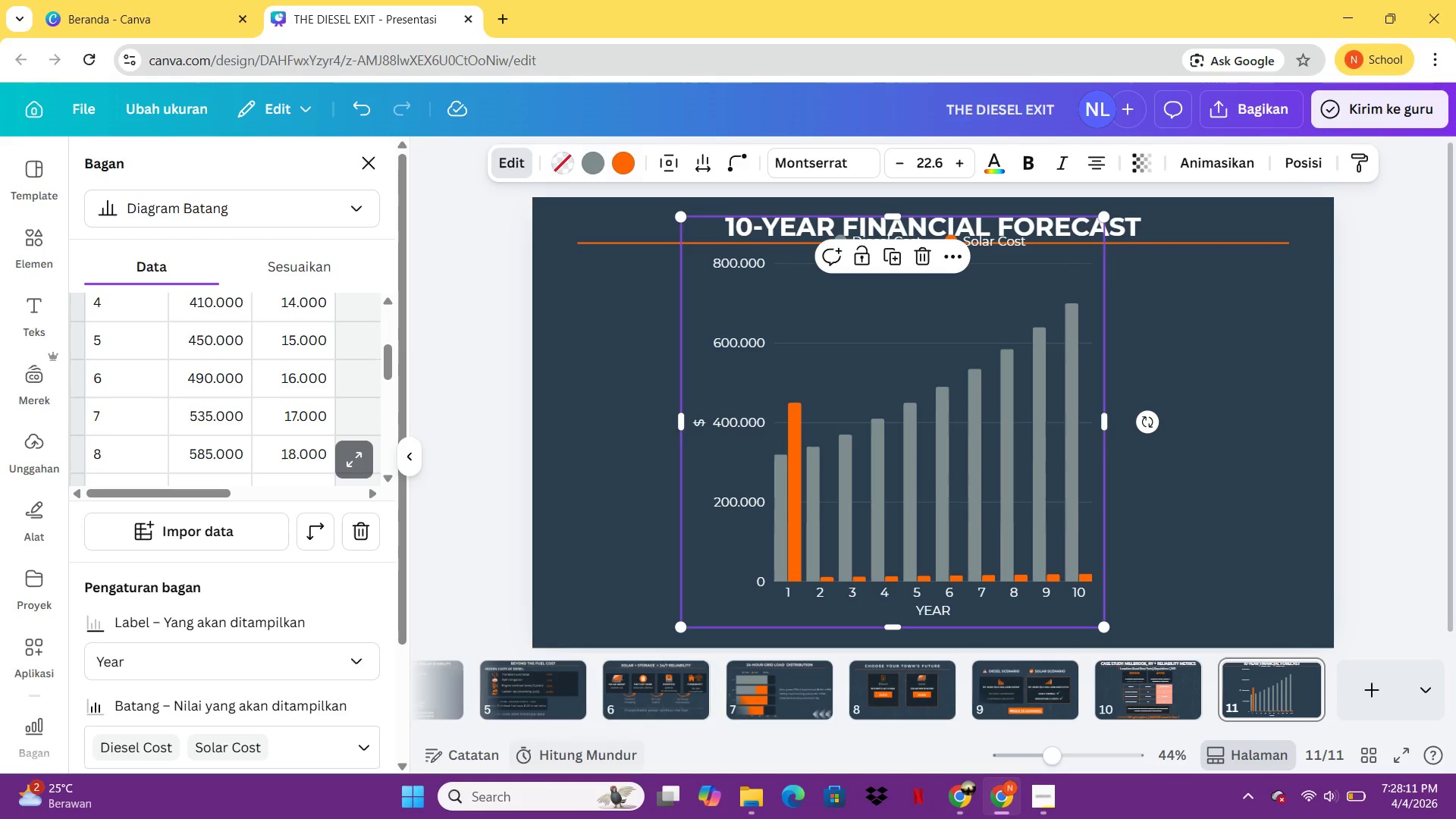 
left_click([1455, 818])
 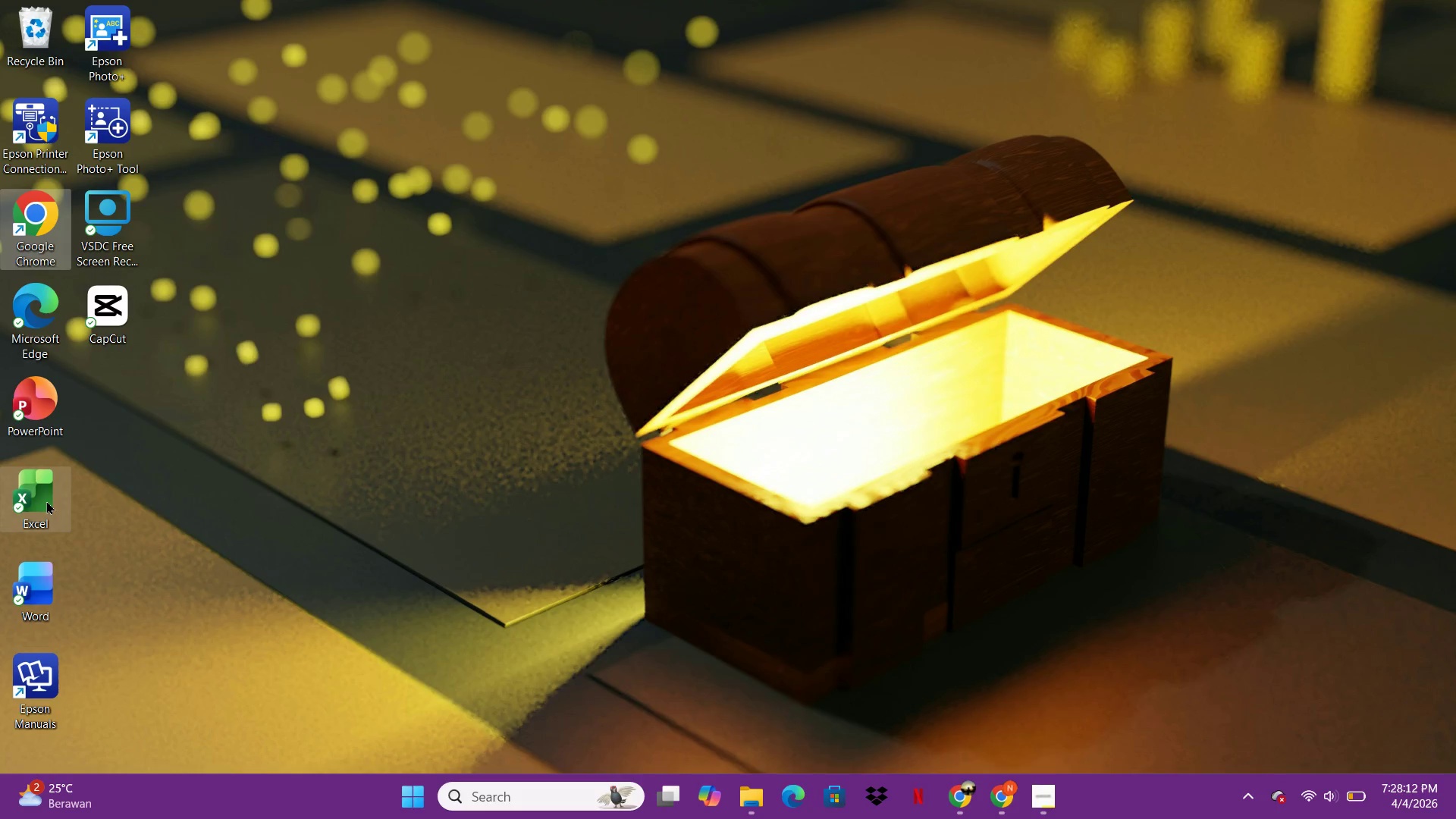 
double_click([43, 496])
 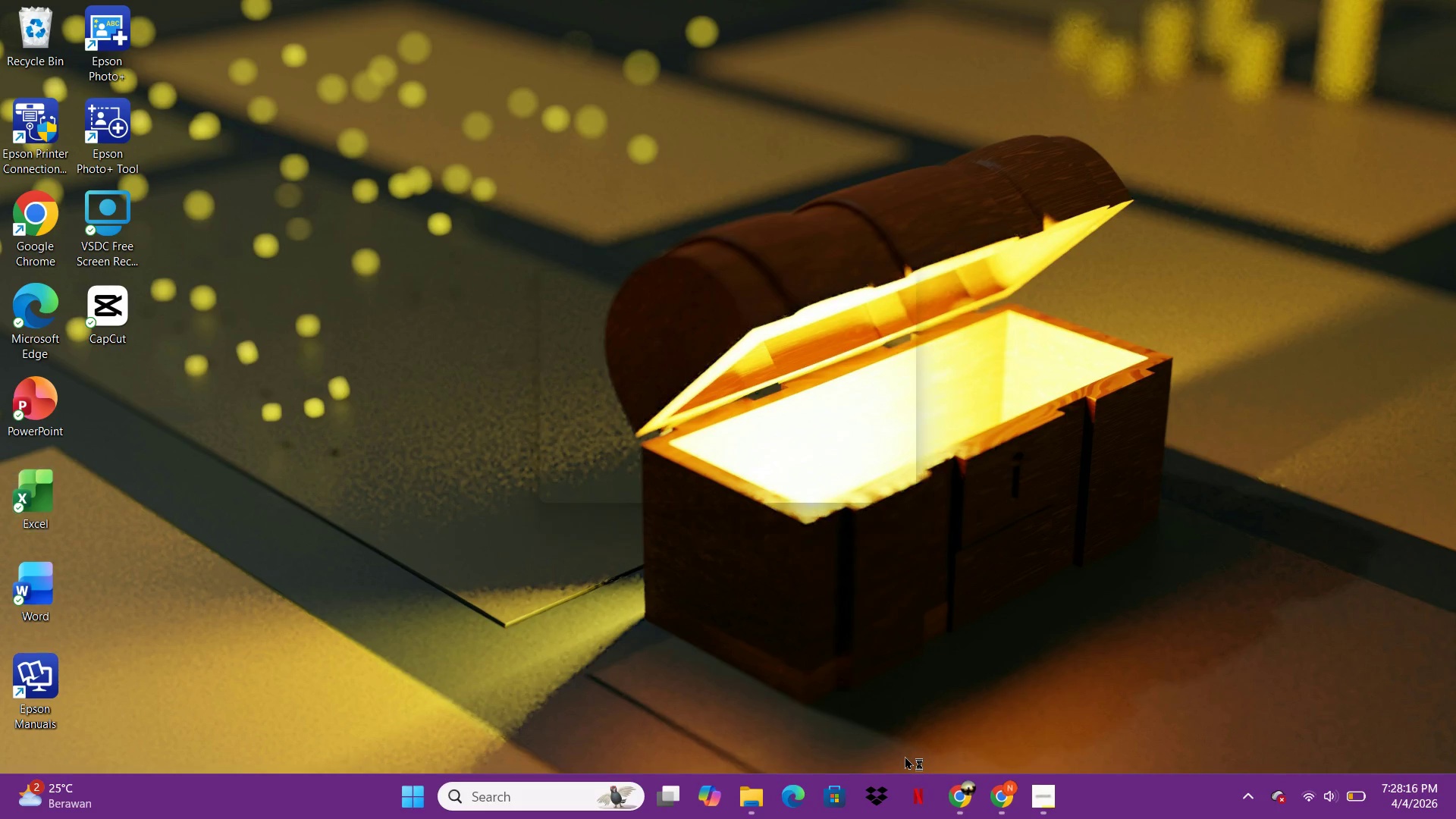 
wait(5.42)
 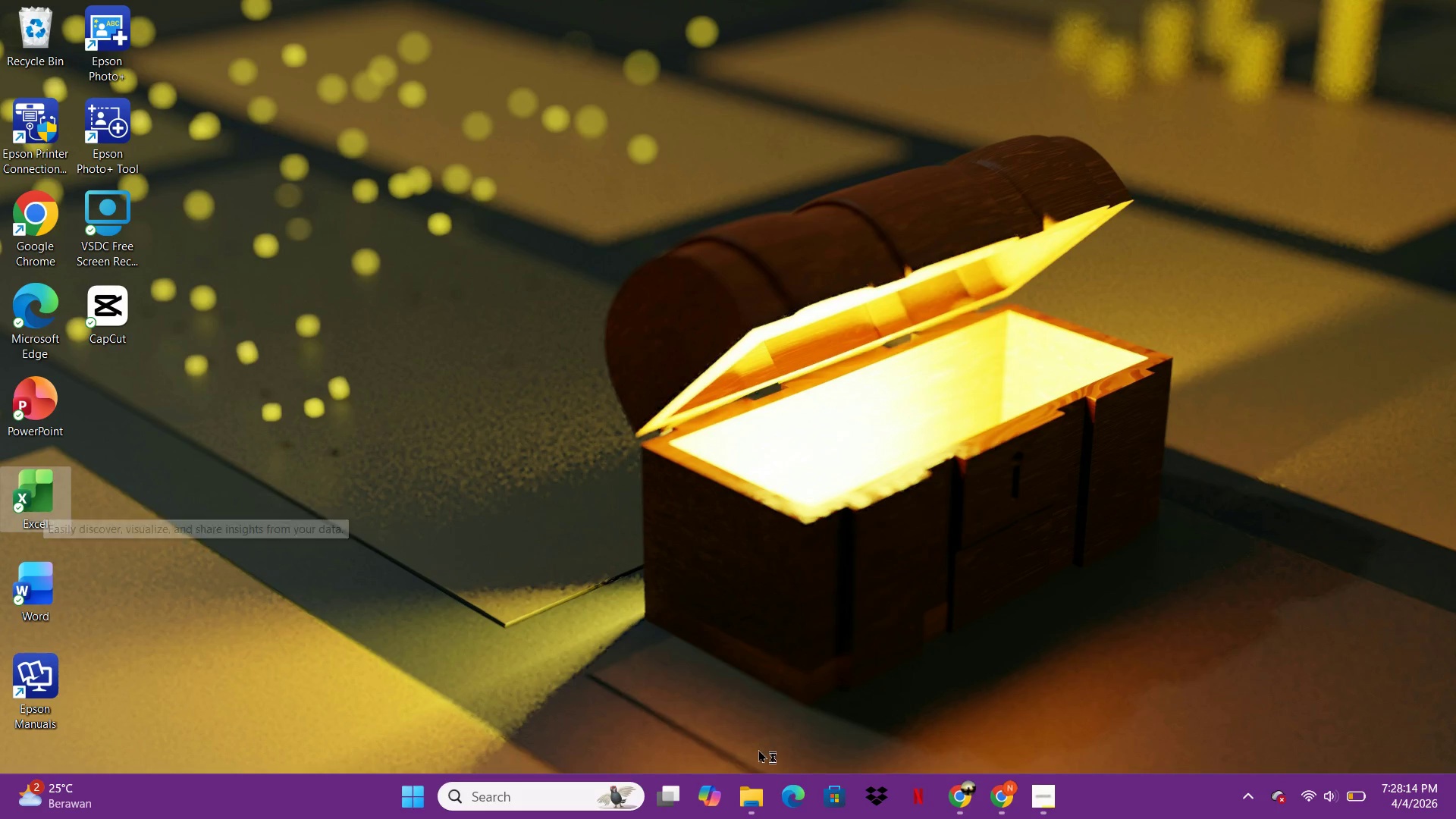 
left_click([908, 282])
 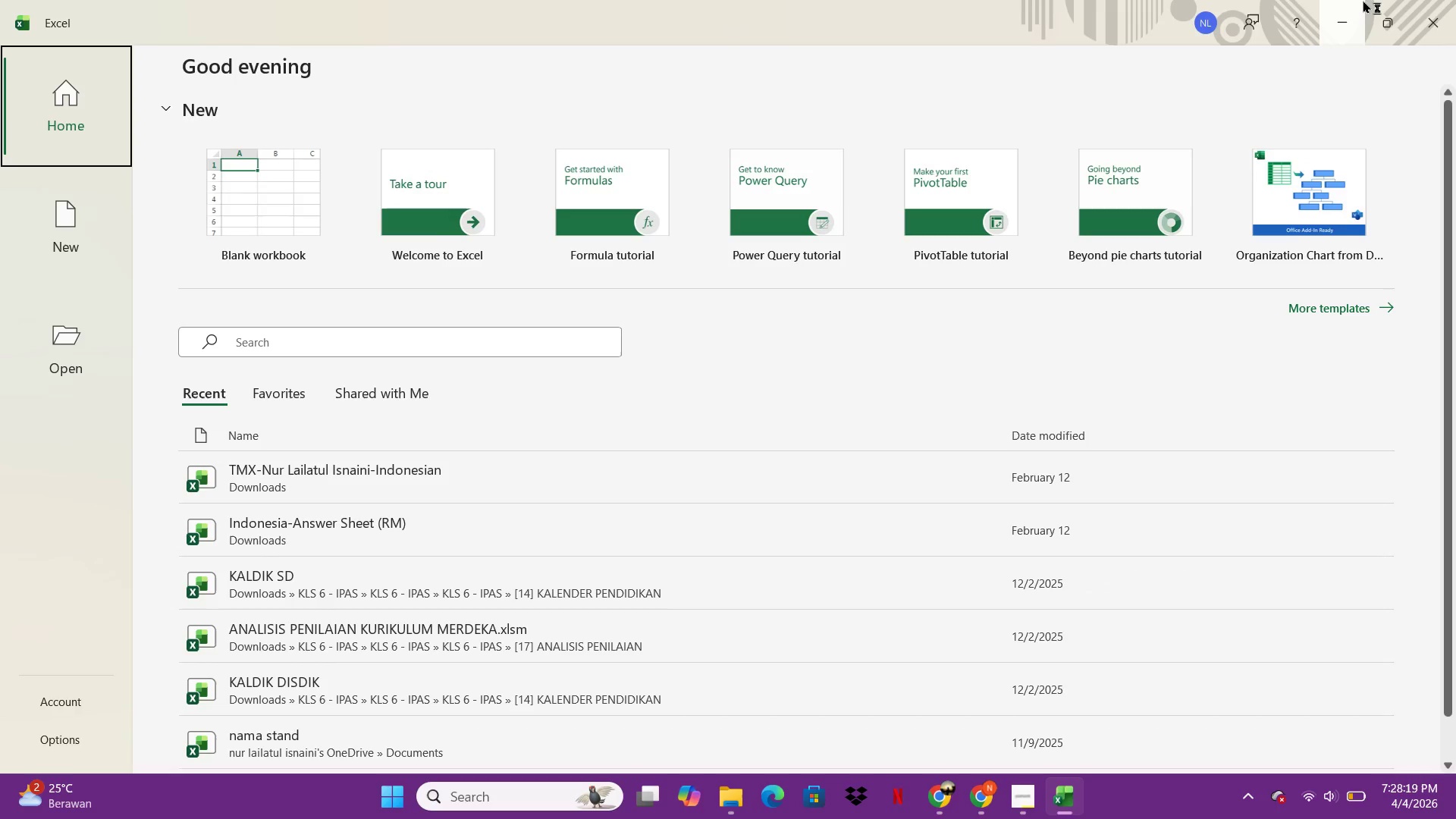 
left_click([1351, 0])
 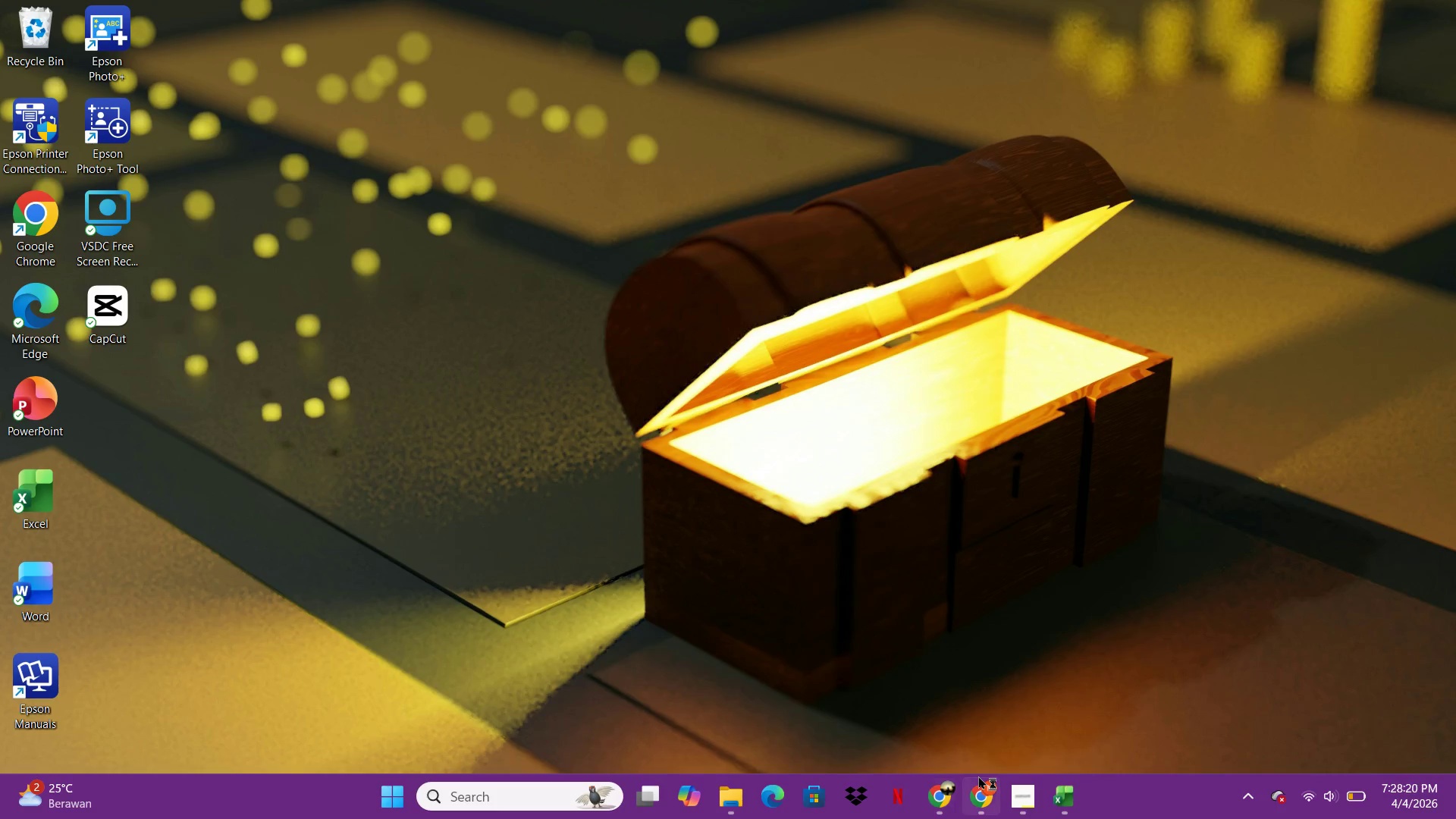 
left_click([981, 787])
 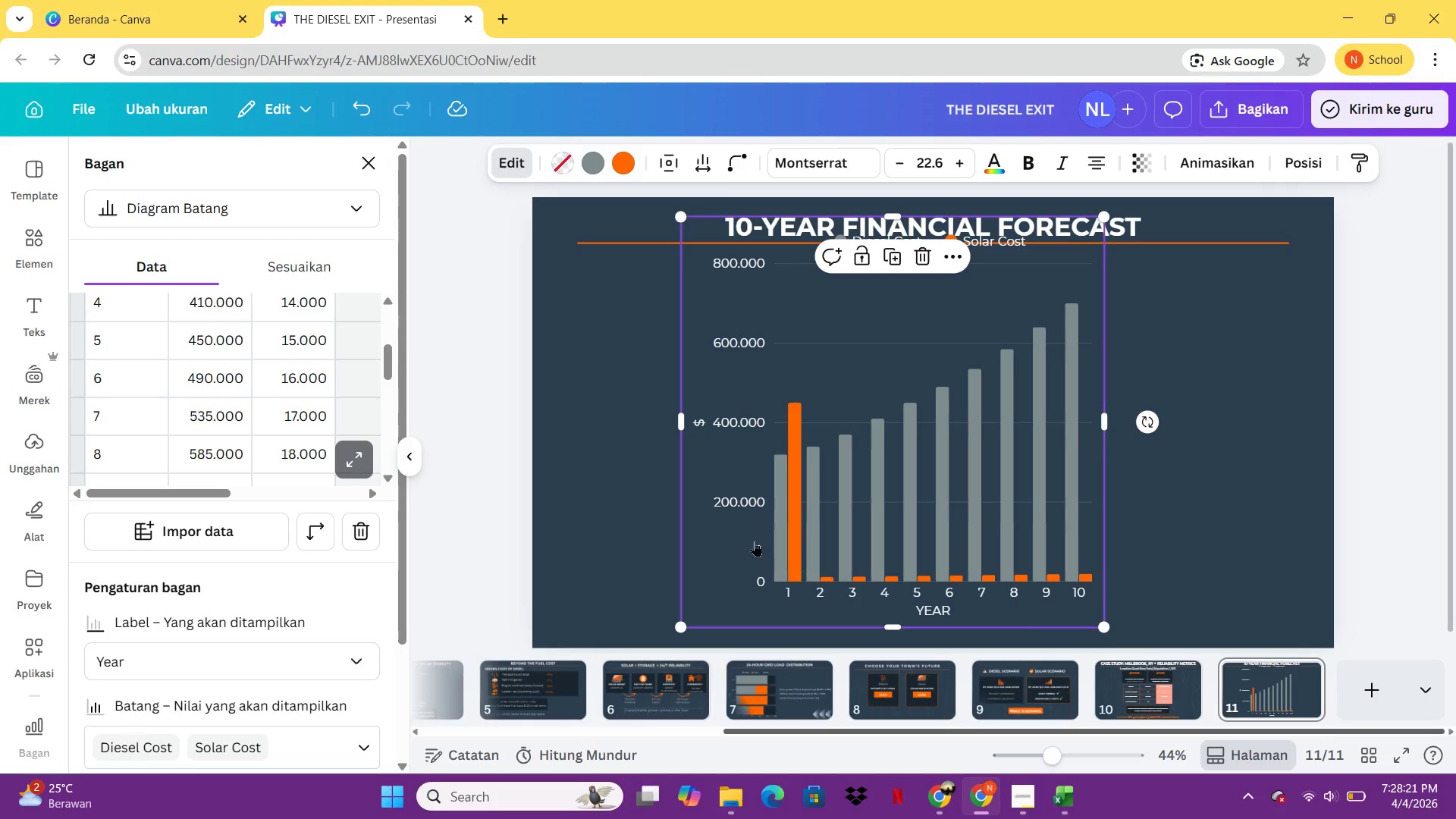 
mouse_move([845, 463])
 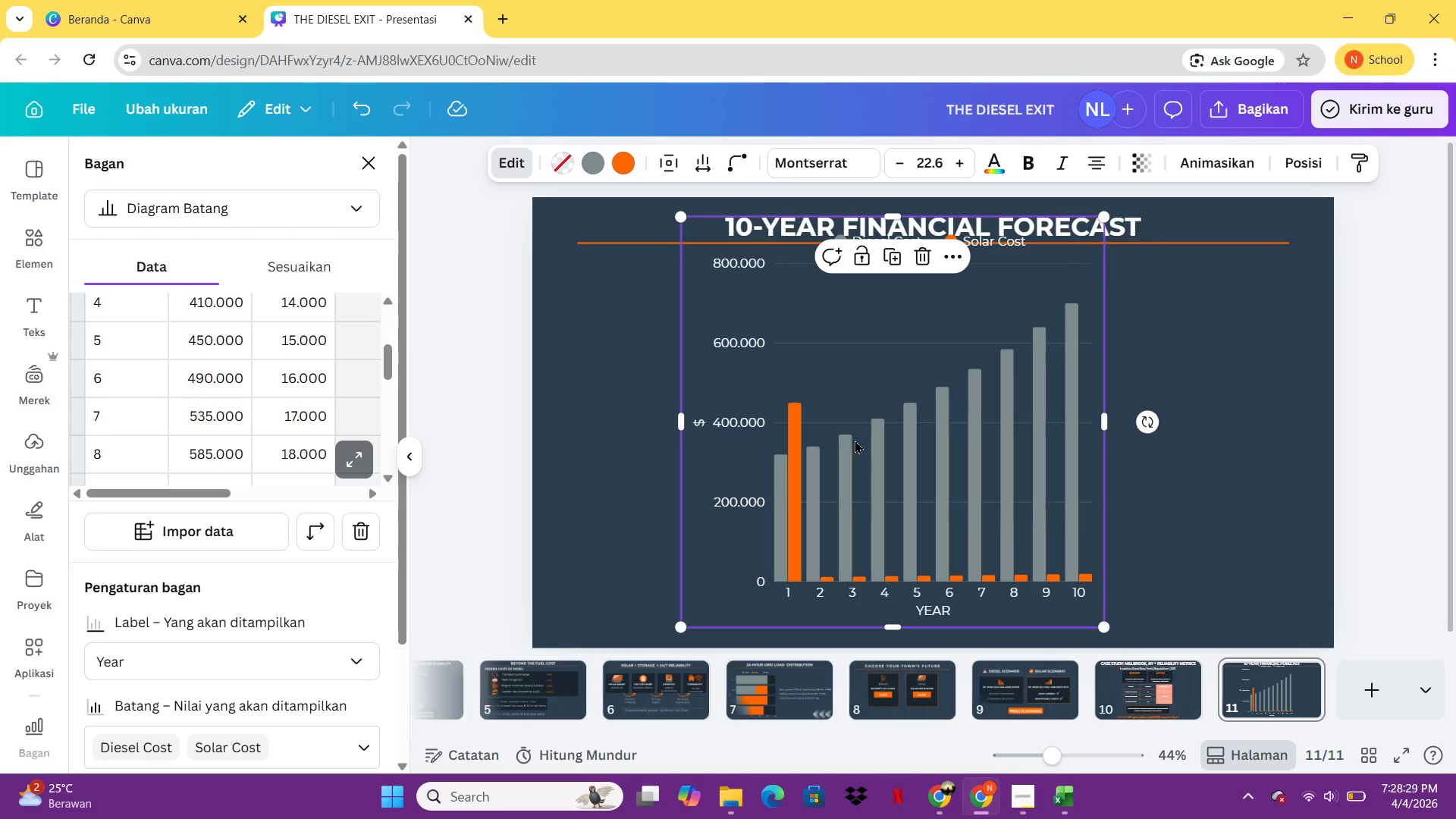 
left_click([990, 467])
 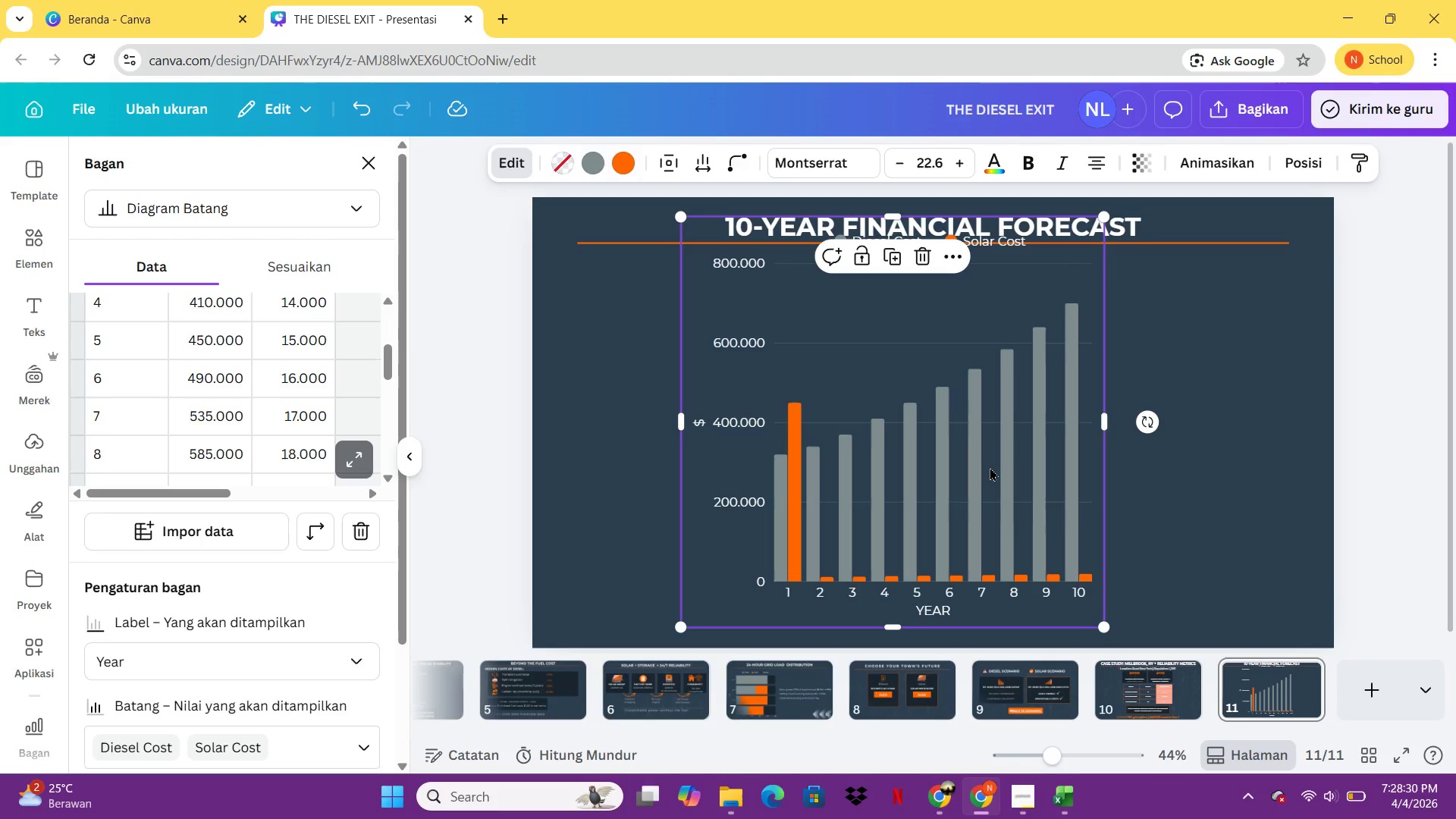 
key(Delete)
 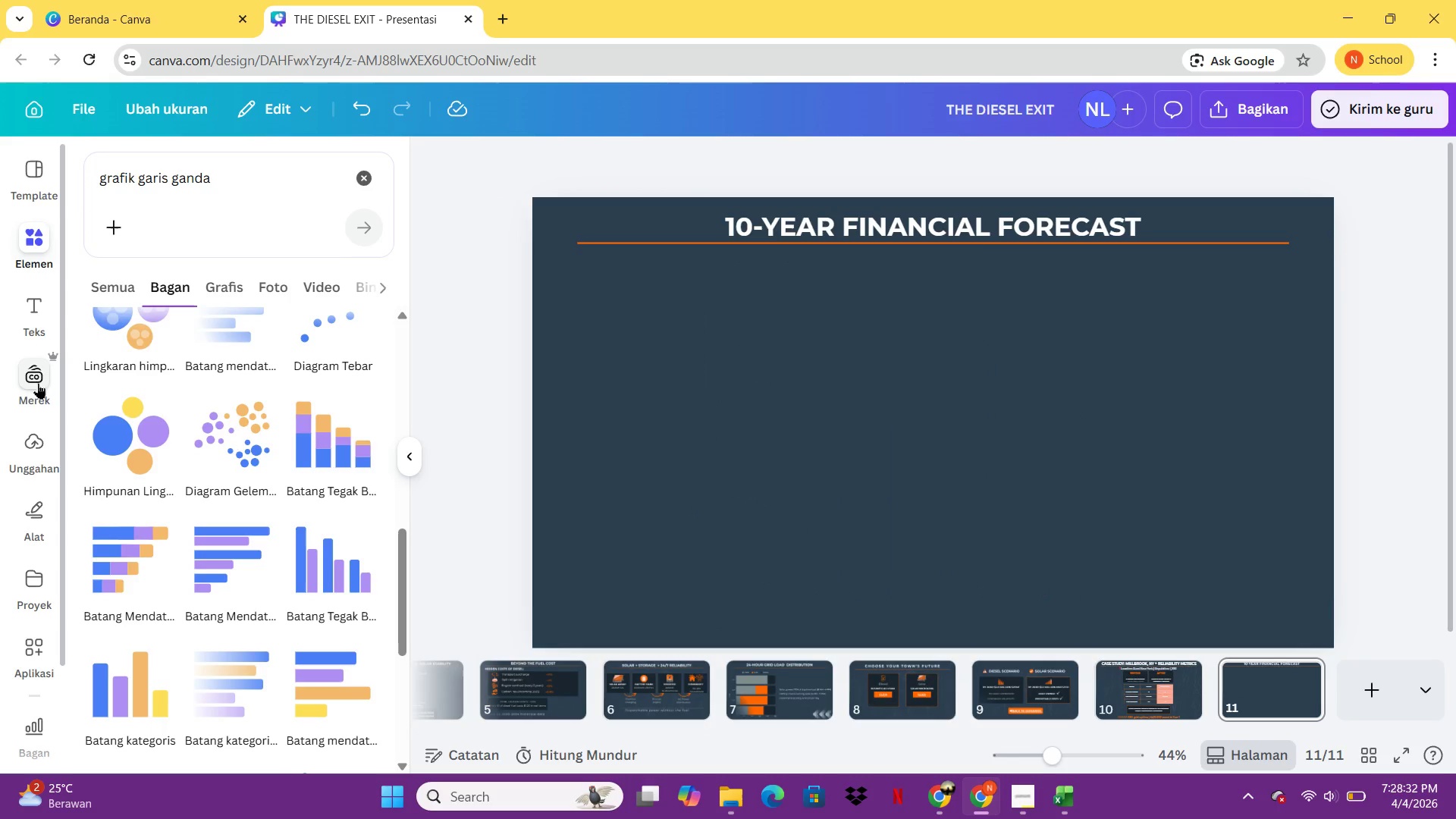 
left_click([36, 500])
 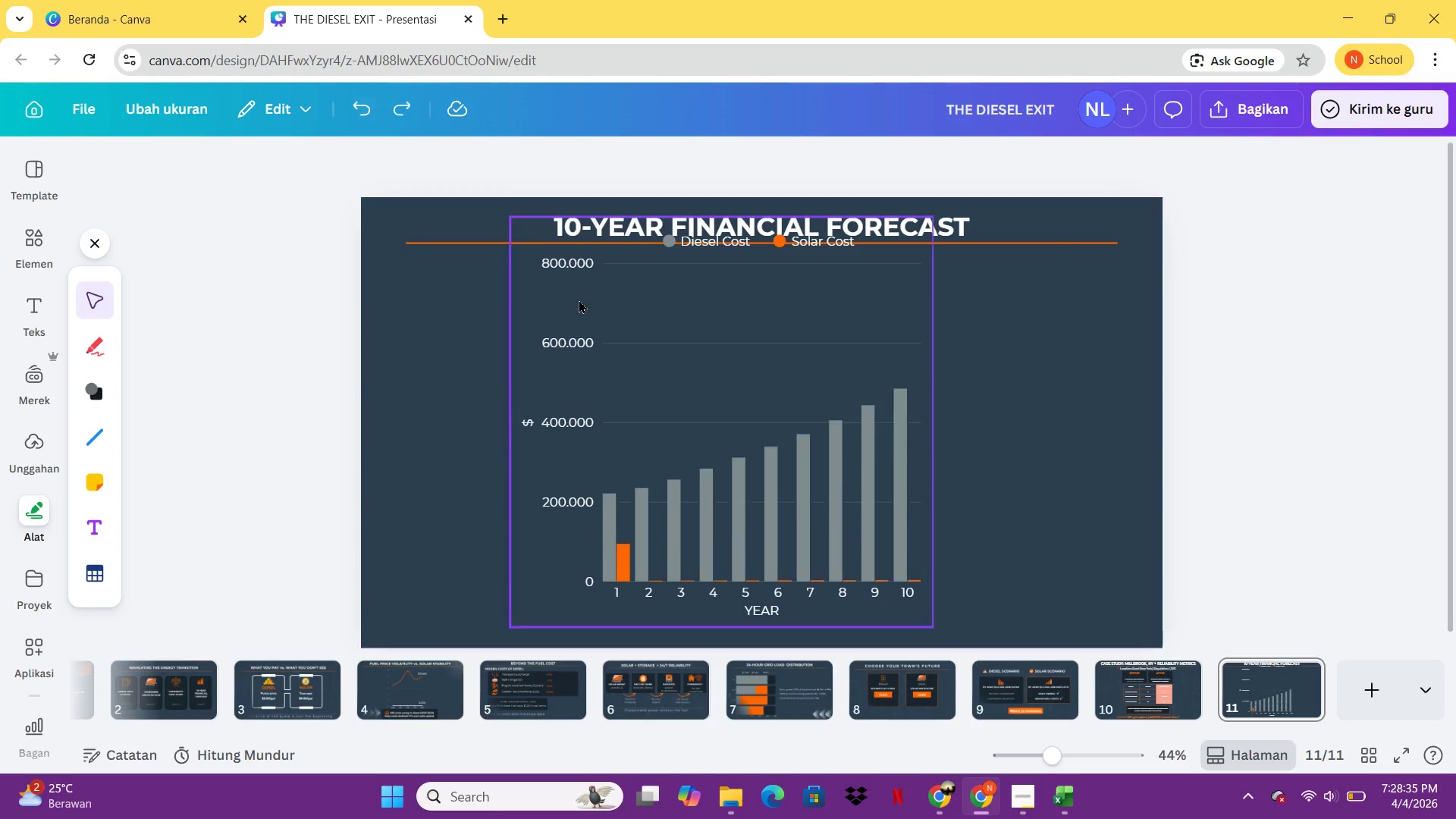 
left_click_drag(start_coordinate=[898, 290], to_coordinate=[785, 397])
 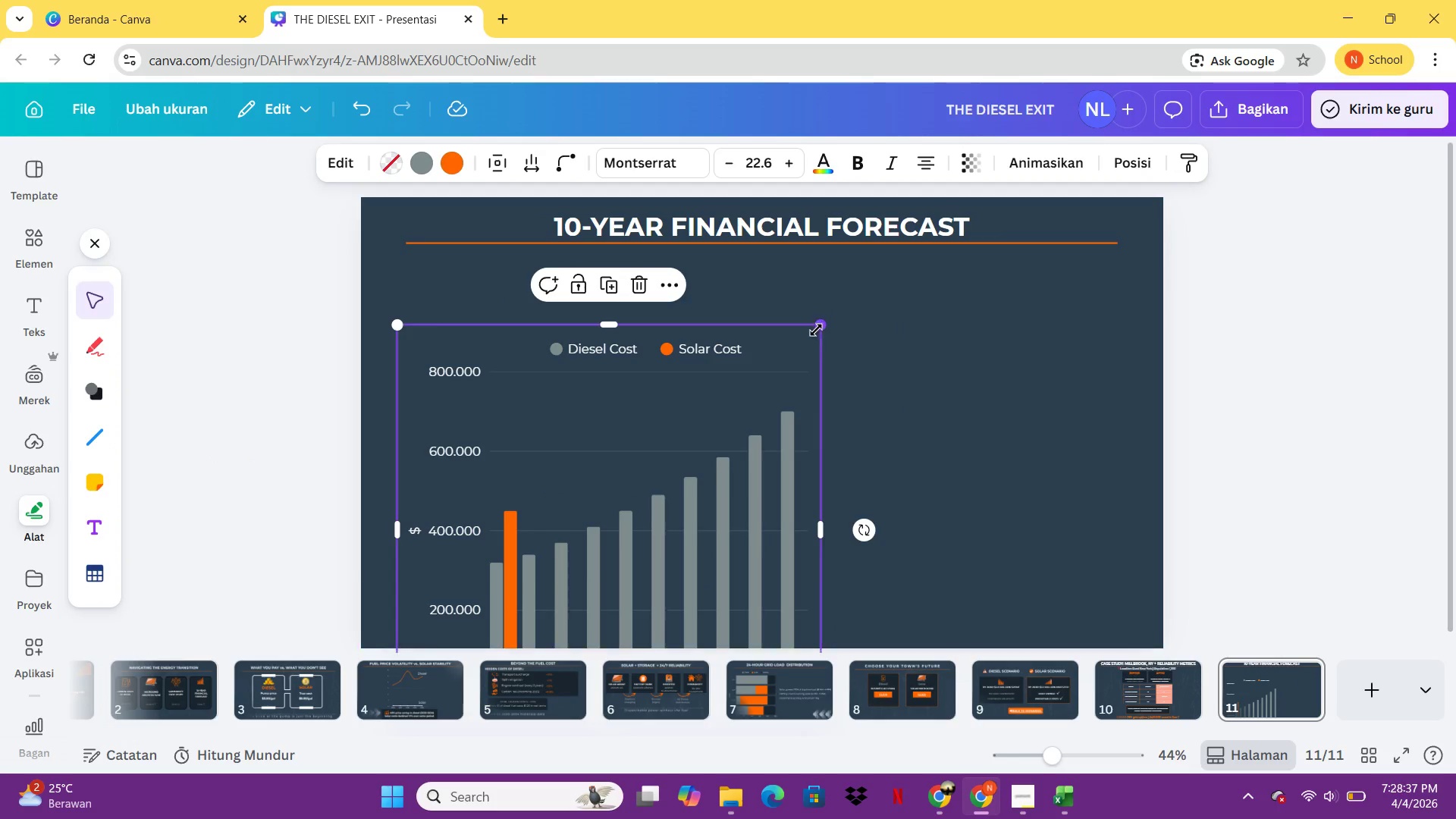 
left_click_drag(start_coordinate=[816, 330], to_coordinate=[579, 600])
 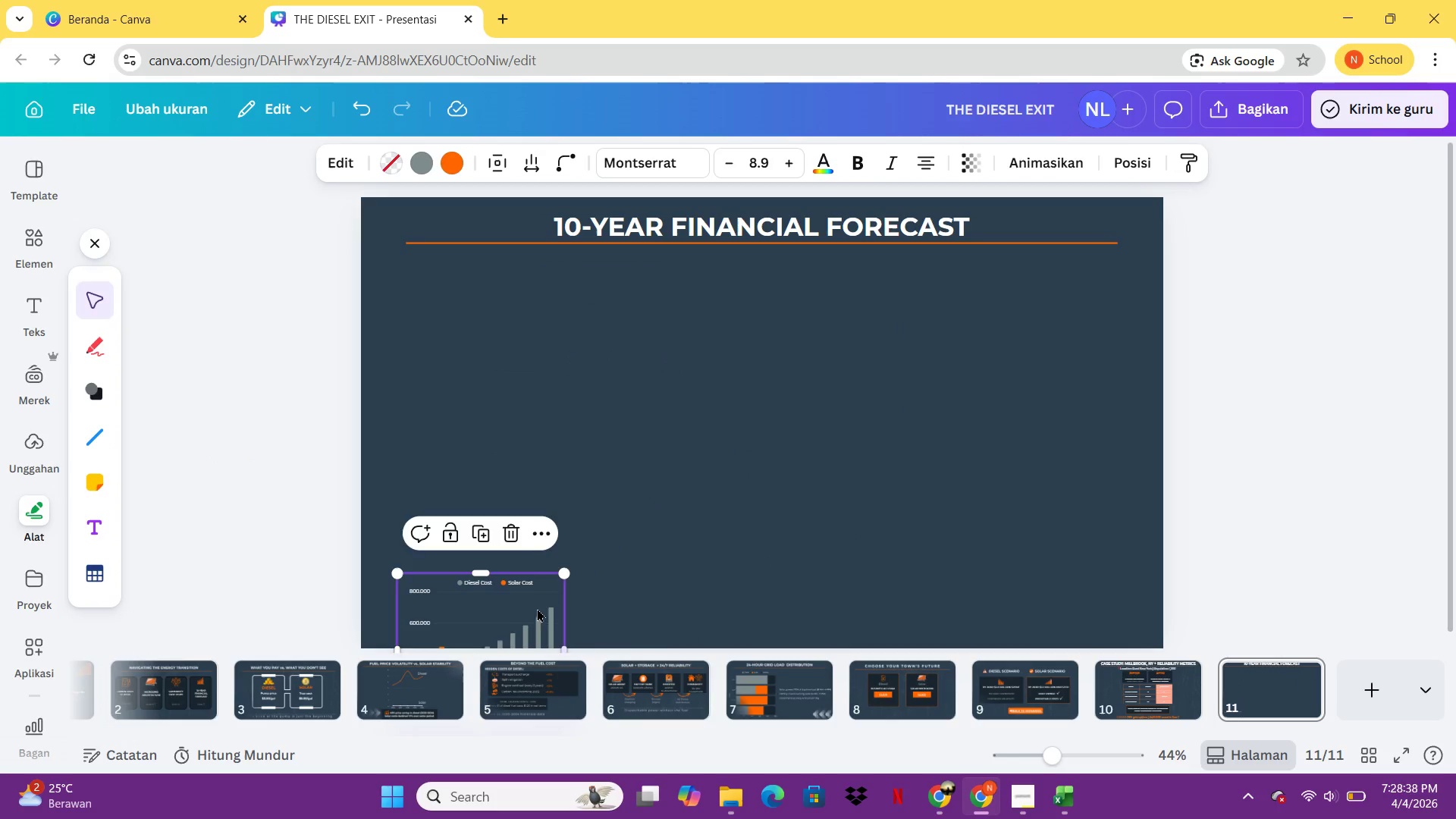 
left_click_drag(start_coordinate=[529, 617], to_coordinate=[576, 403])
 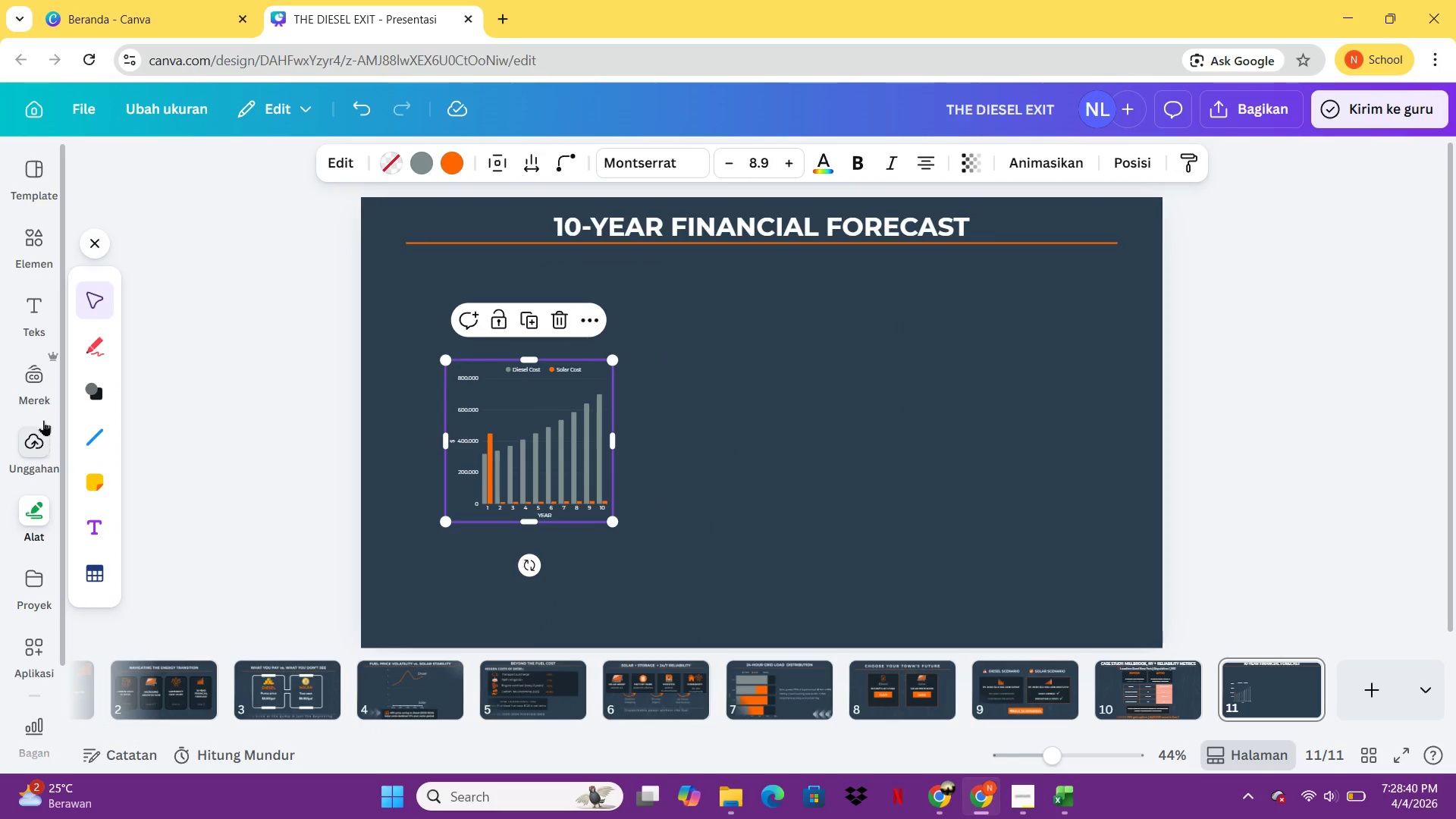 
left_click([39, 241])
 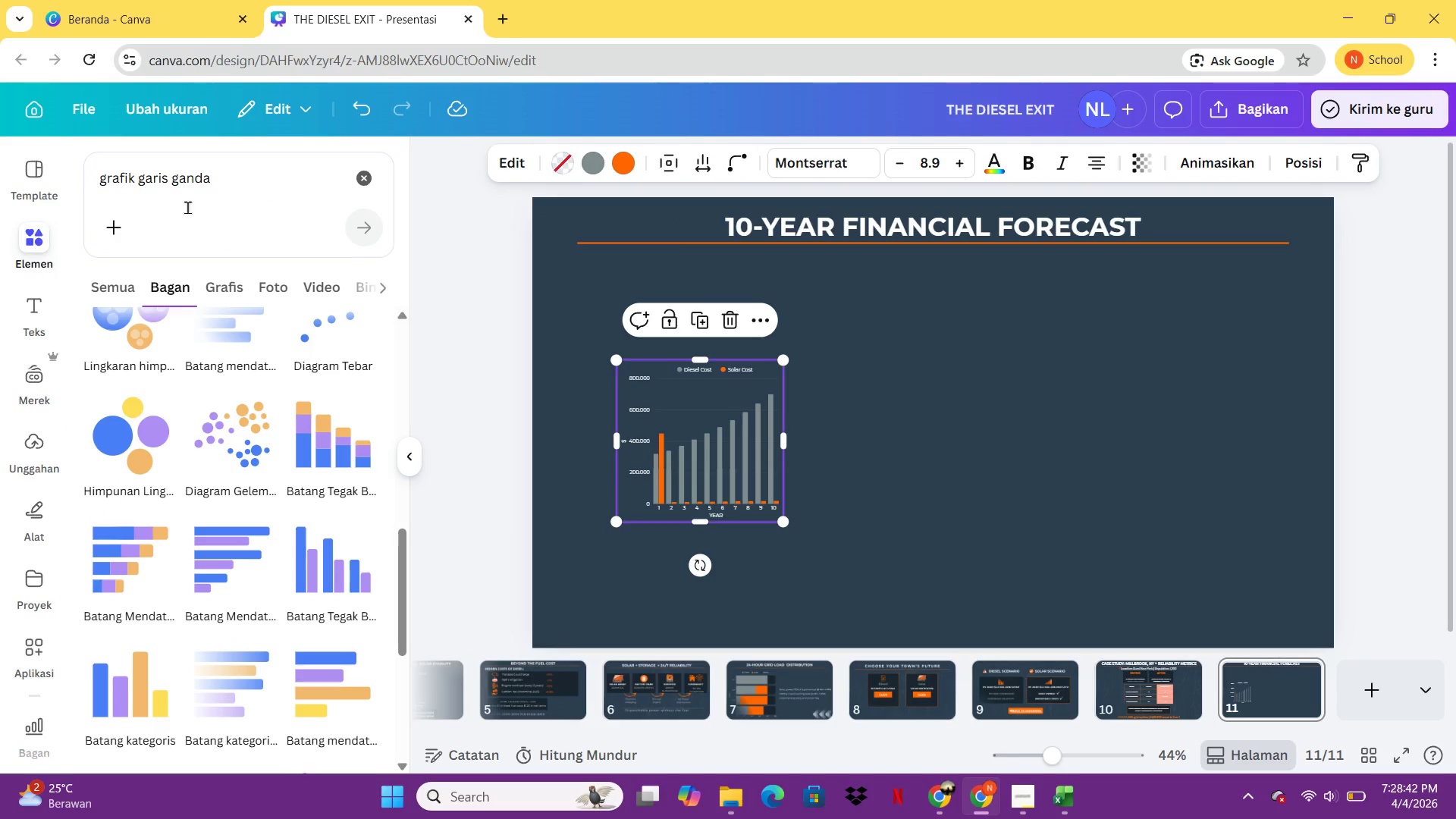 
left_click([215, 187])
 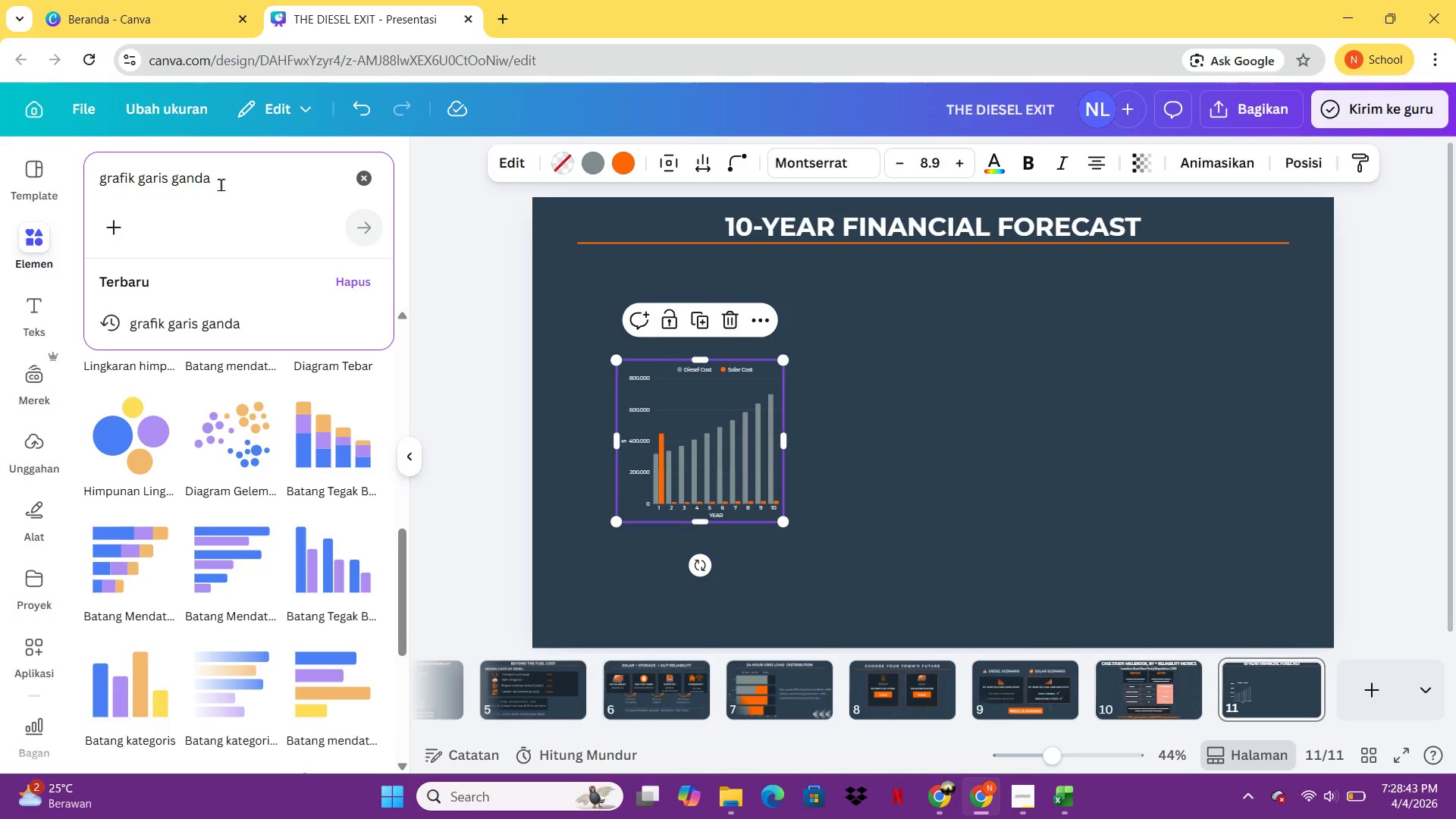 
key(Backspace)
 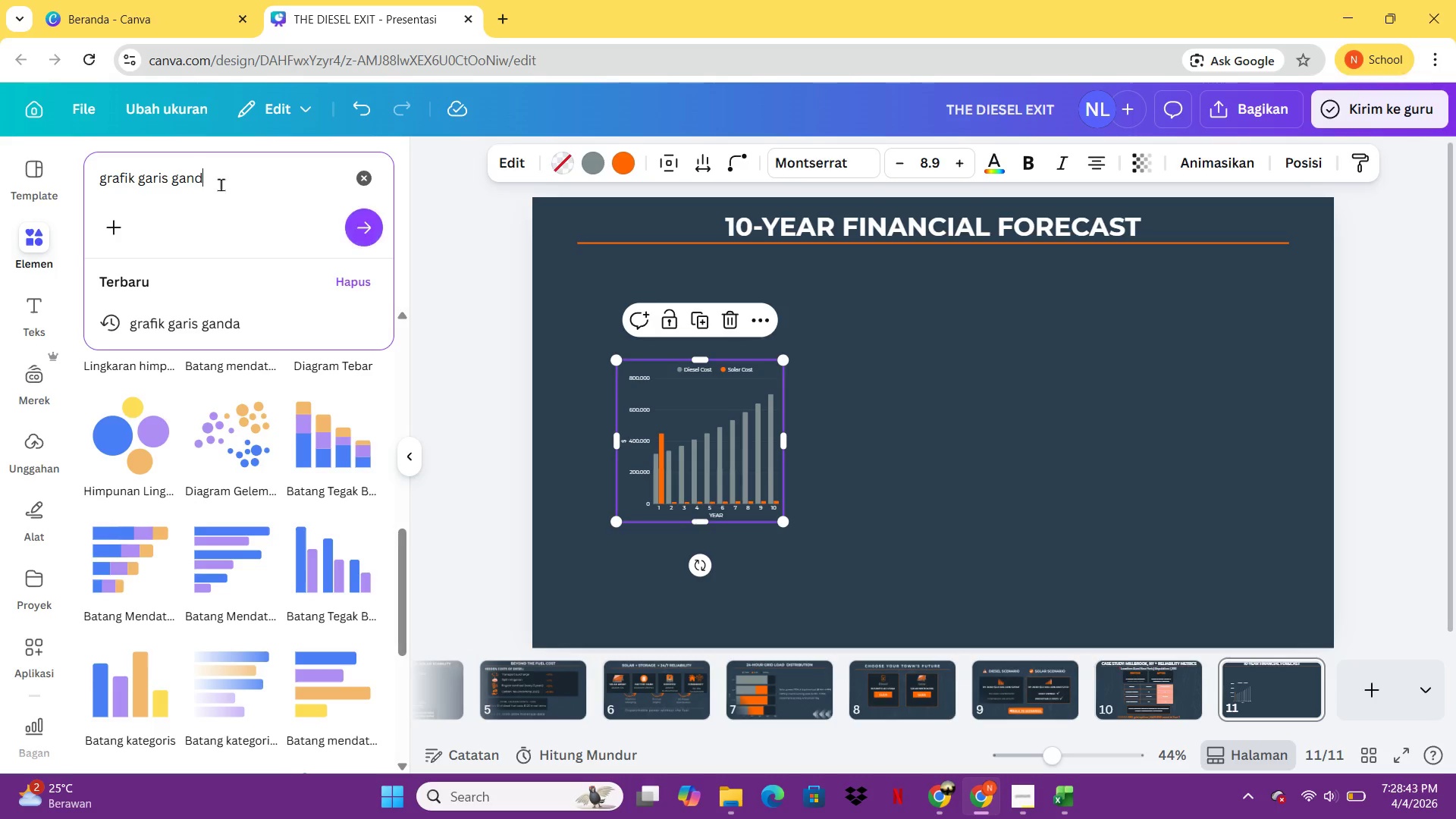 
key(Backspace)
 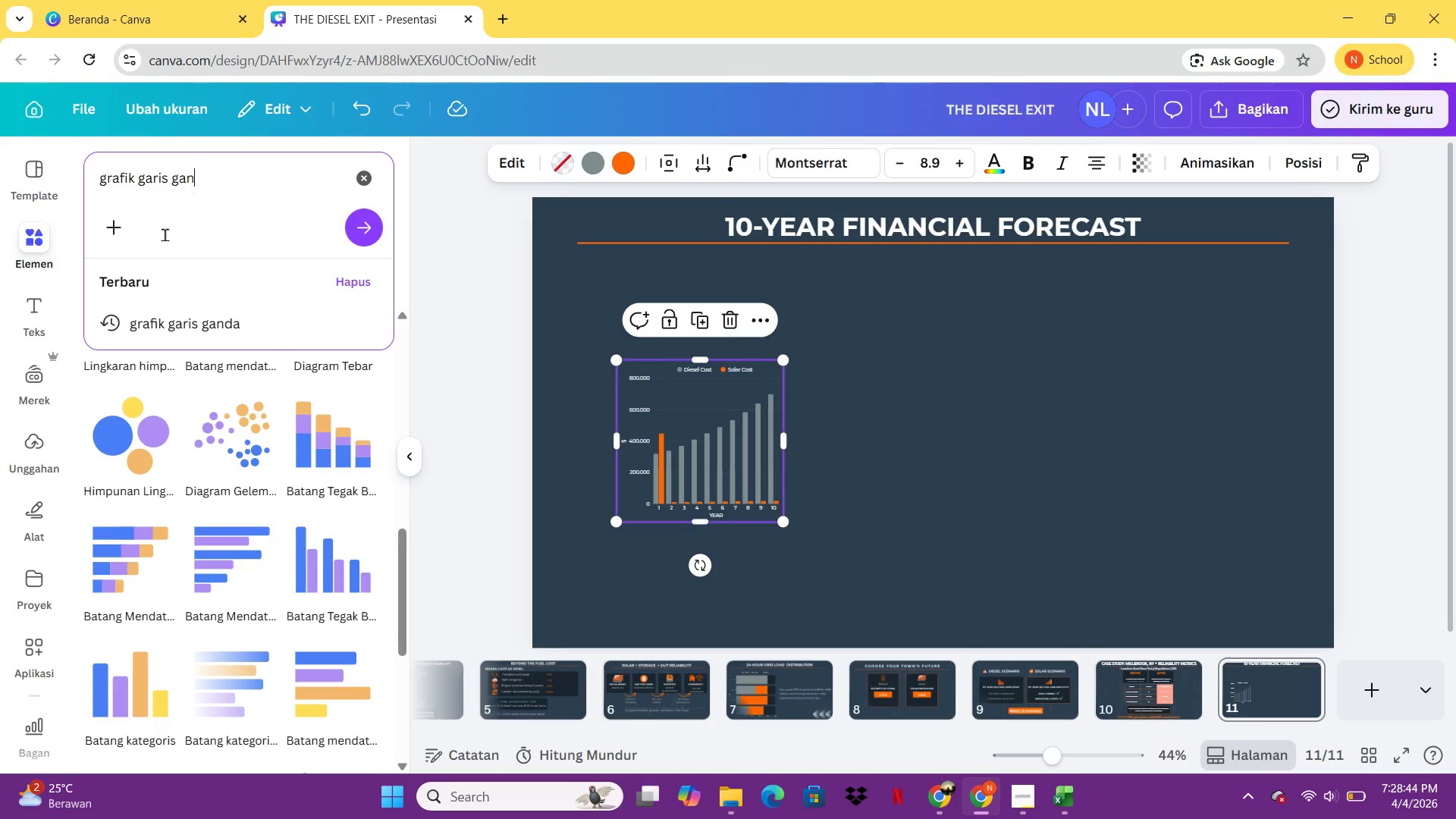 
key(Backspace)
 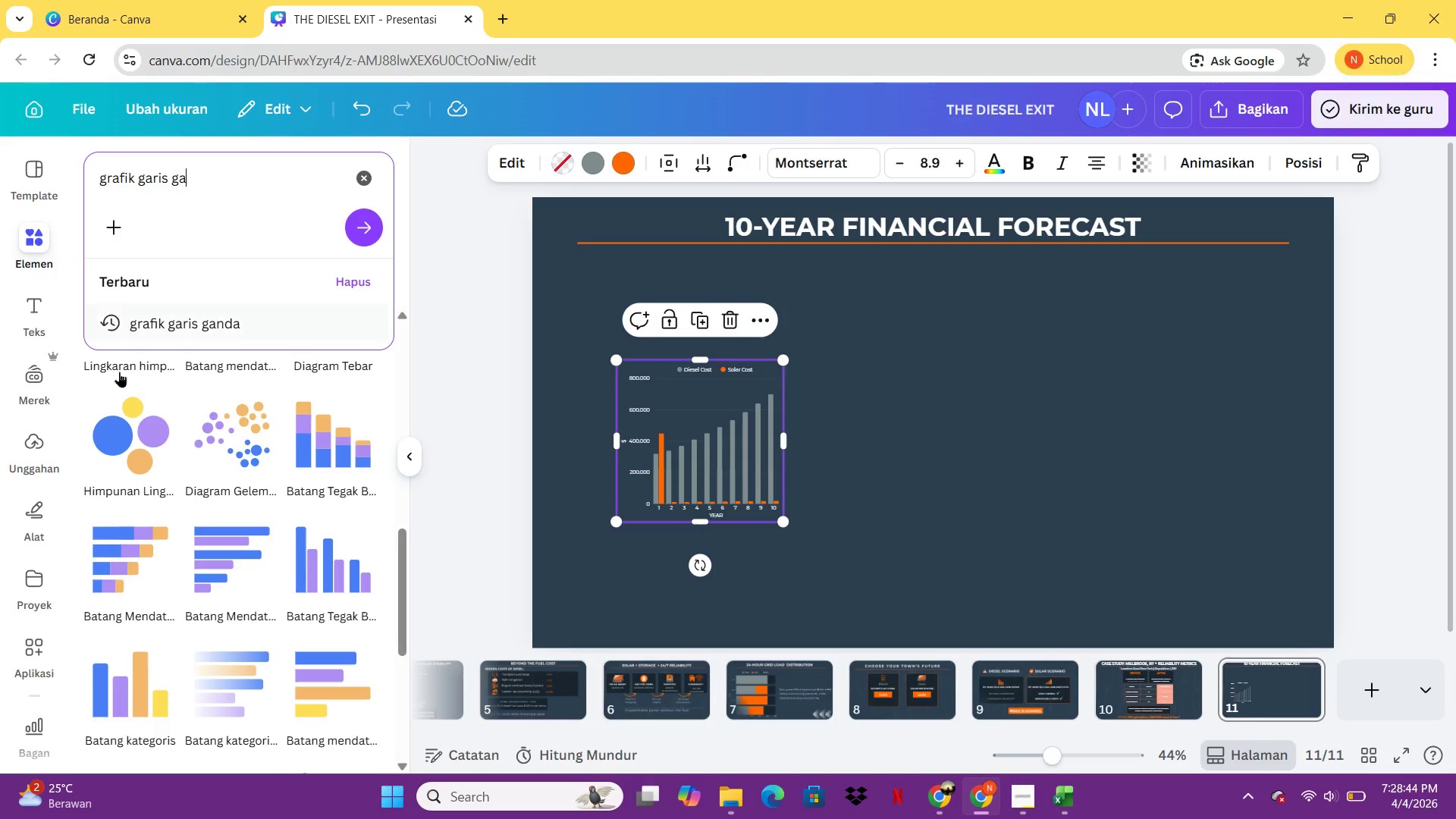 
key(Backspace)
 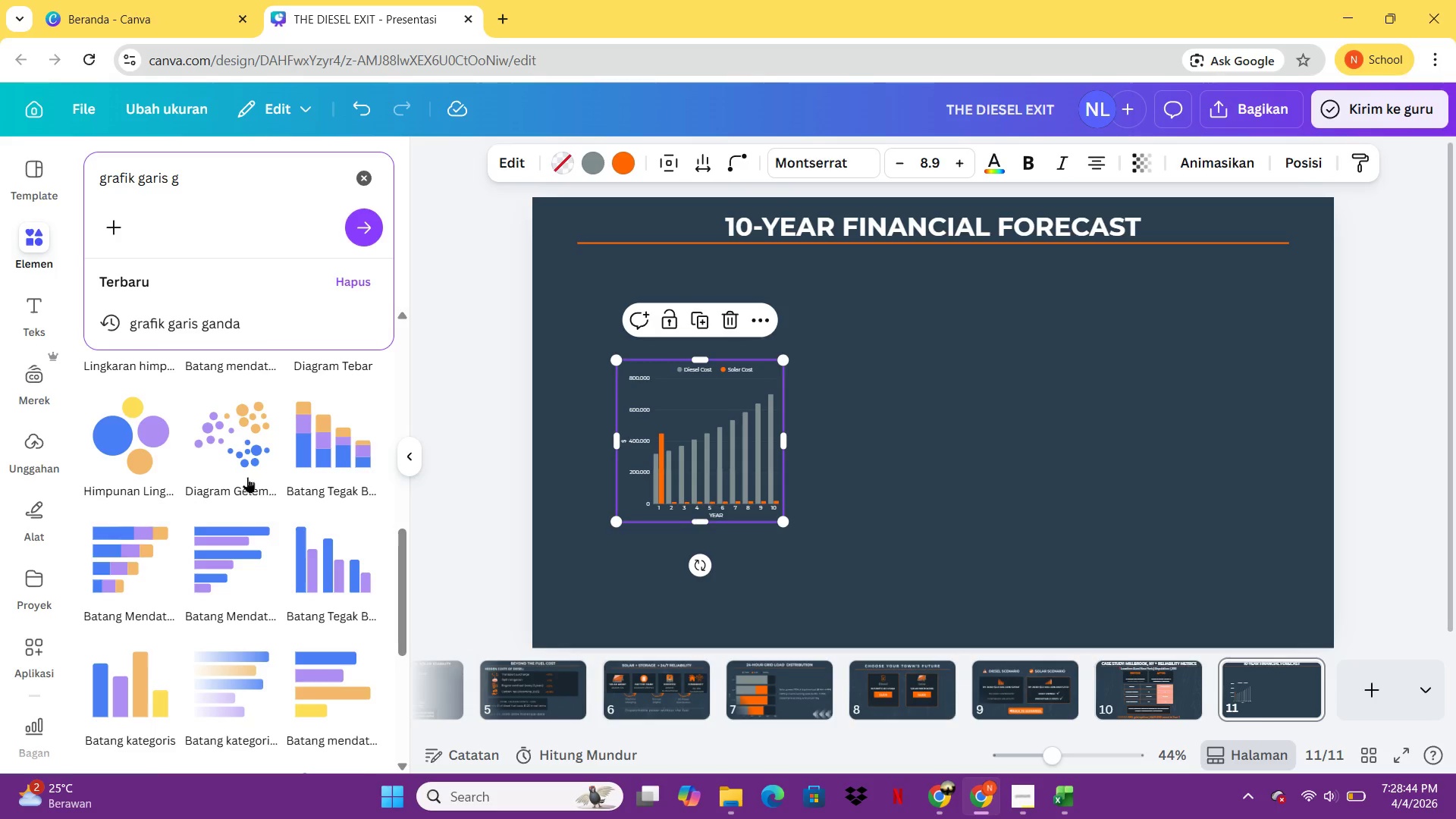 
scroll: coordinate [302, 495], scroll_direction: down, amount: 2.0
 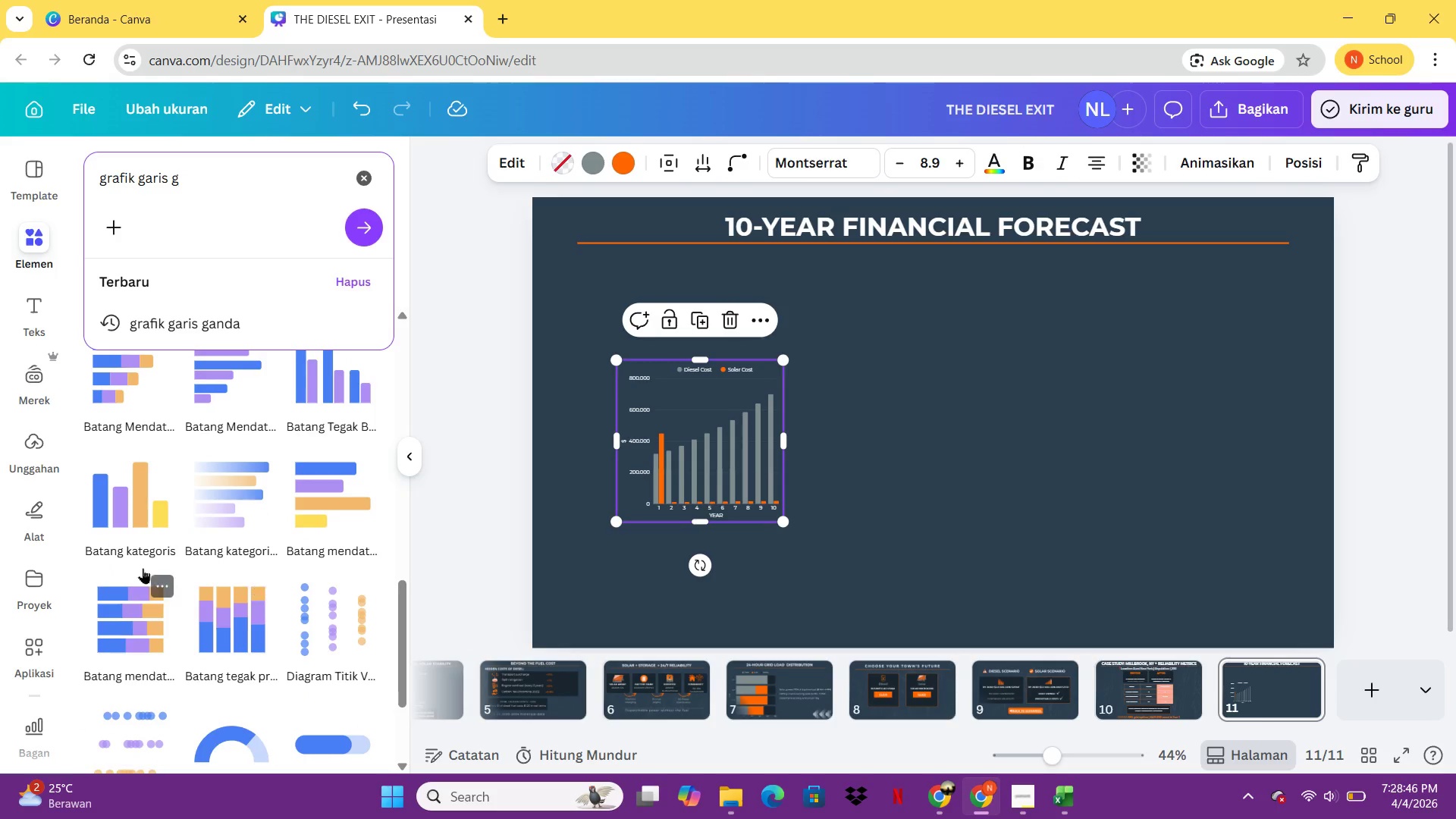 
left_click([133, 505])
 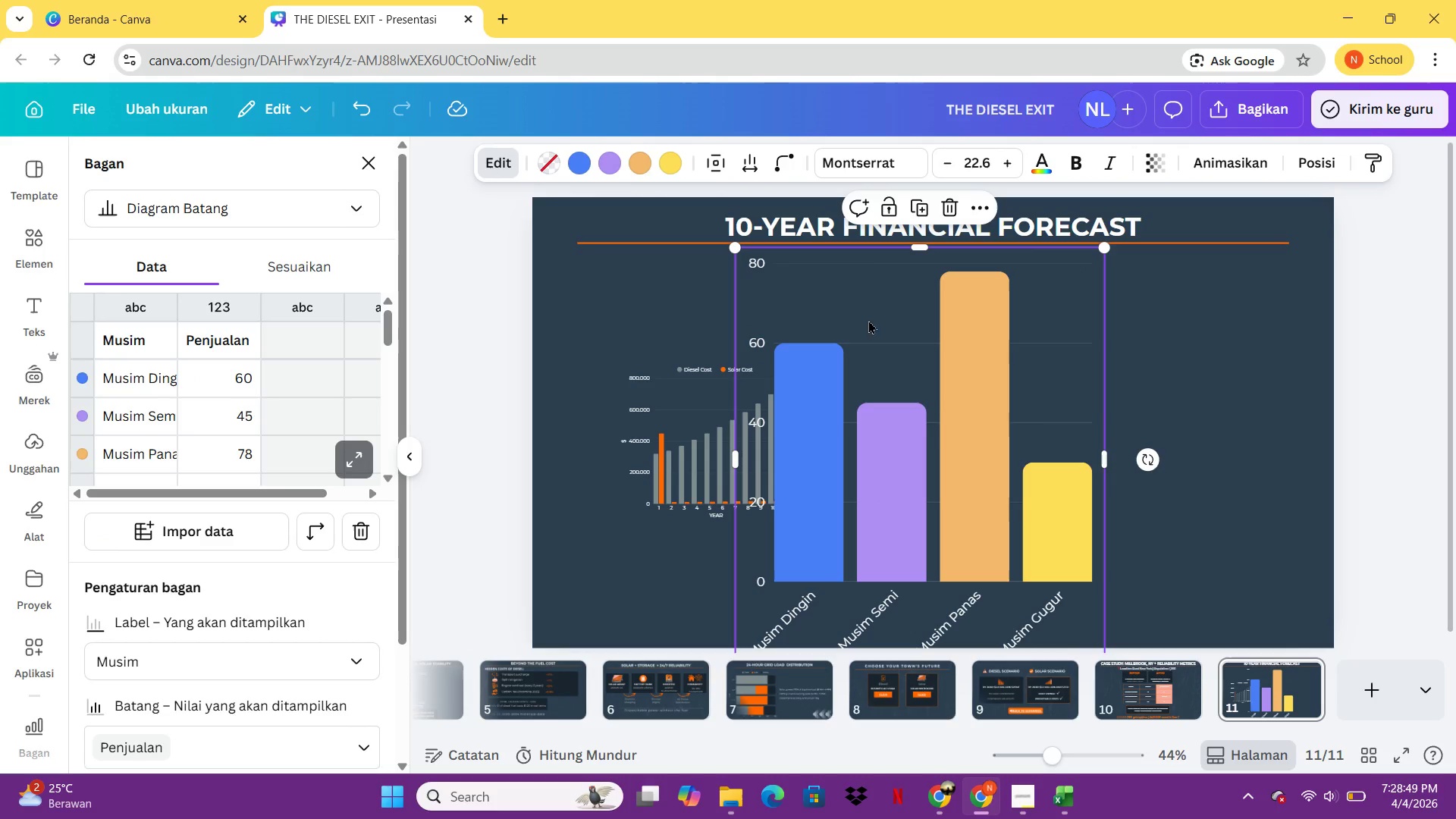 
key(Delete)
 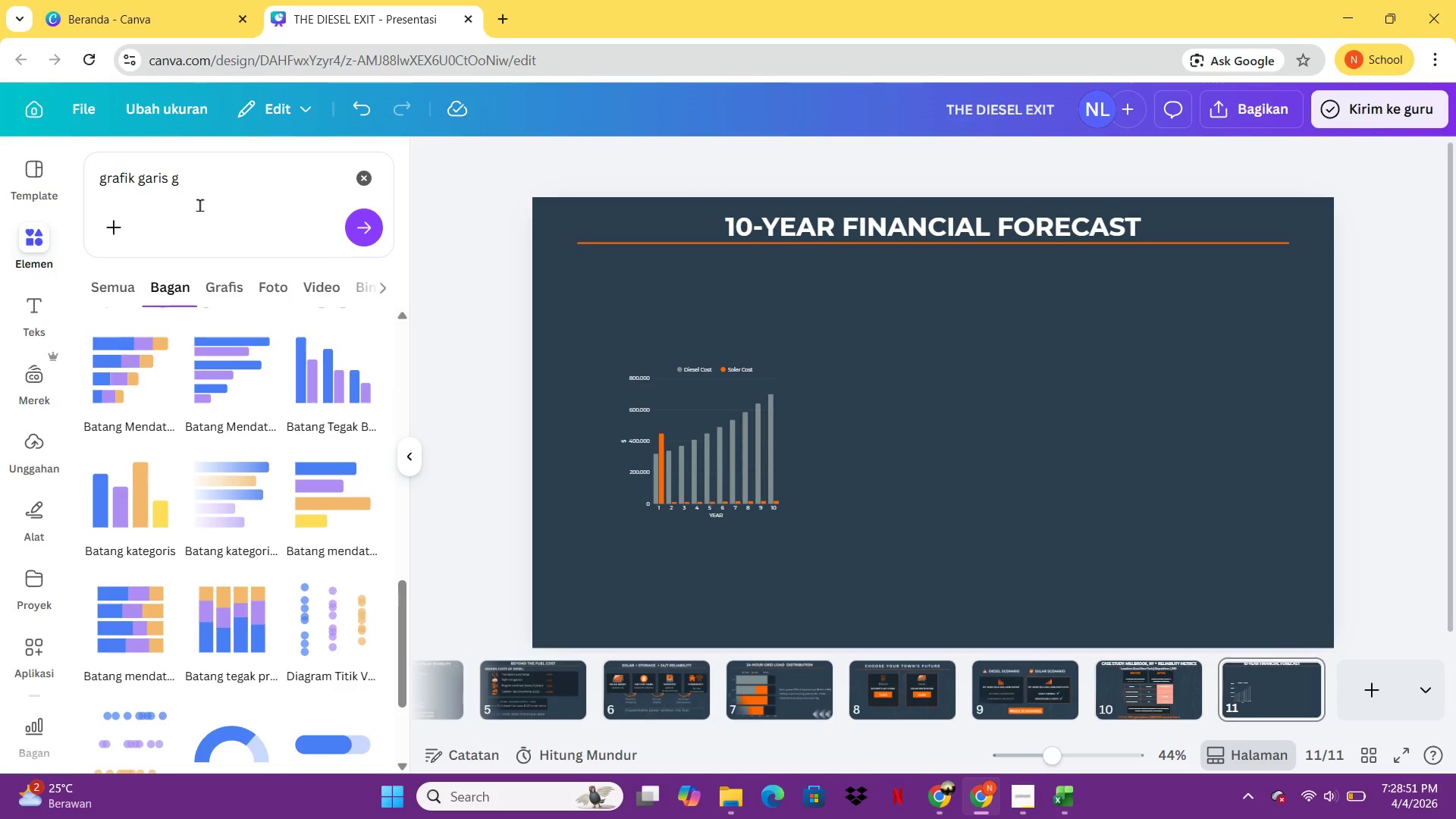 
left_click([236, 191])
 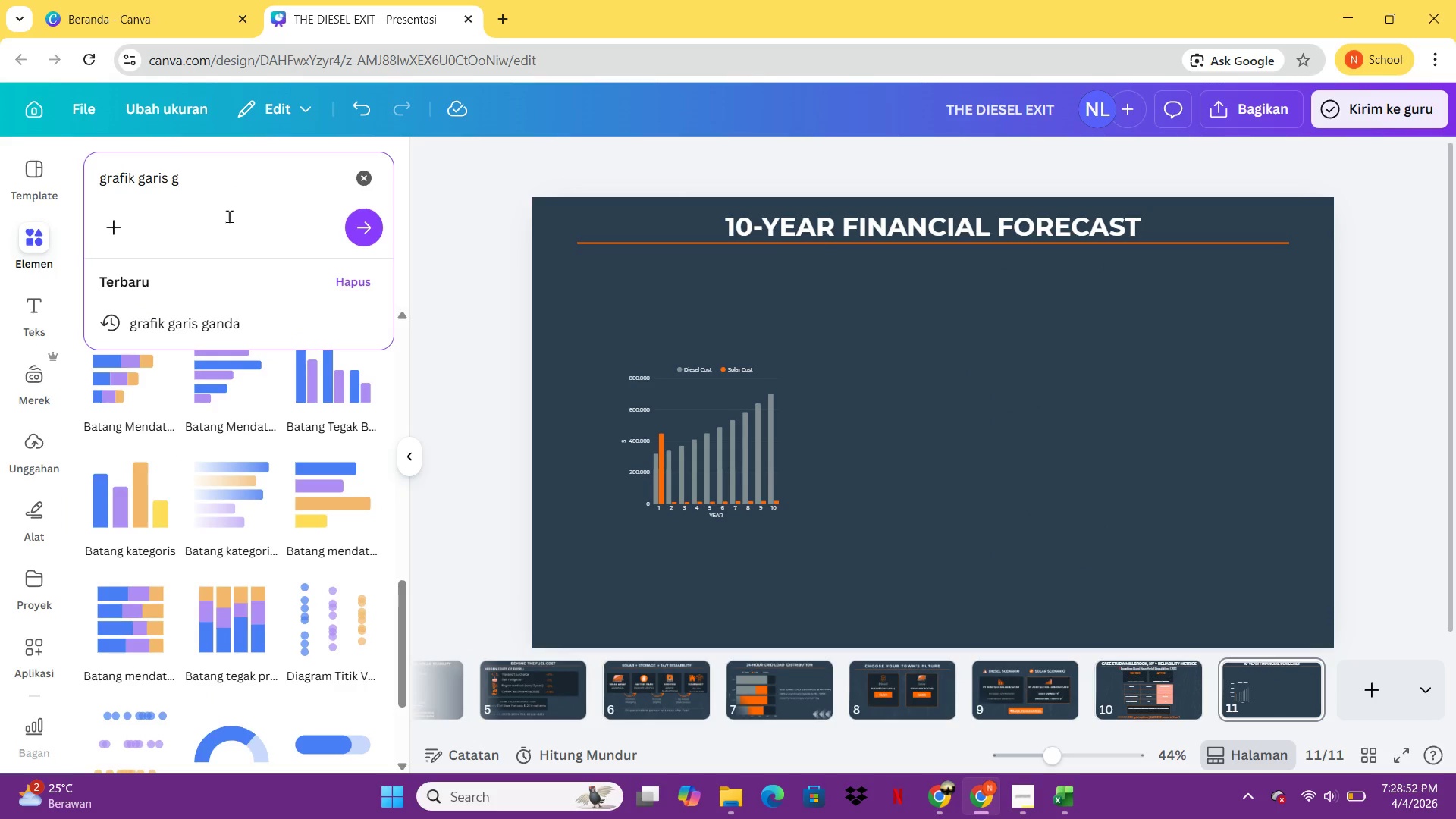 
key(Backspace)
 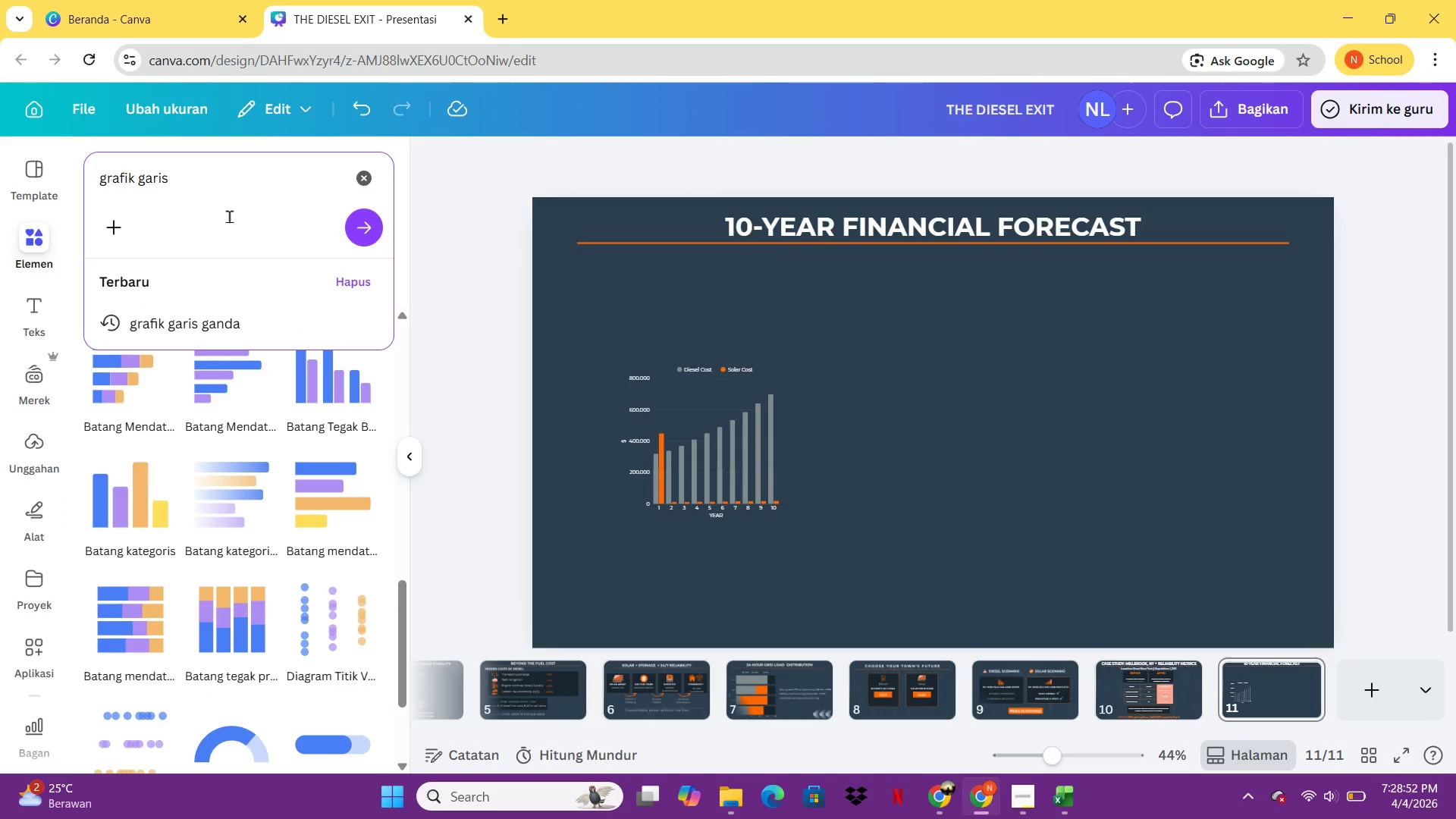 
key(Backspace)
 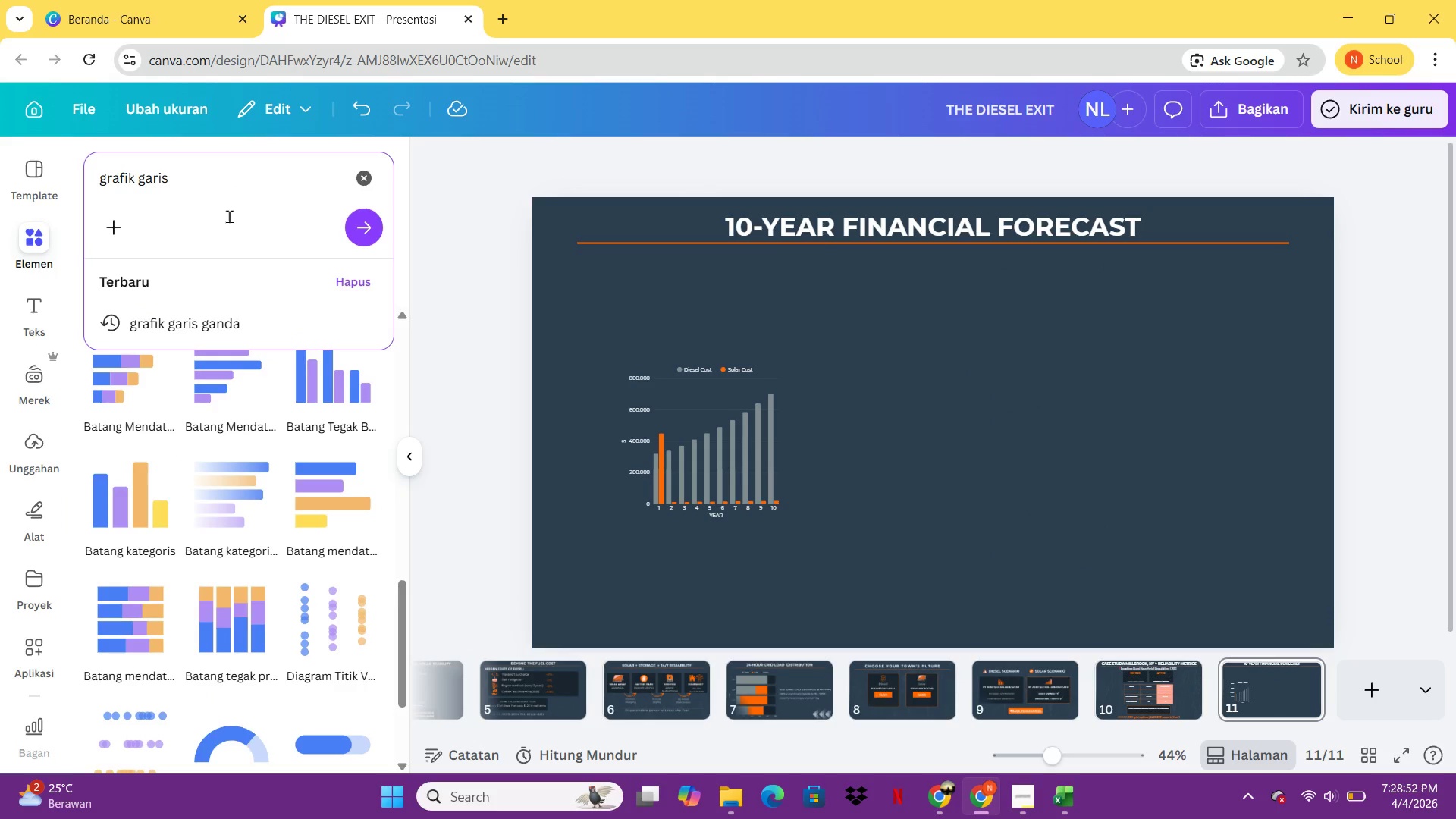 
key(Backspace)
 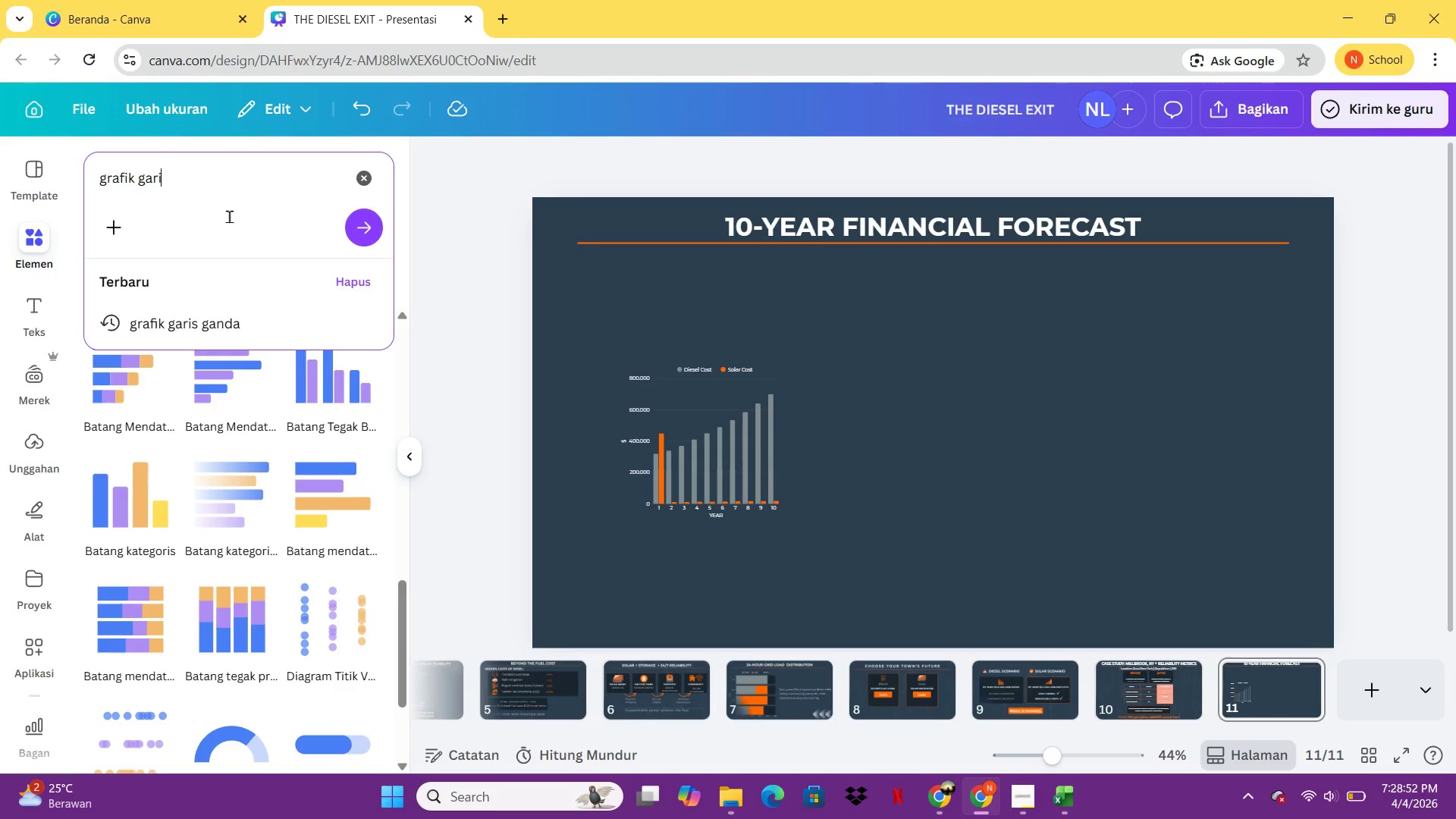 
key(Backspace)
 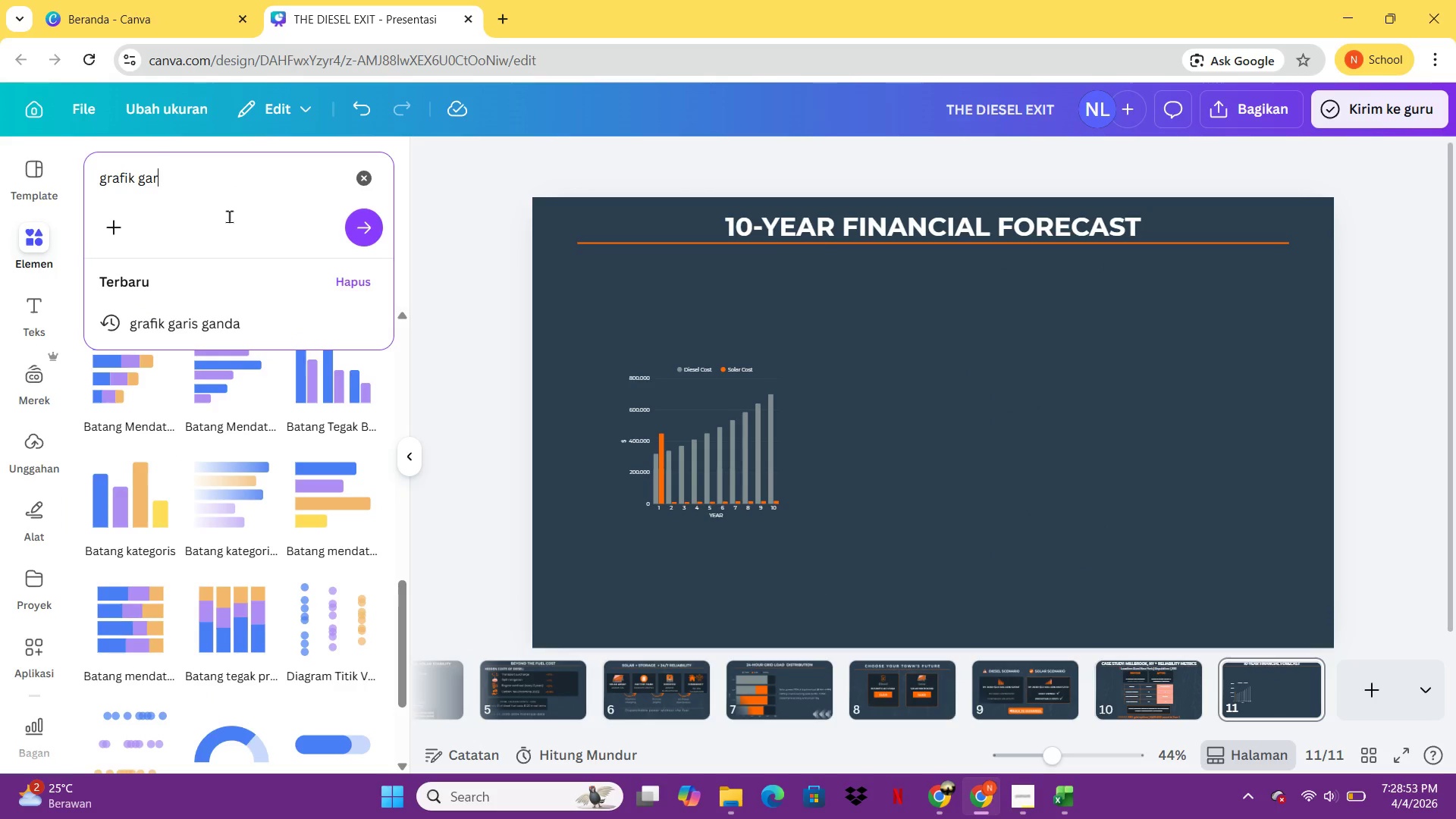 
key(Backspace)
 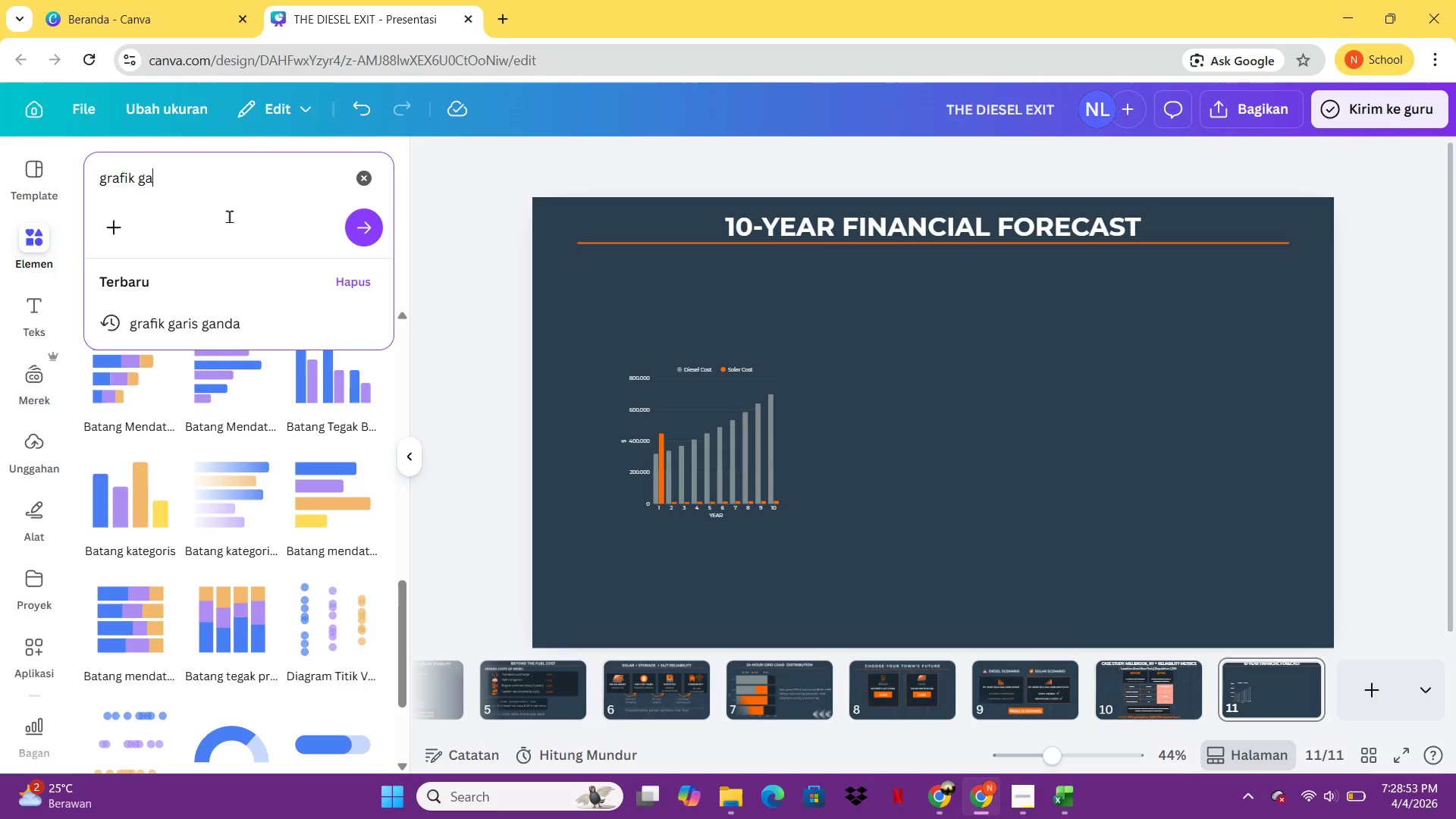 
key(Backspace)
 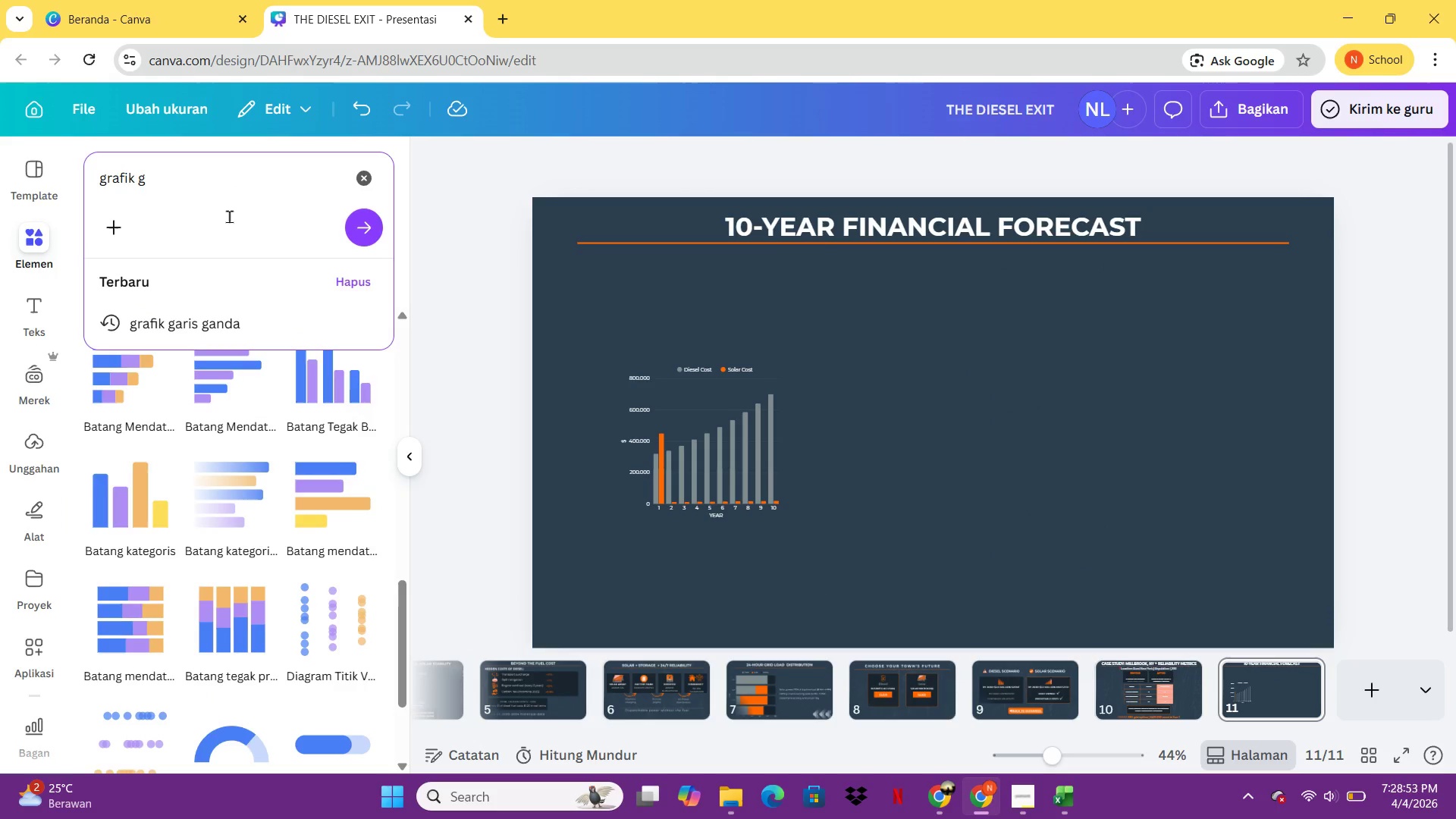 
key(Backspace)
 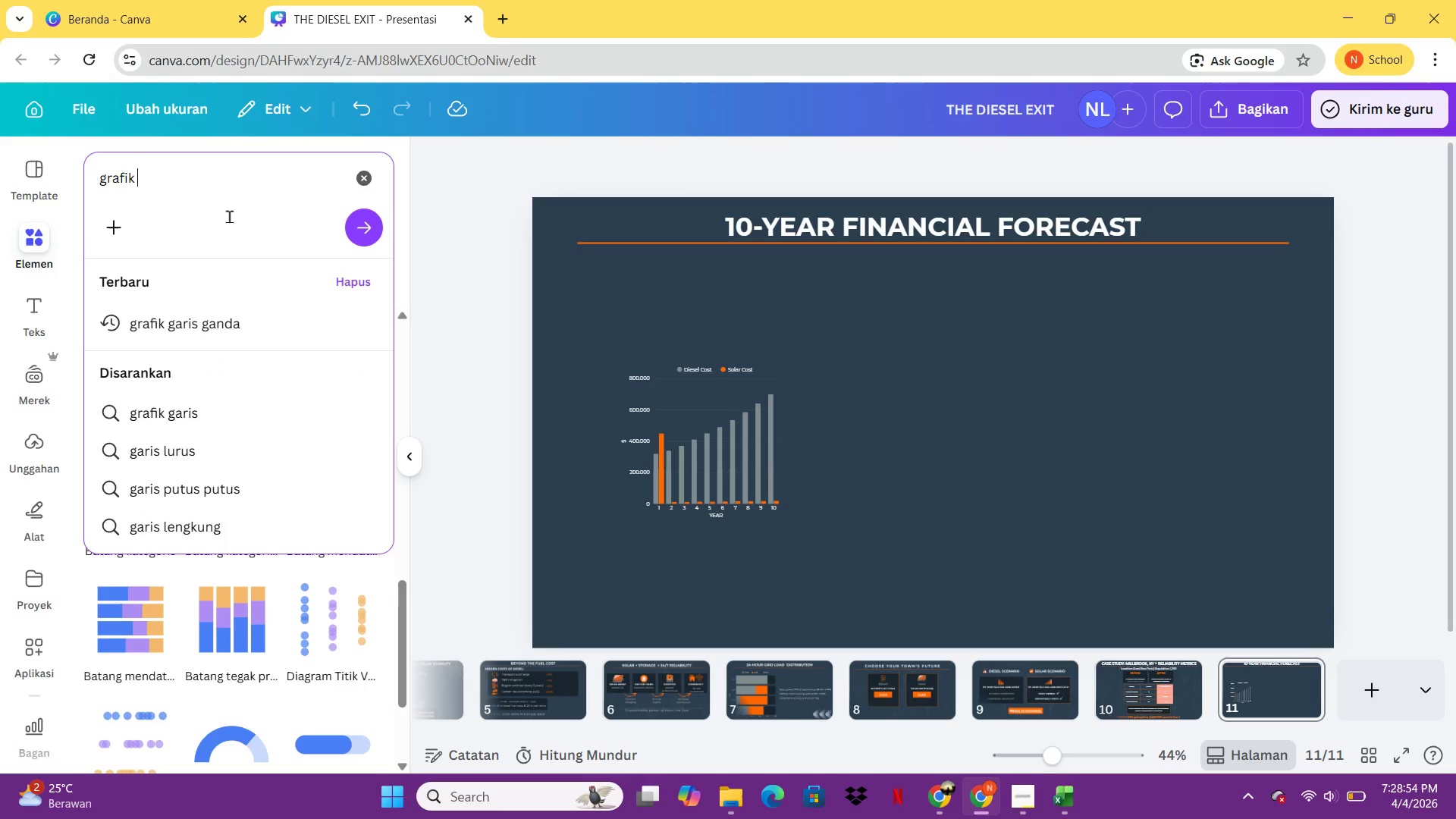 
key(Enter)
 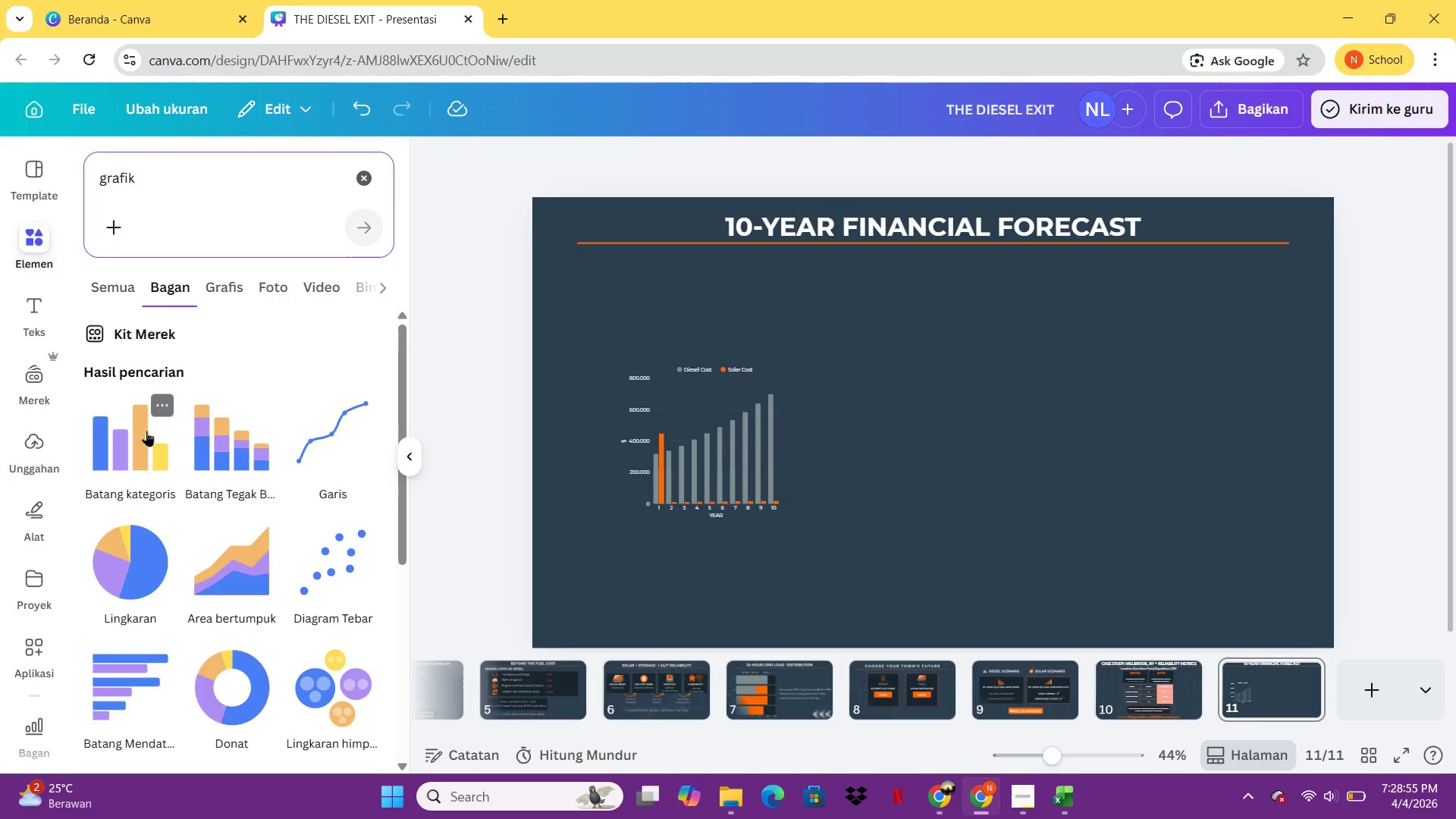 
scroll: coordinate [269, 457], scroll_direction: down, amount: 3.0
 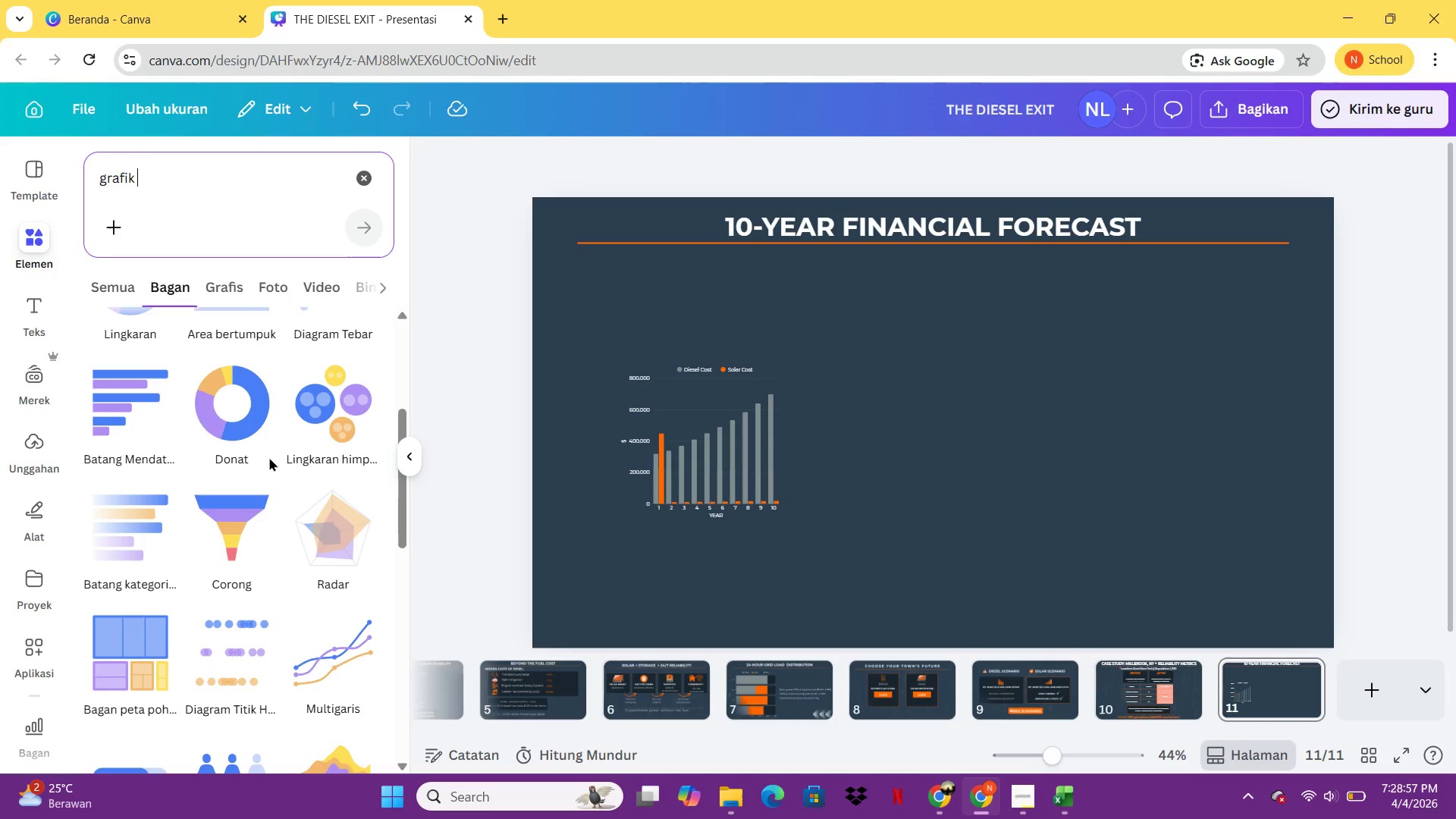 
scroll: coordinate [262, 449], scroll_direction: up, amount: 6.0
 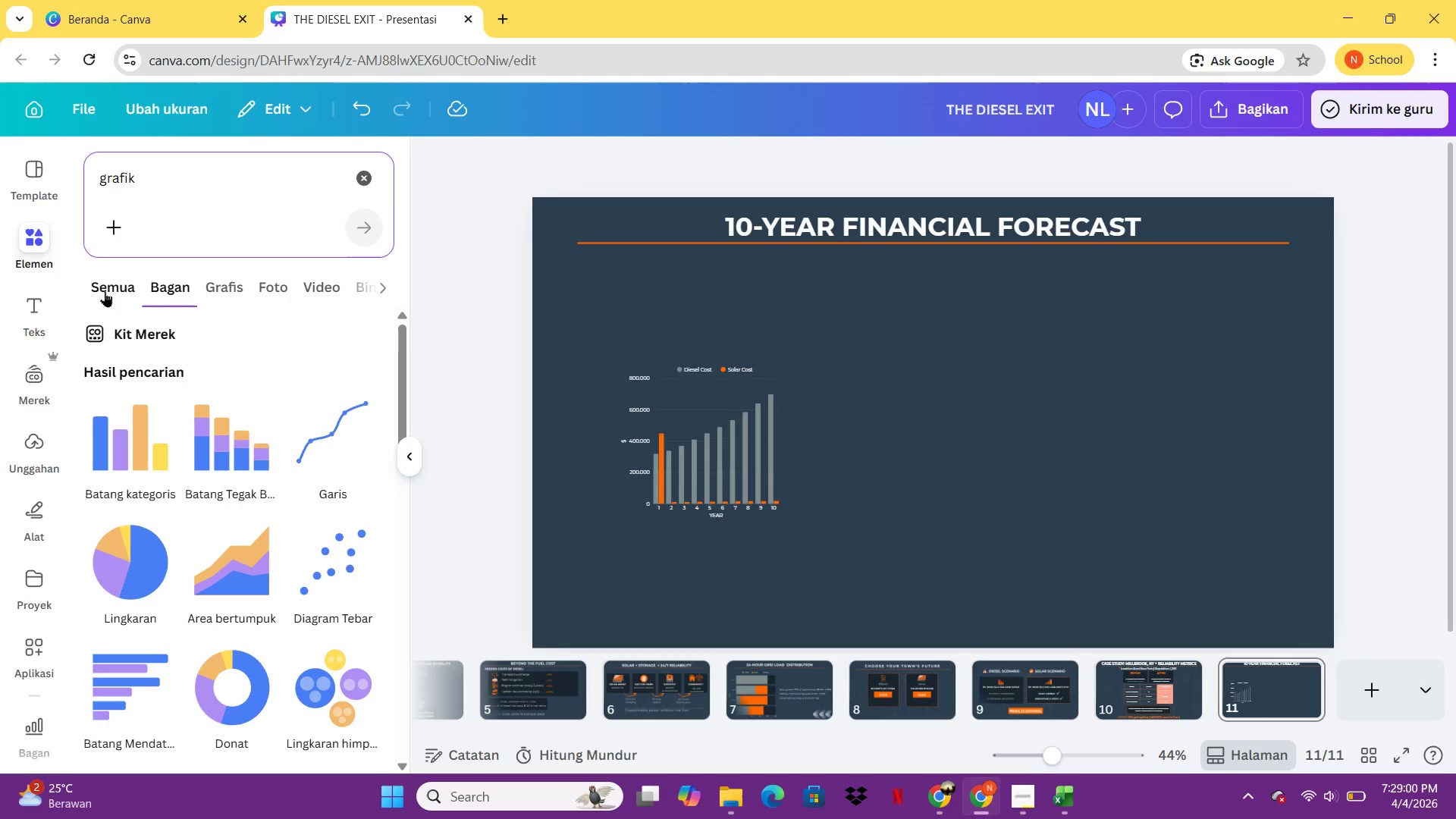 
left_click([107, 286])
 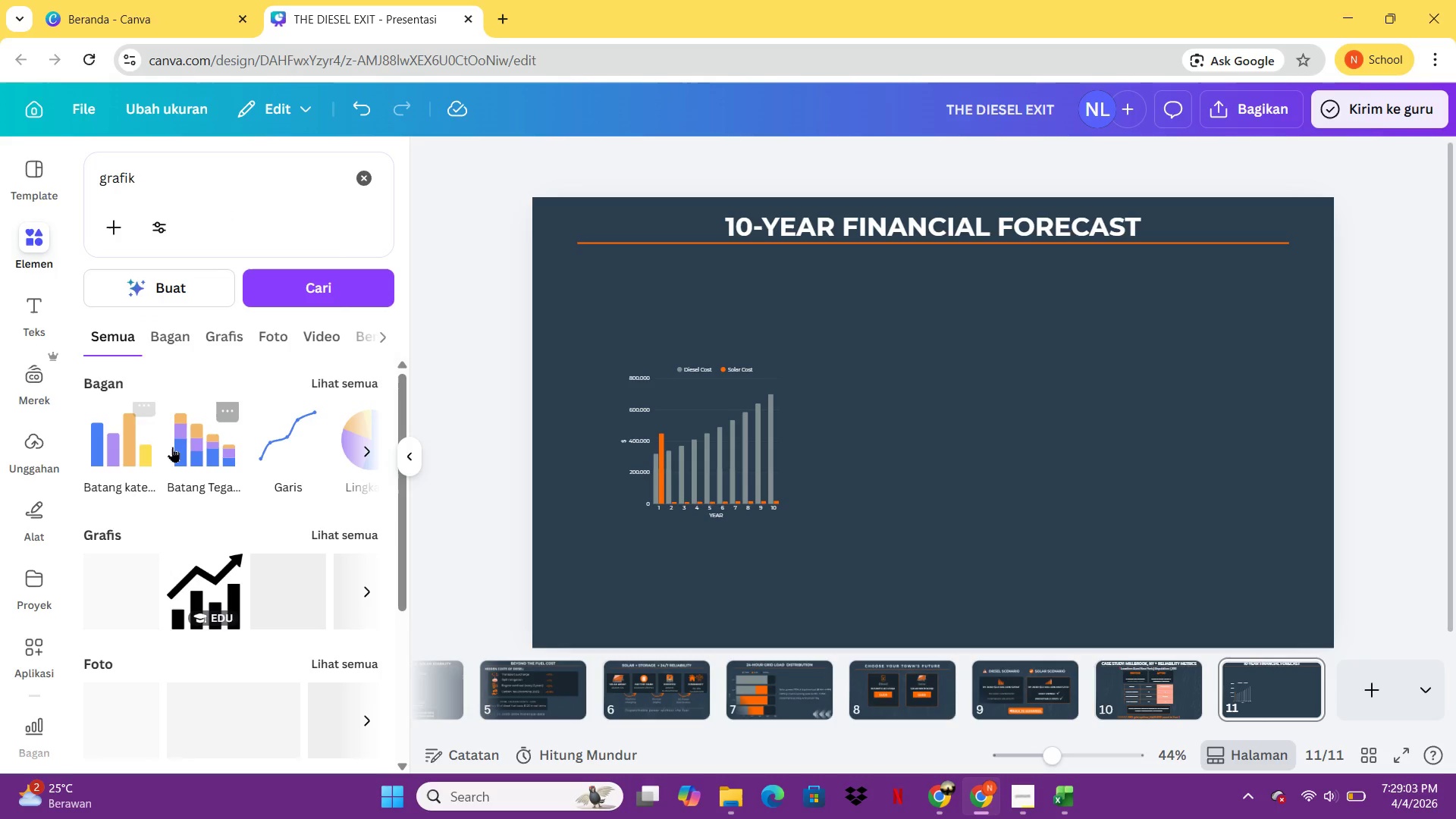 
left_click([180, 438])
 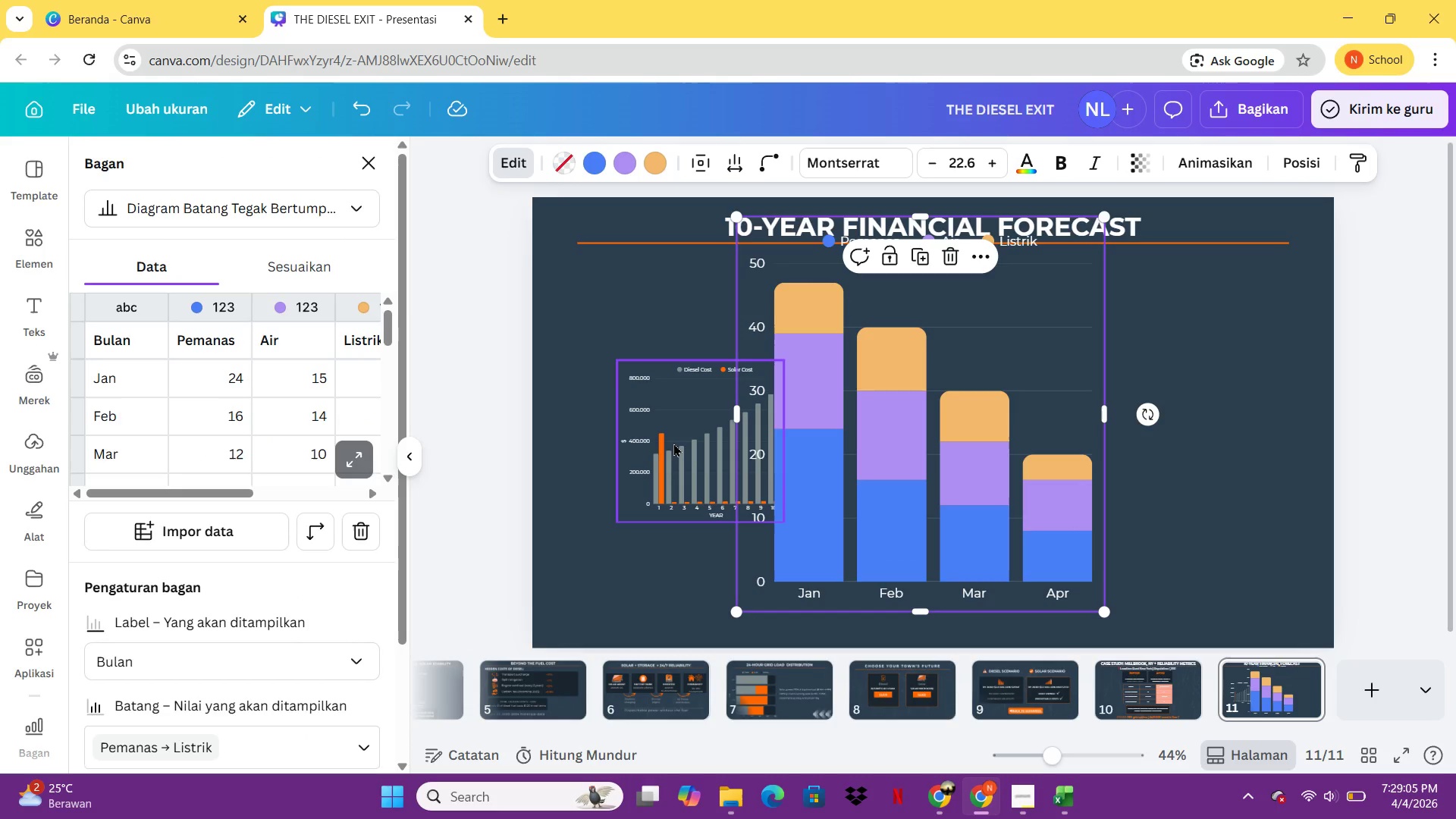 
left_click([976, 464])
 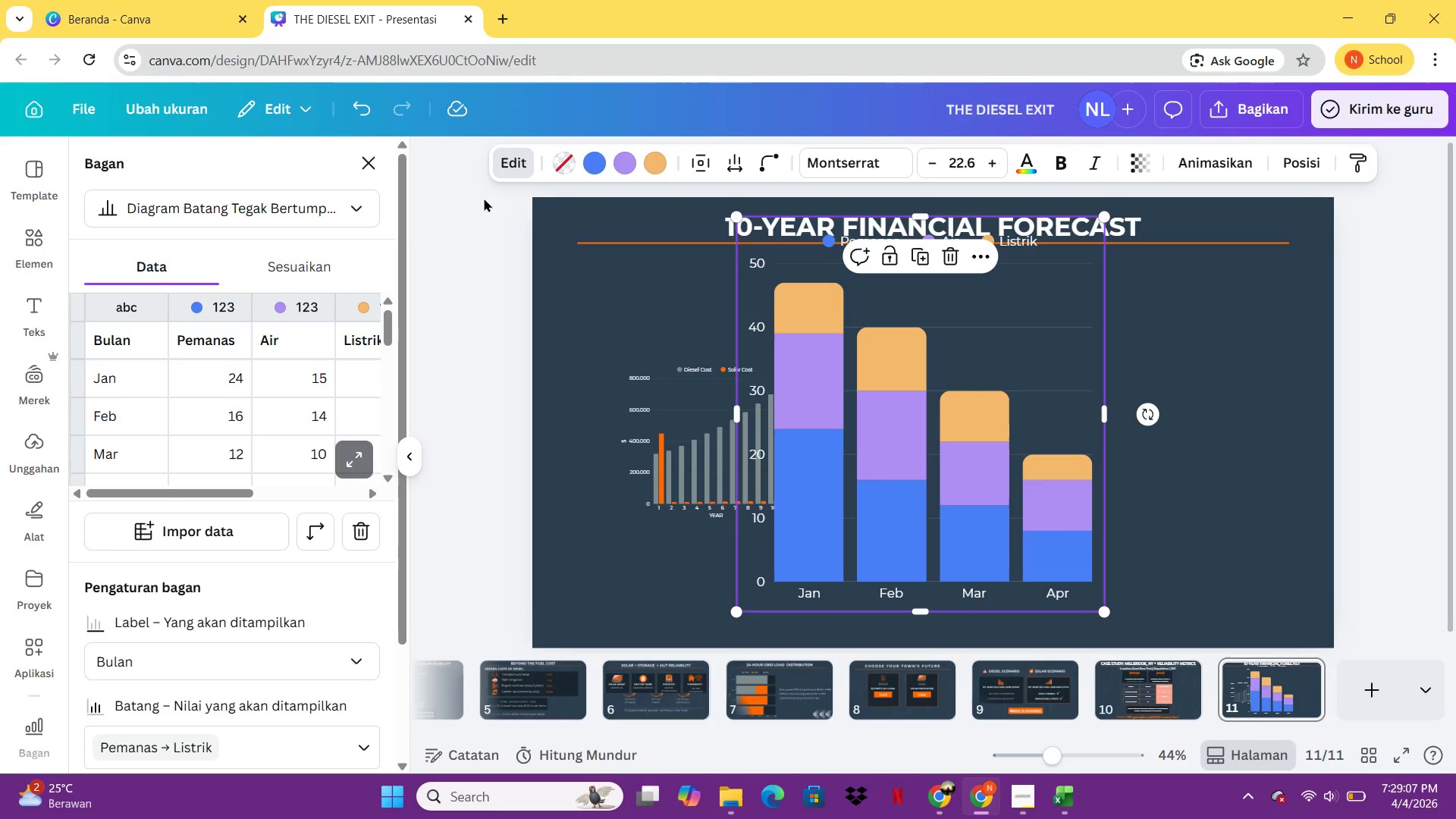 
left_click([510, 164])
 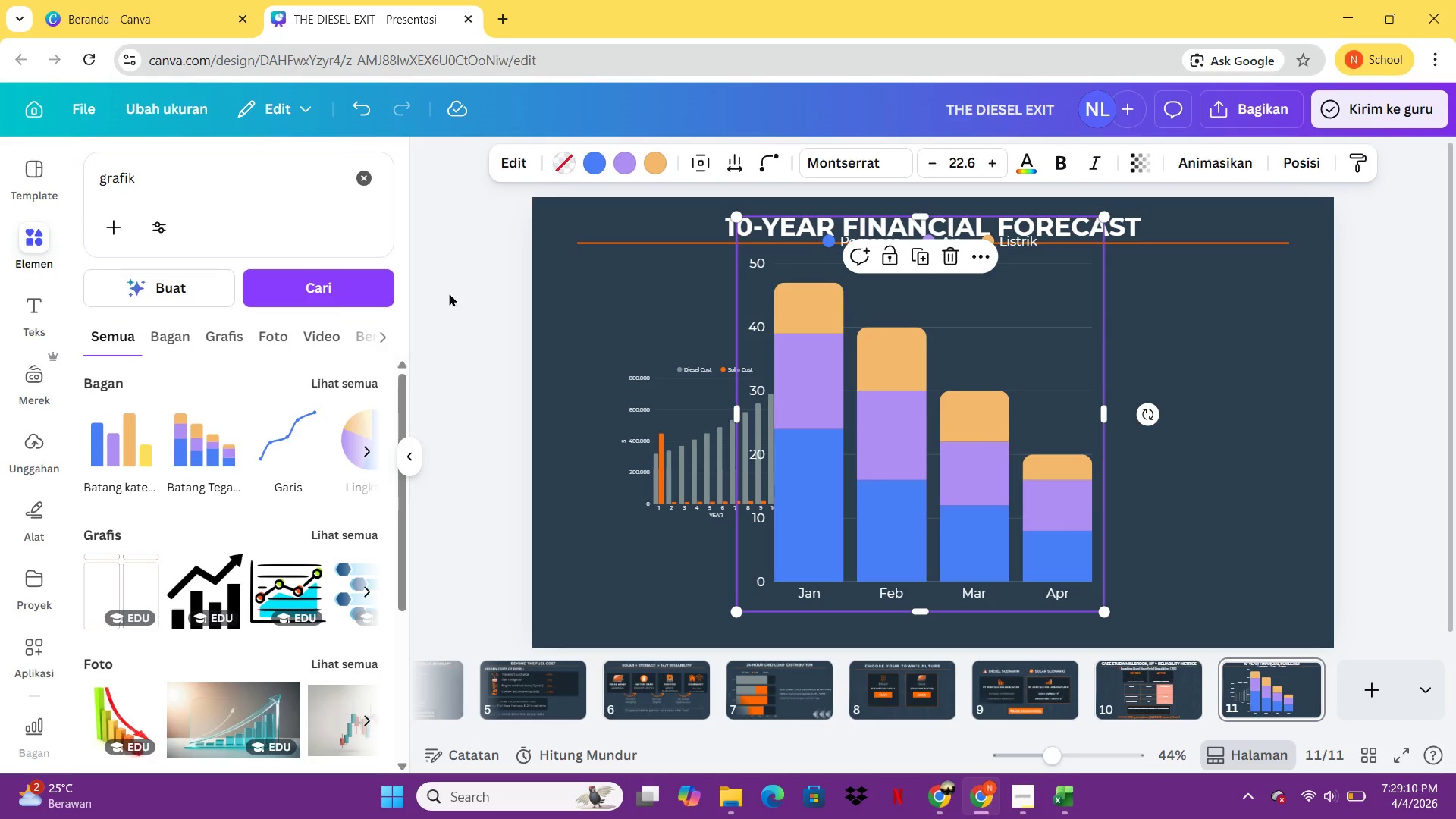 
left_click([504, 162])
 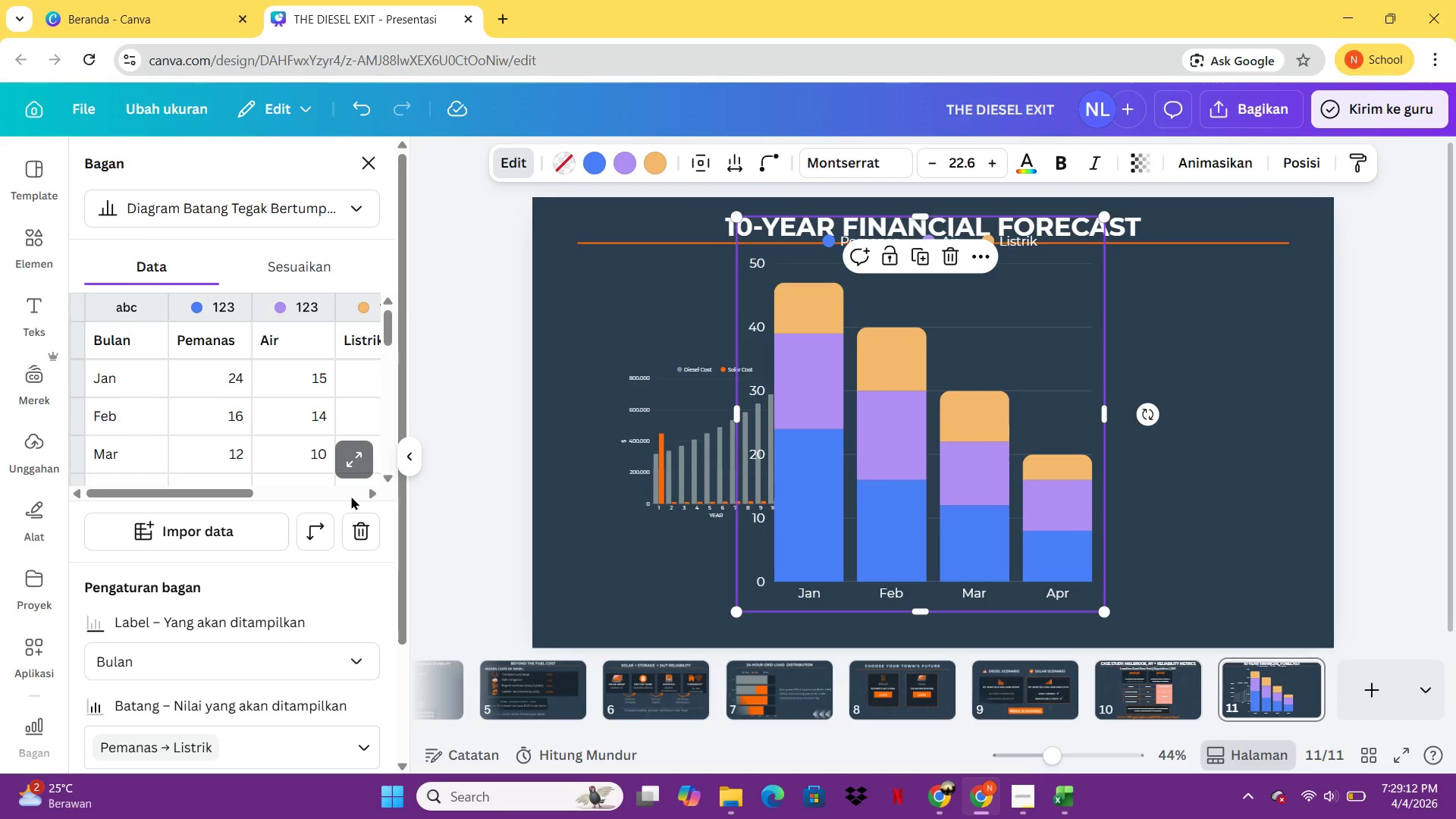 
left_click([355, 450])
 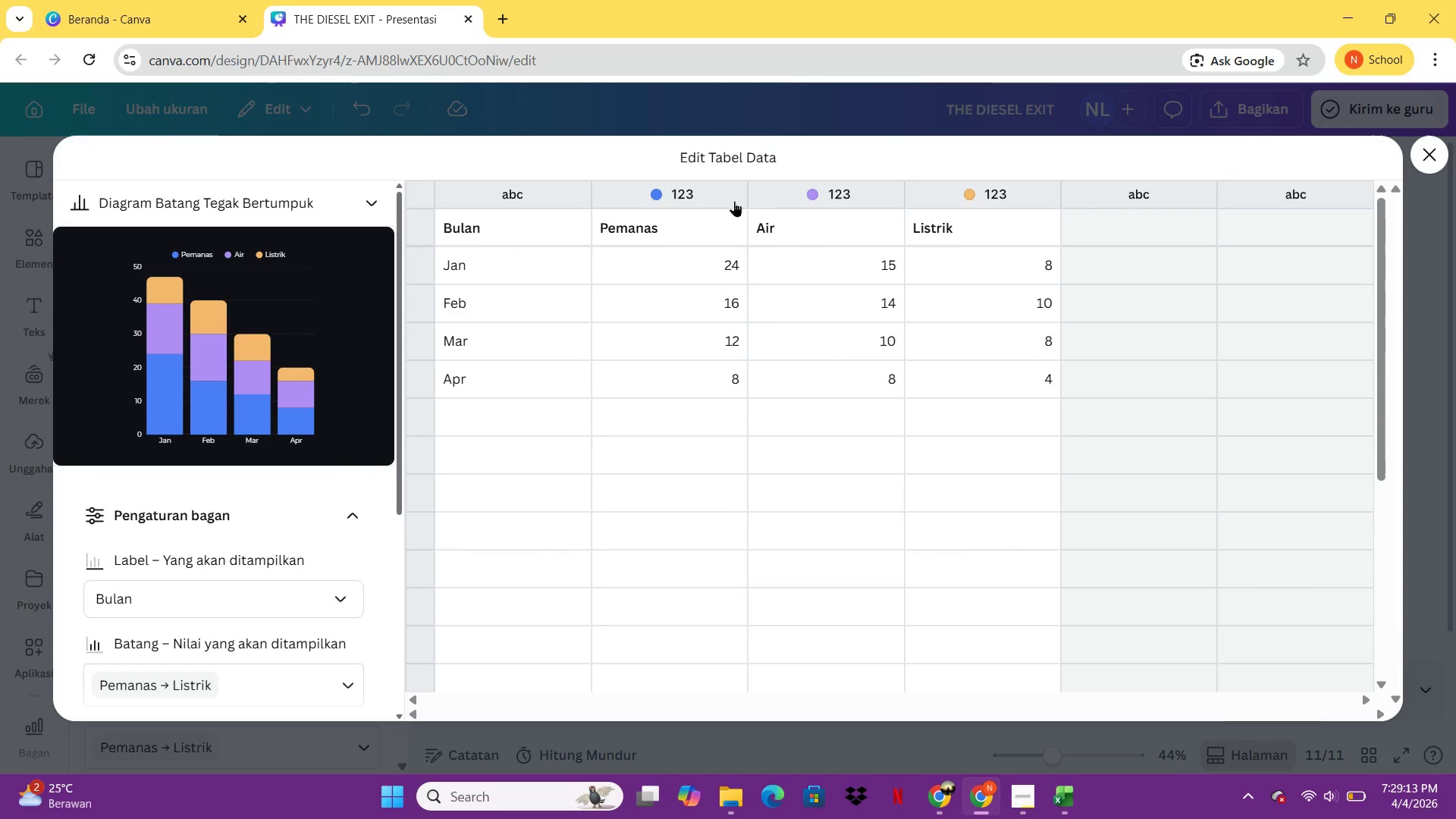 
left_click([822, 189])
 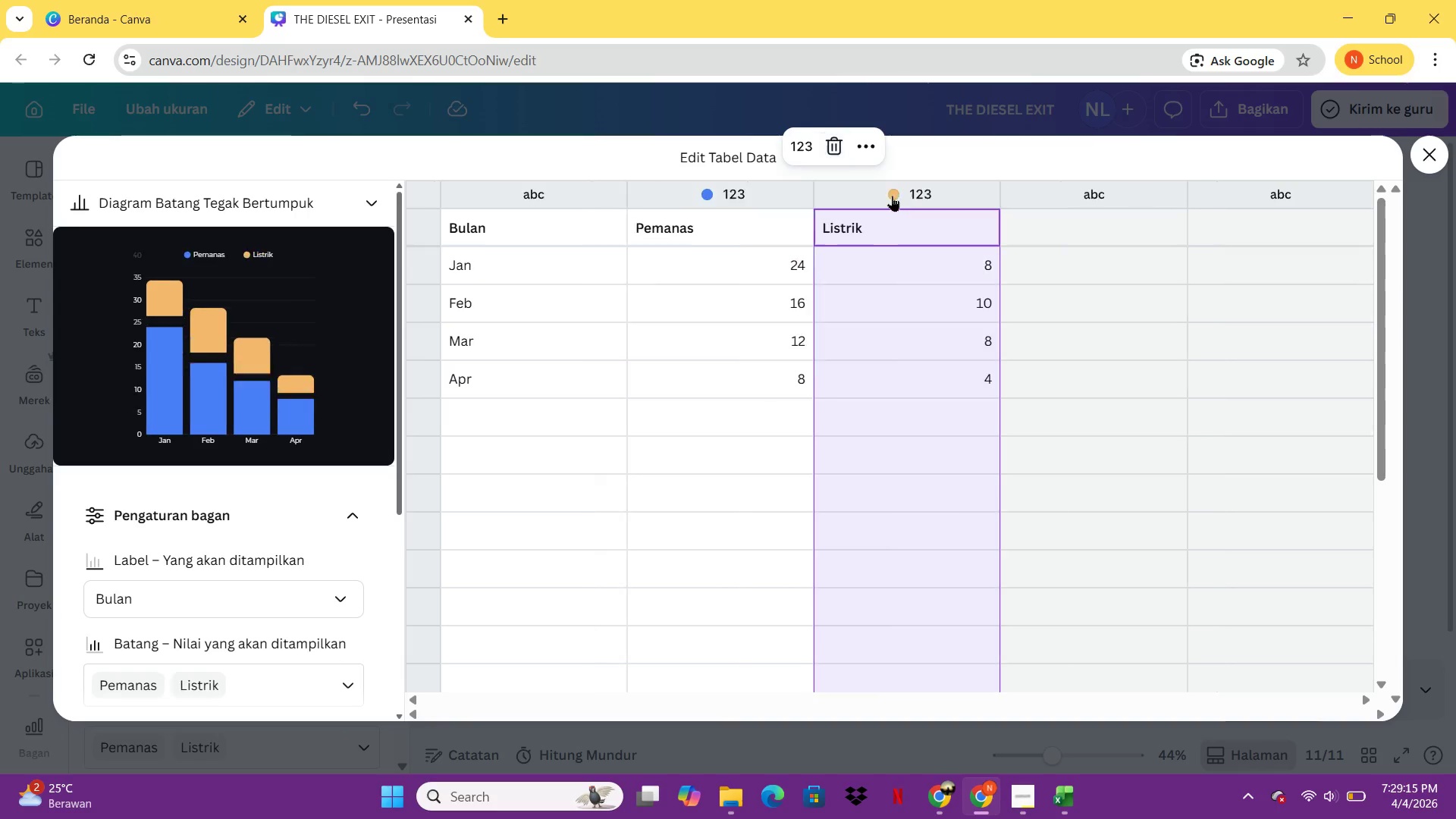 
double_click([883, 192])
 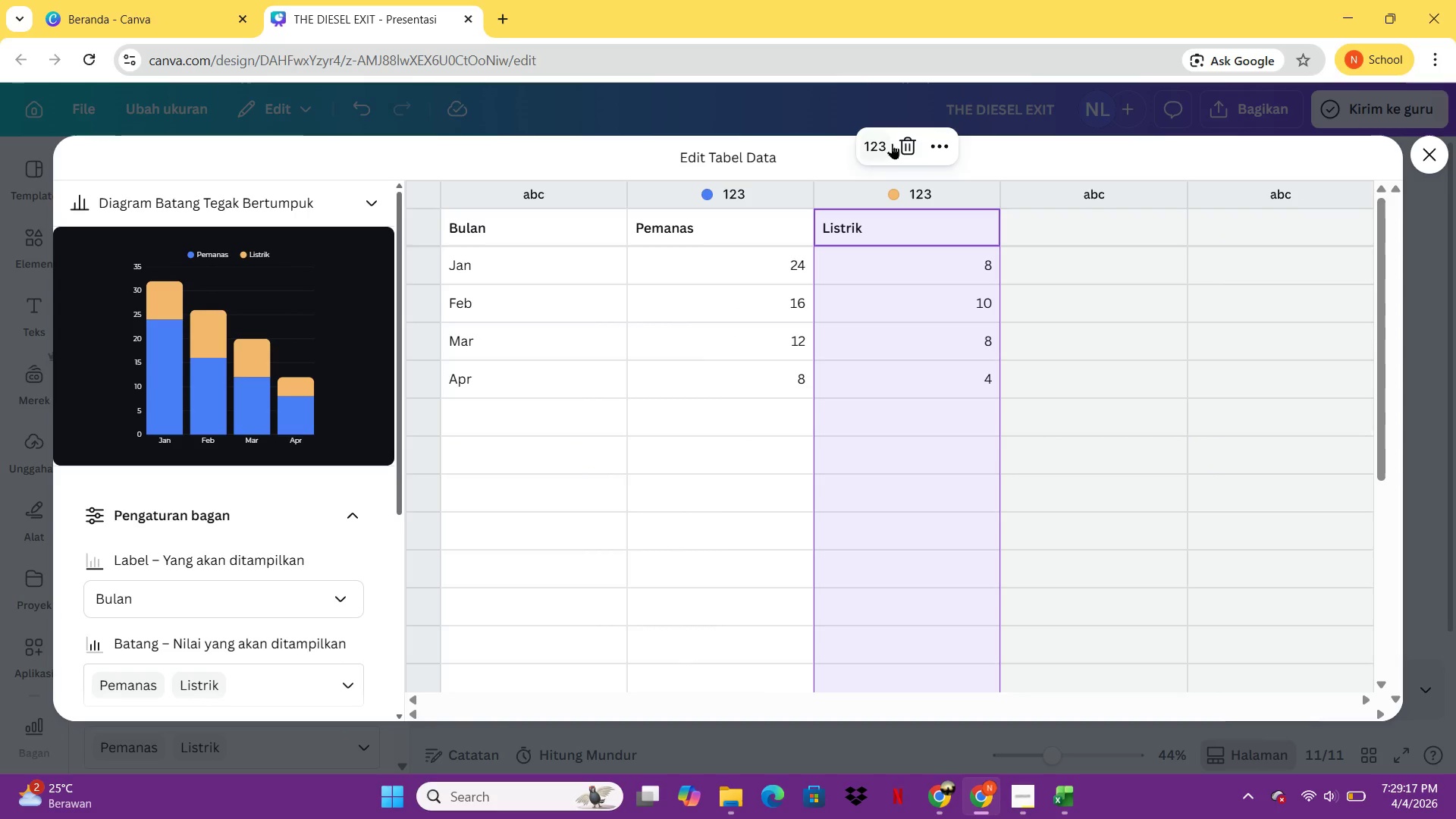 
left_click([893, 143])
 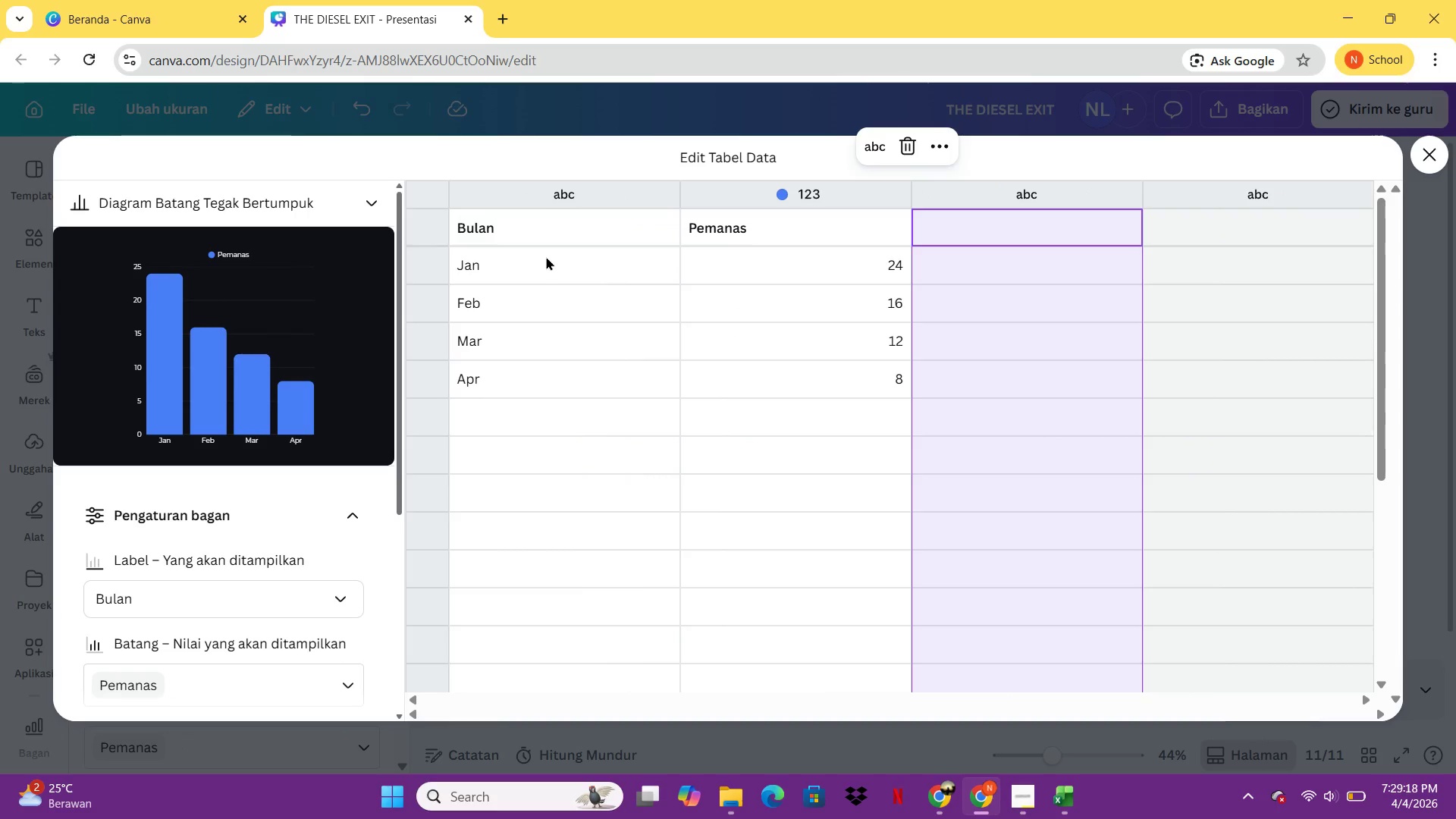 
double_click([533, 217])
 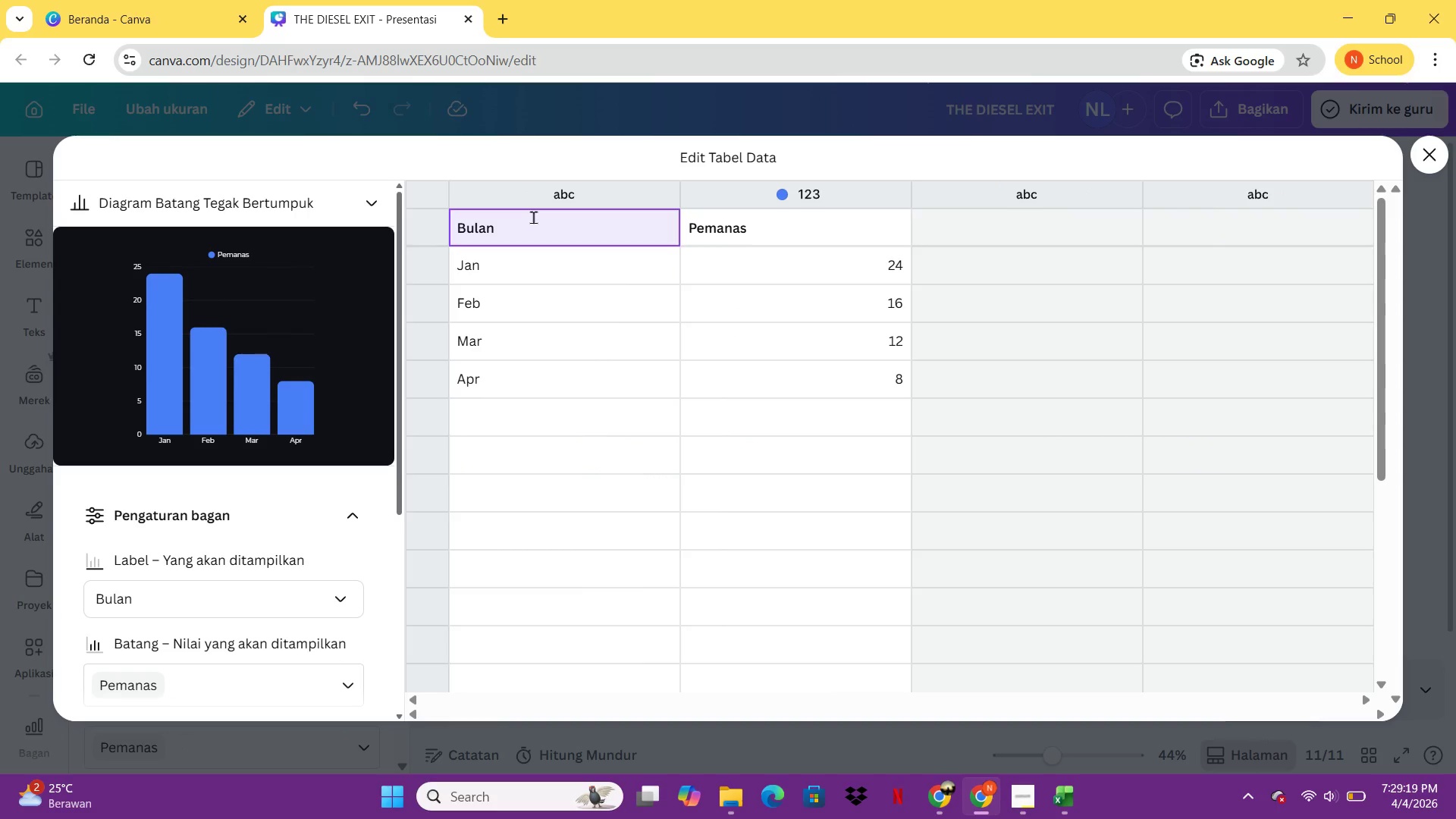 
type(Y)
key(Backspace)
key(Backspace)
key(Backspace)
key(Backspace)
key(Backspace)
type(YEar\)
key(Backspace)
key(Backspace)
key(Backspace)
key(Backspace)
type(ar)
key(Backspace)
key(Backspace)
type(ear)
 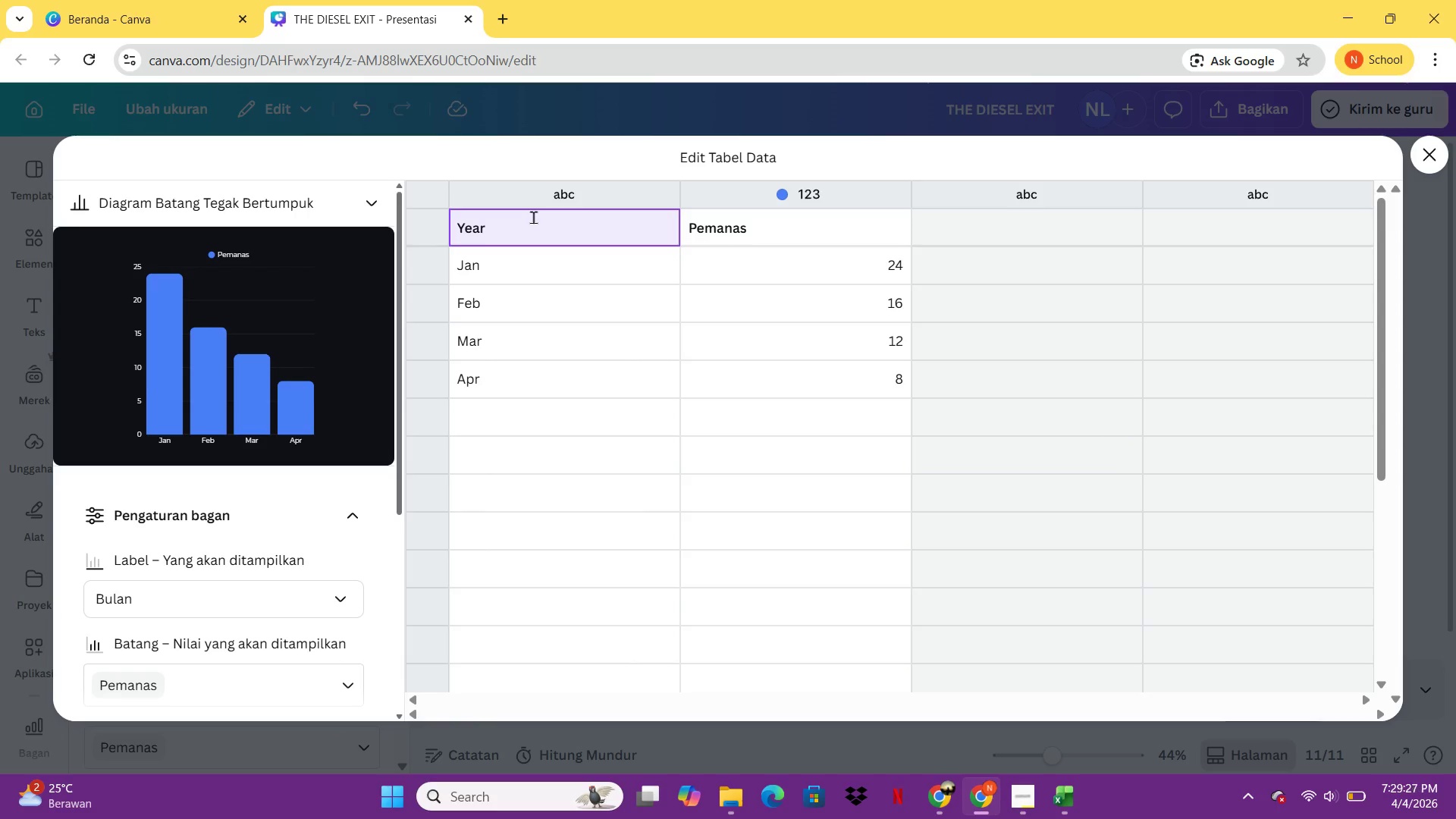 
left_click([544, 275])
 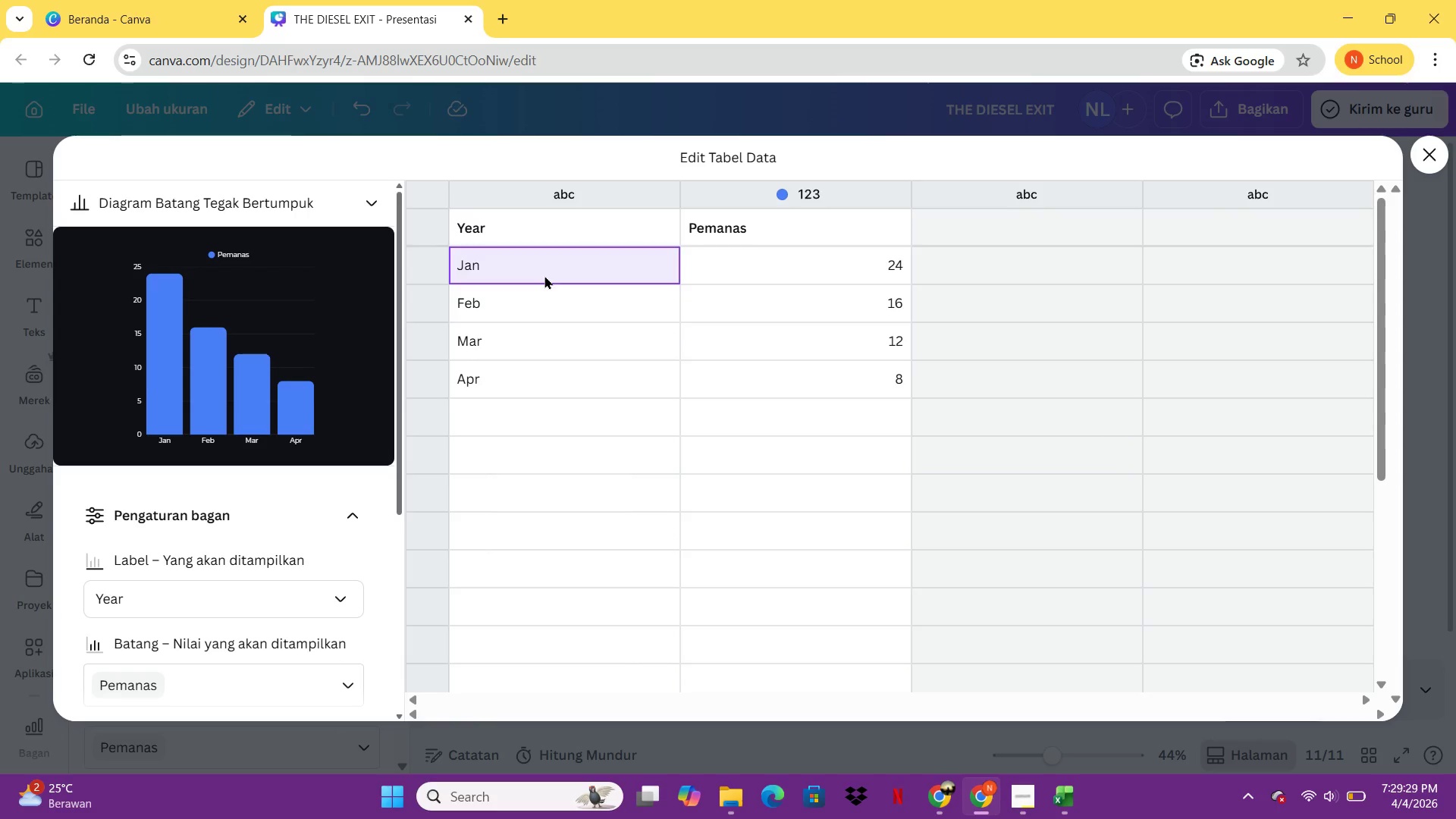 
hold_key(key=ControlLeft, duration=0.52)
 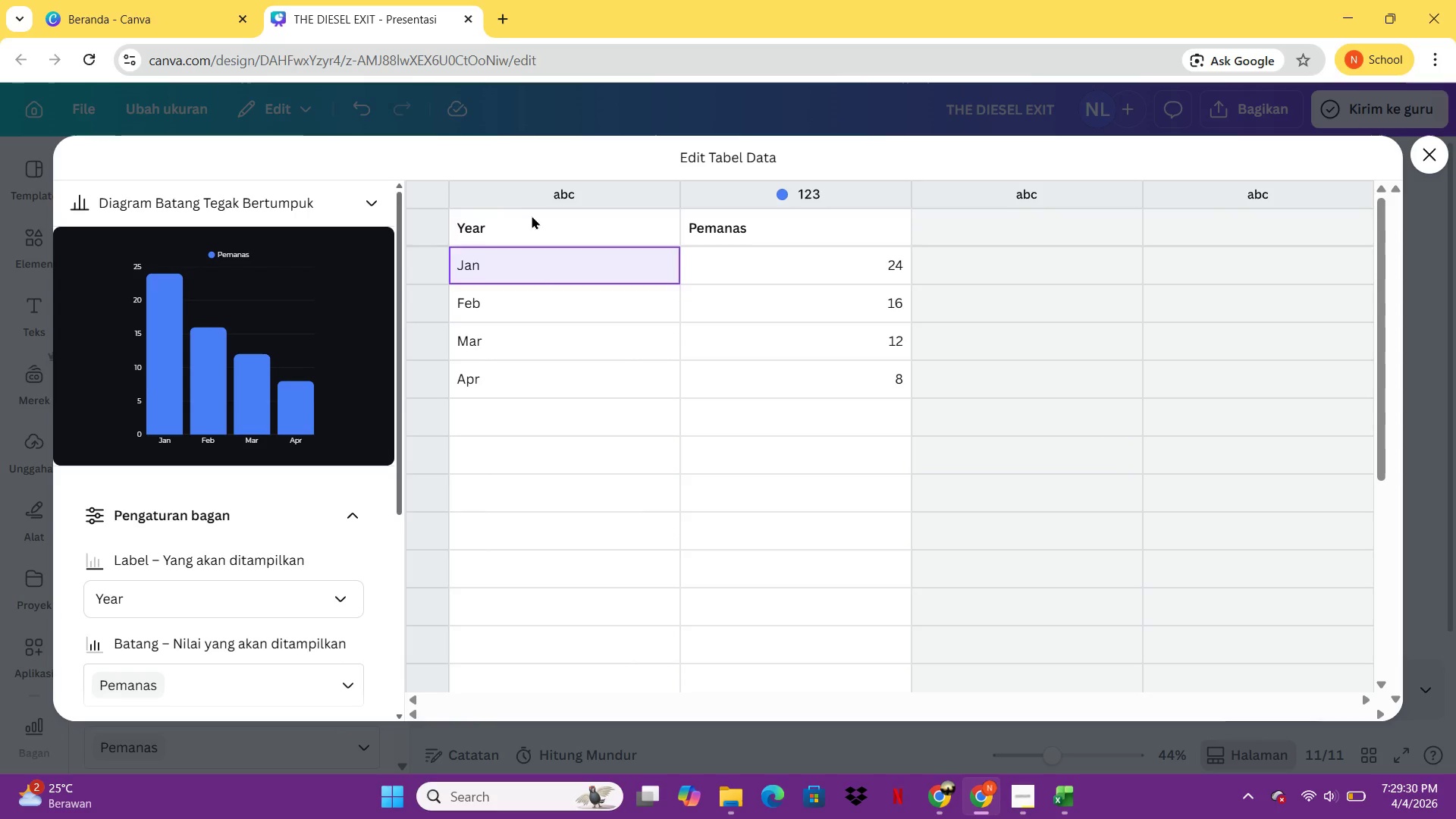 
left_click([532, 215])
 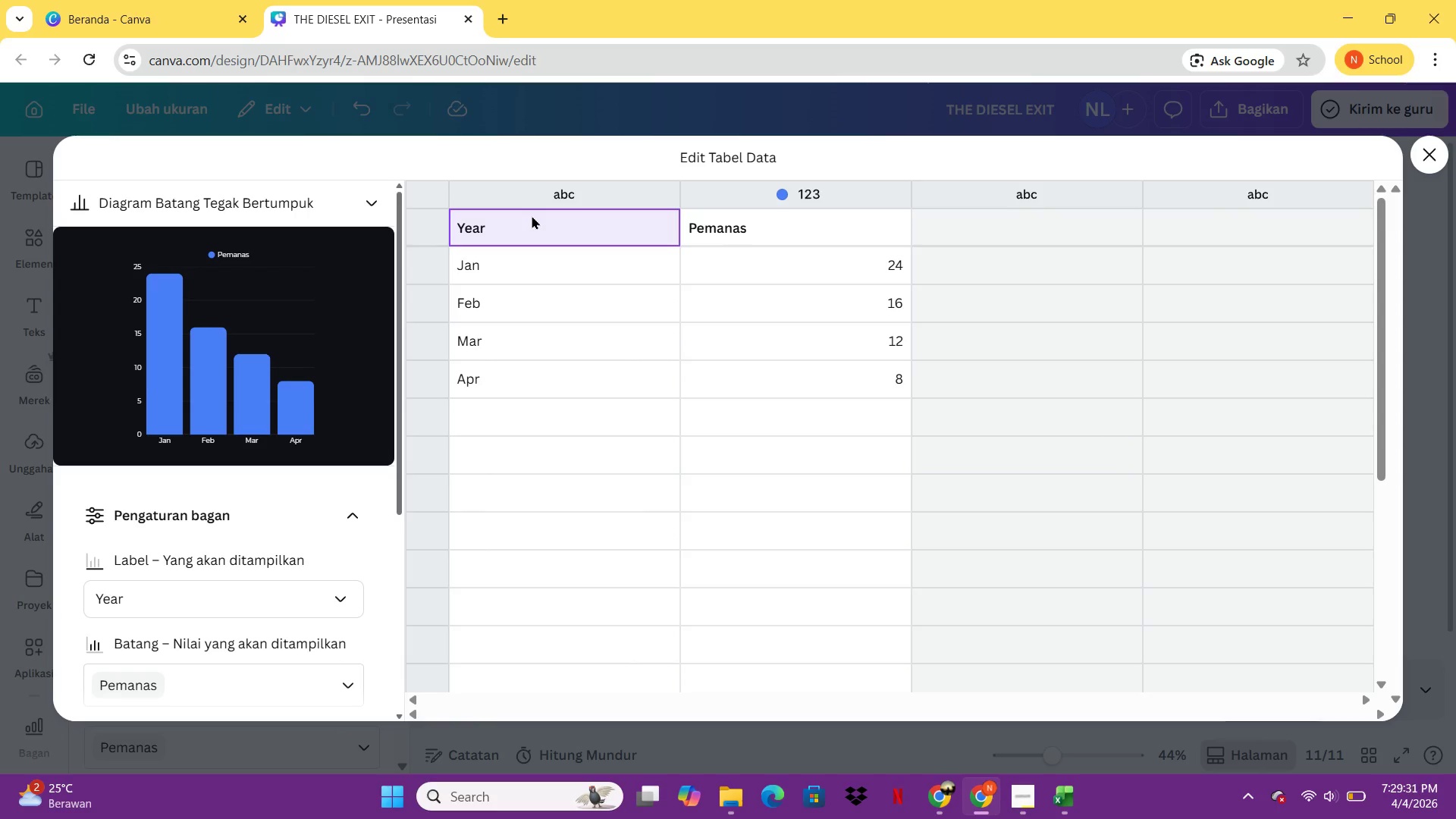 
key(Control+V)
 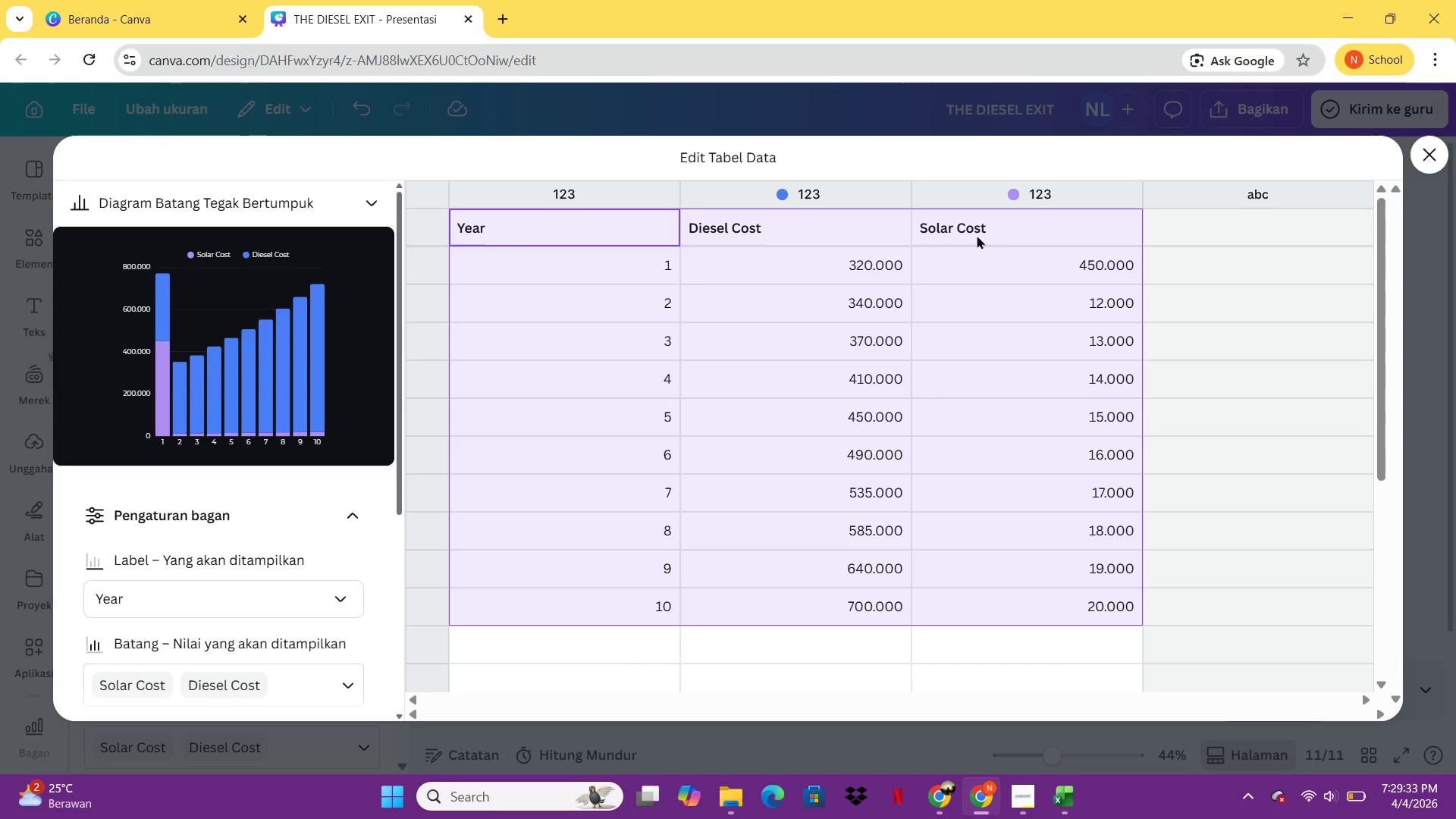 
left_click([975, 184])
 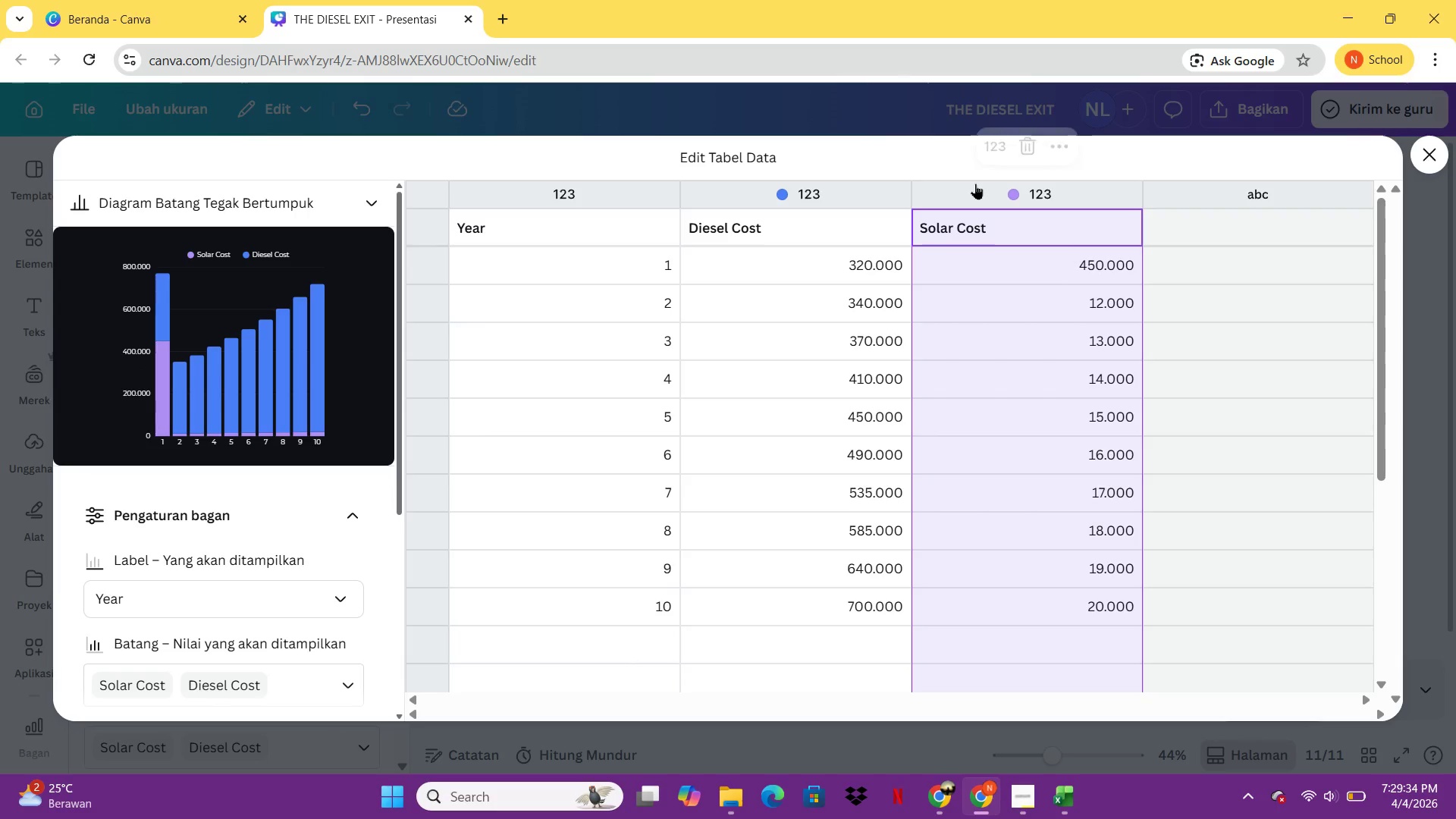 
right_click([975, 184])
 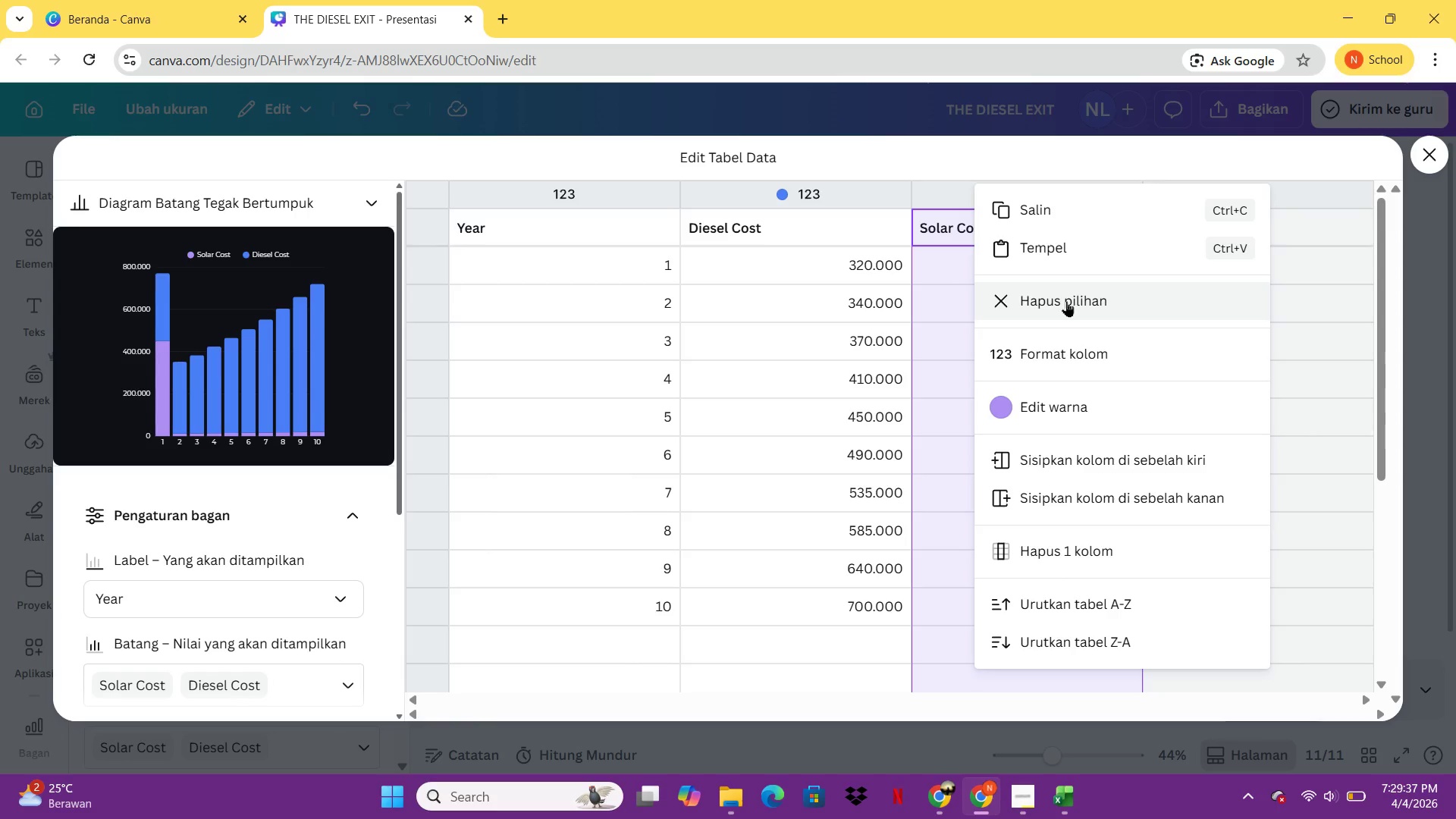 
left_click([1066, 301])
 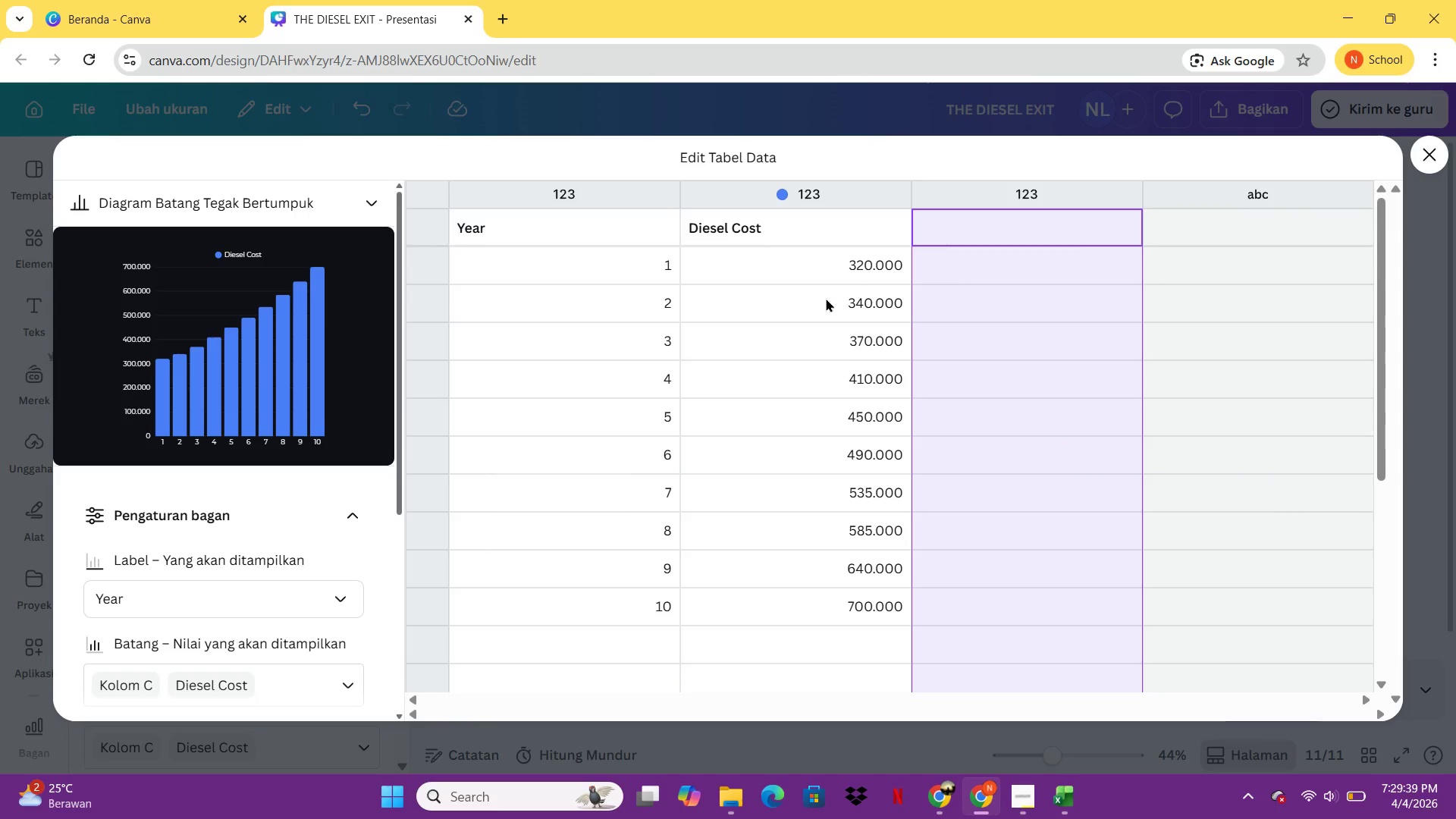 
left_click([1288, 388])
 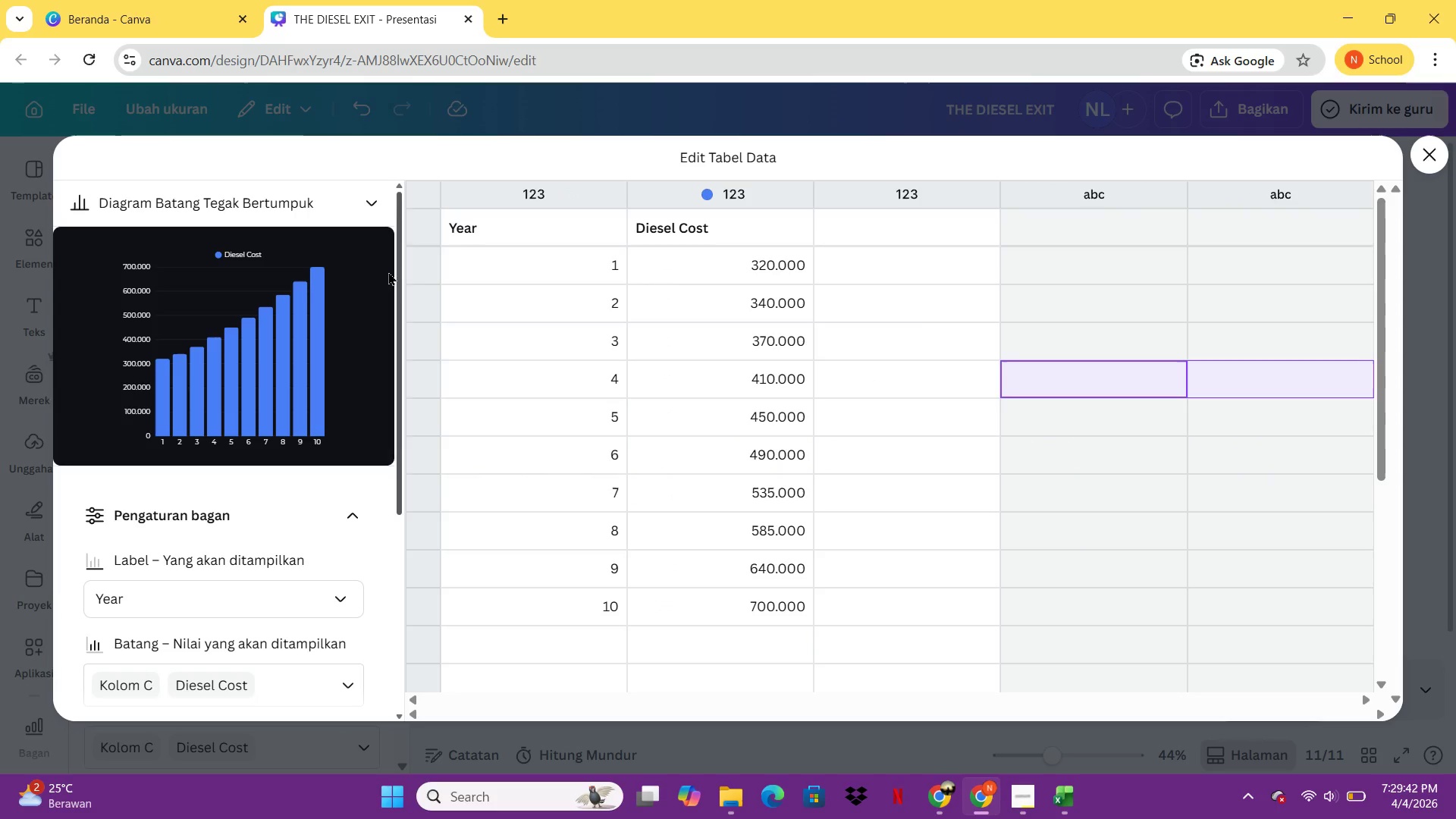 
scroll: coordinate [276, 567], scroll_direction: down, amount: 4.0
 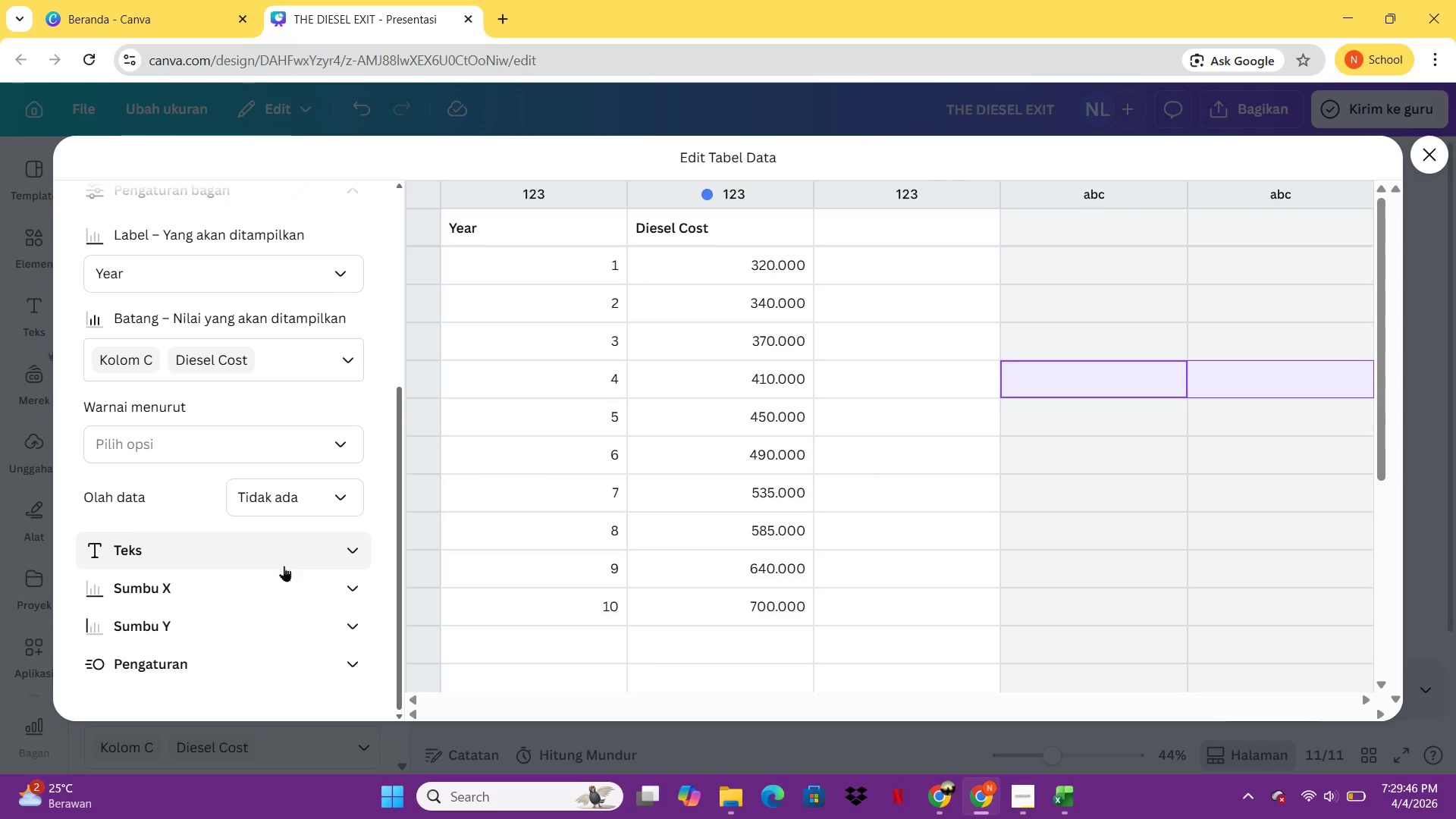 
left_click([286, 578])
 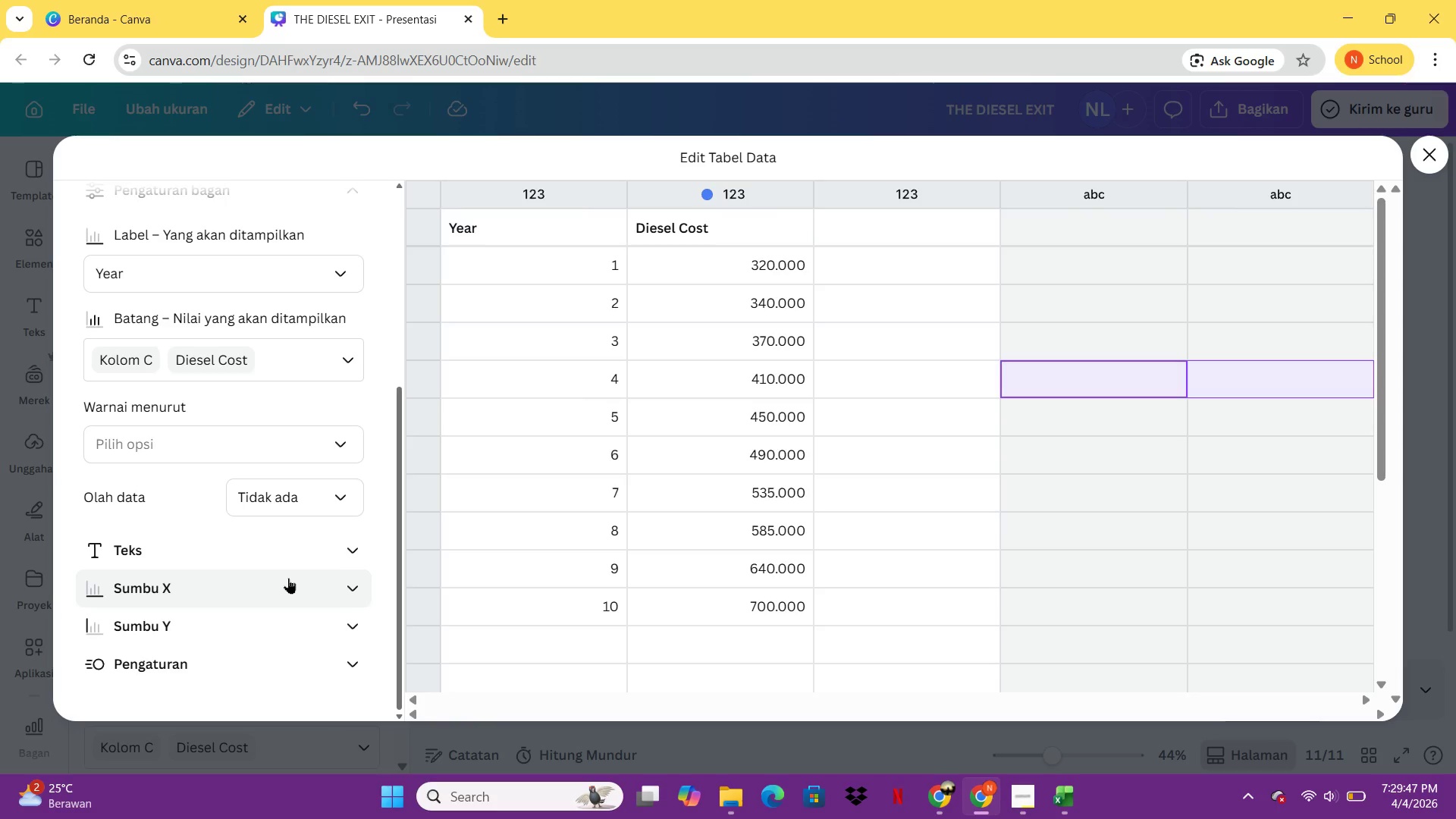 
double_click([286, 578])
 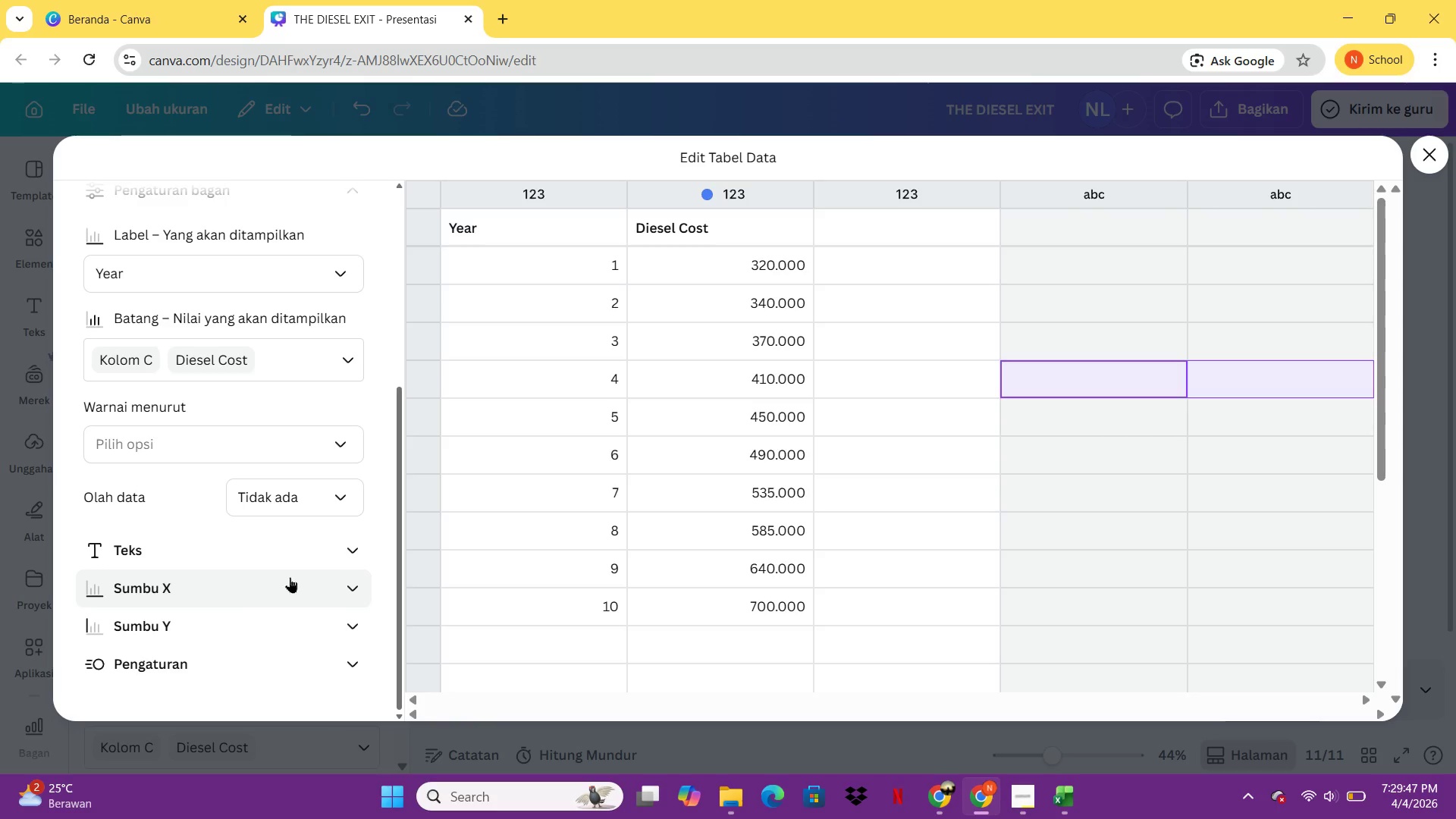 
scroll: coordinate [290, 577], scroll_direction: down, amount: 2.0
 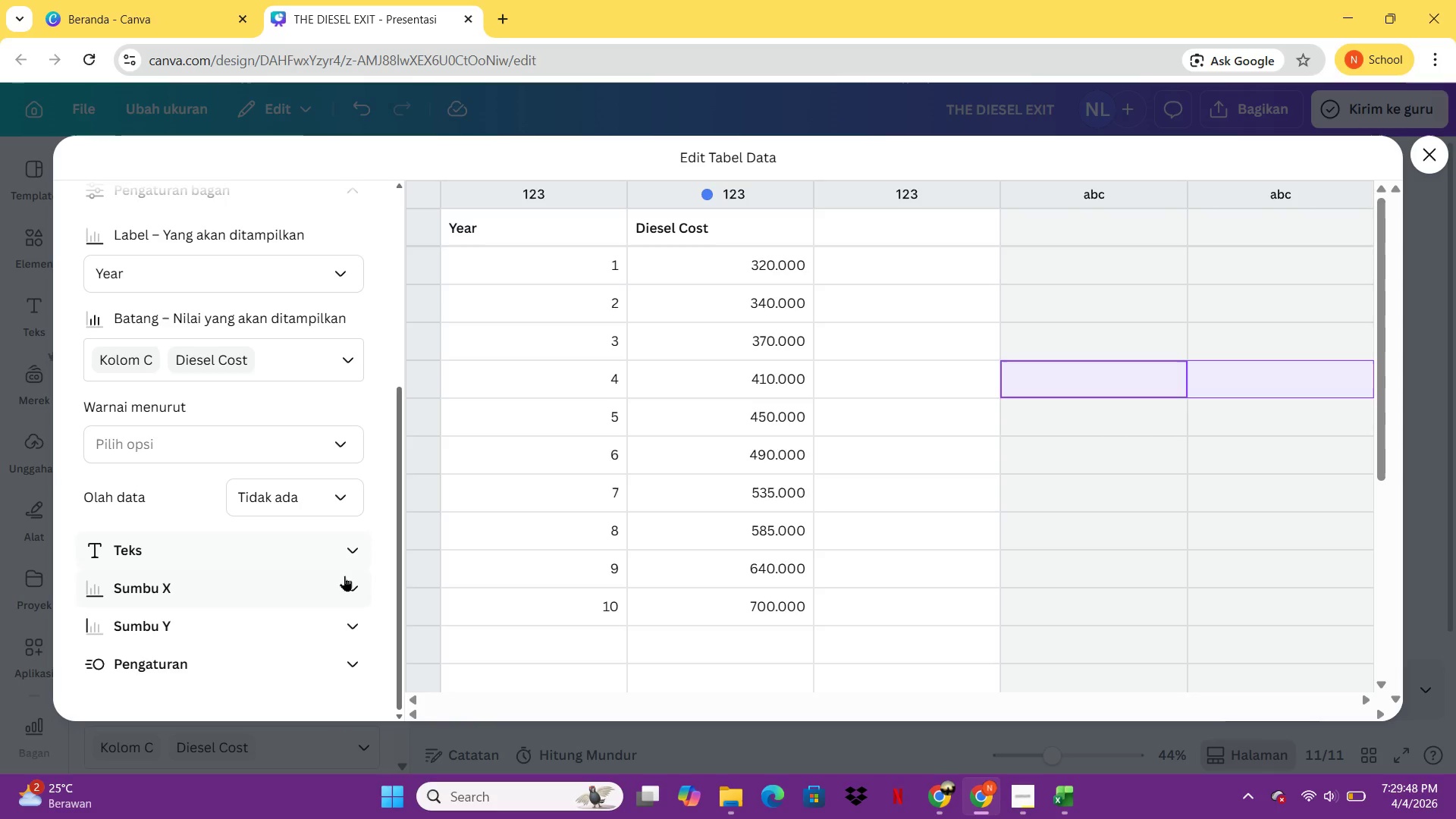 
left_click([344, 576])
 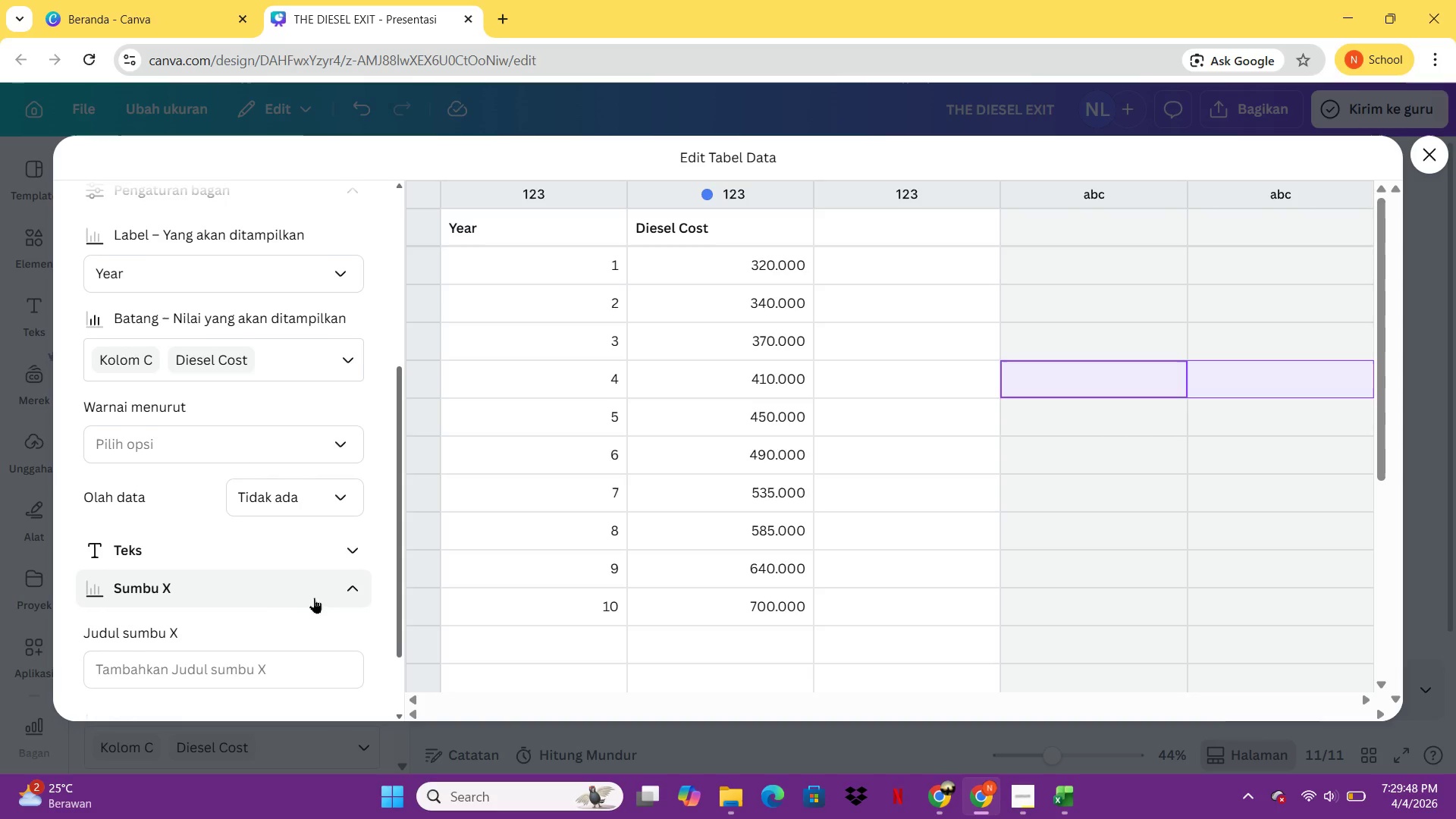 
scroll: coordinate [275, 621], scroll_direction: down, amount: 2.0
 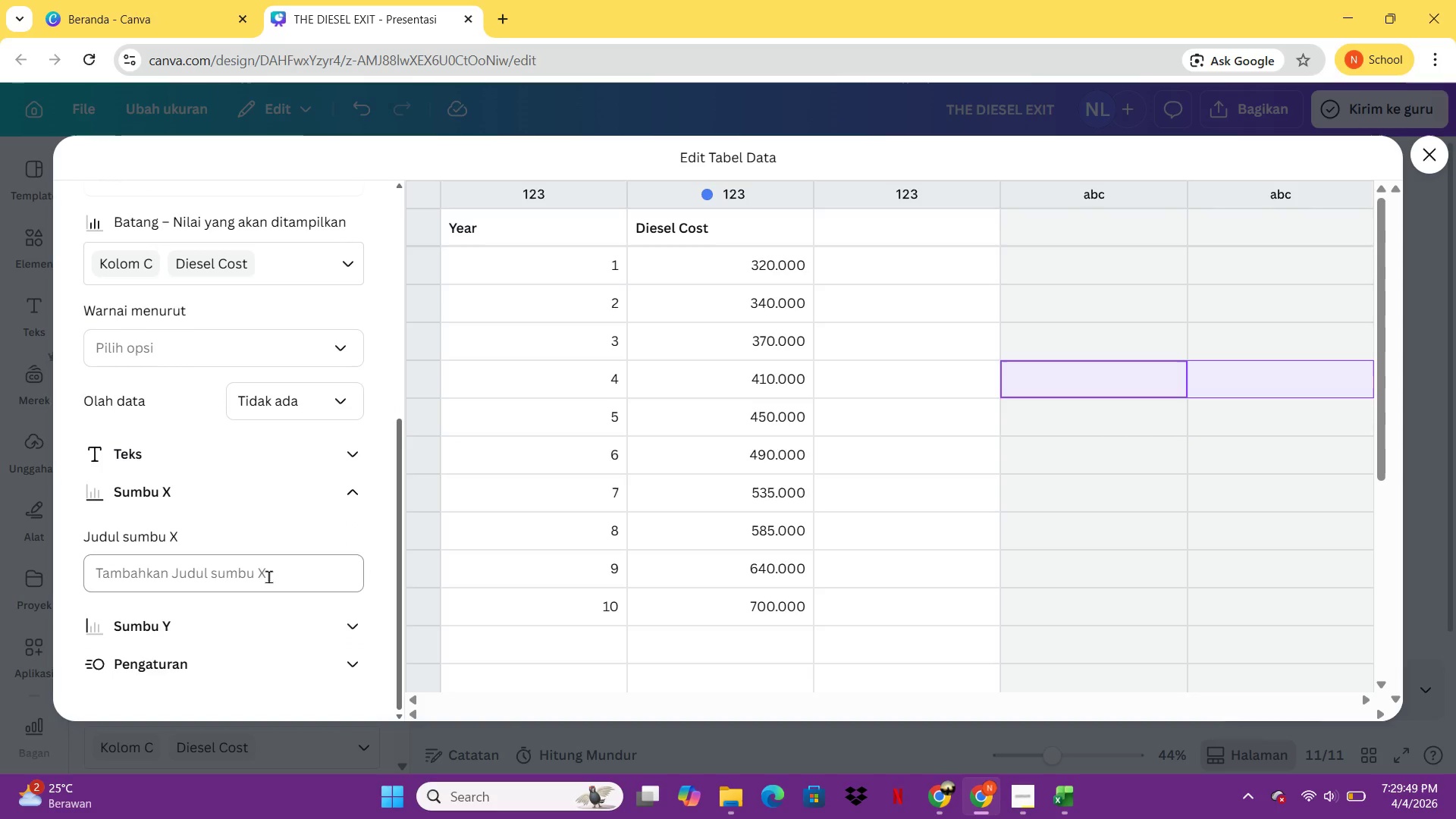 
left_click([268, 575])
 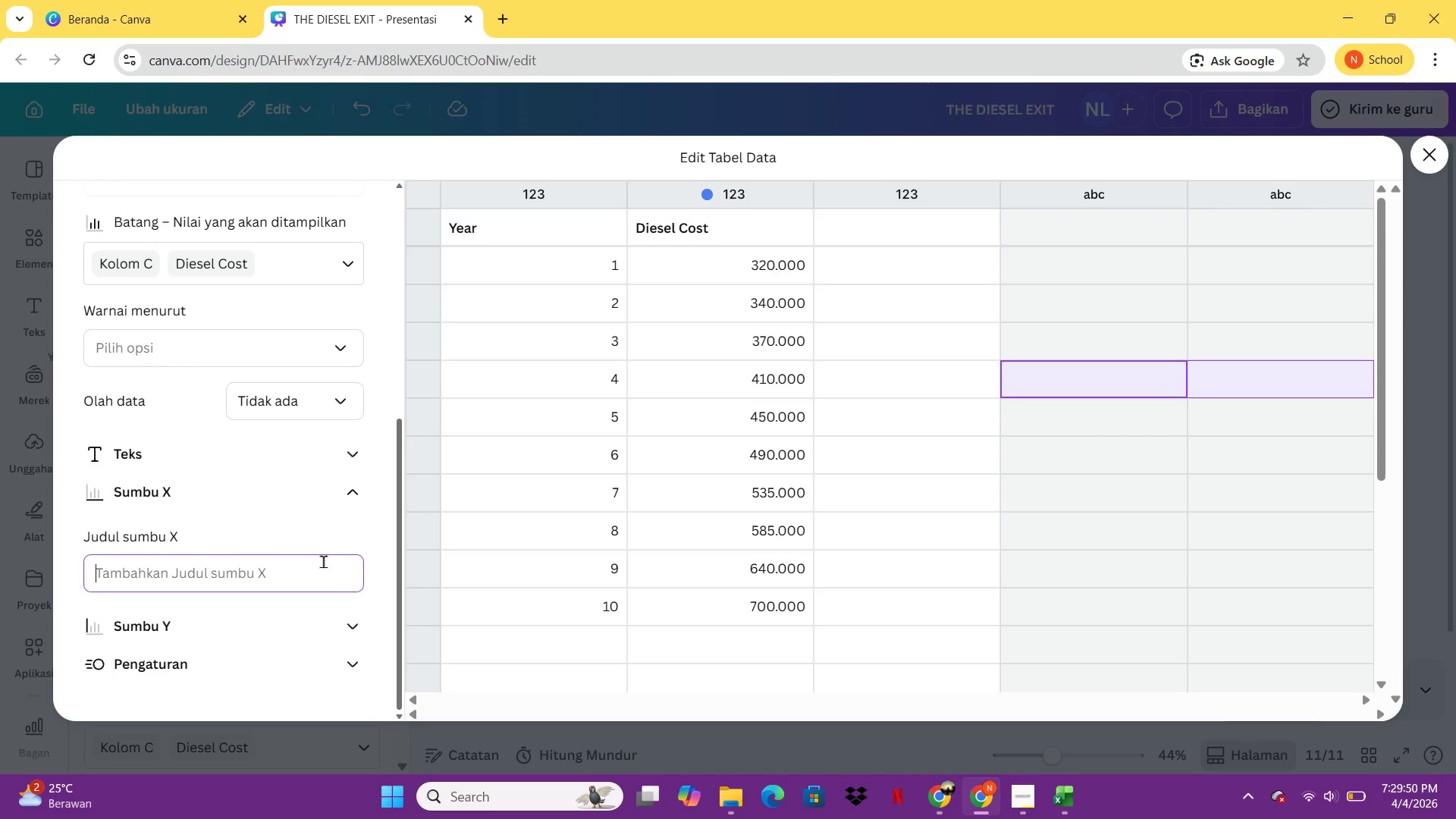 
type(Year)
 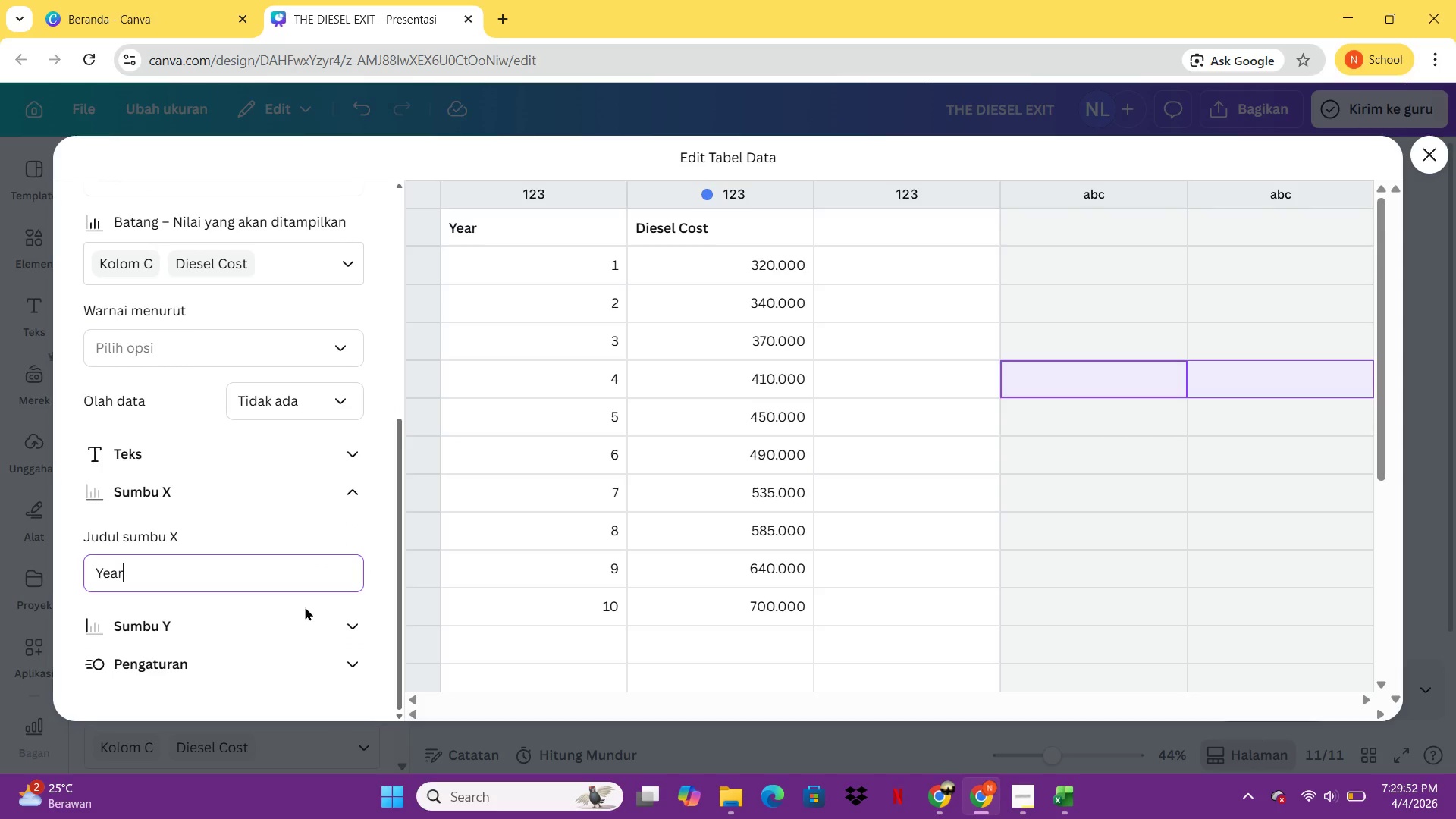 
double_click([303, 619])
 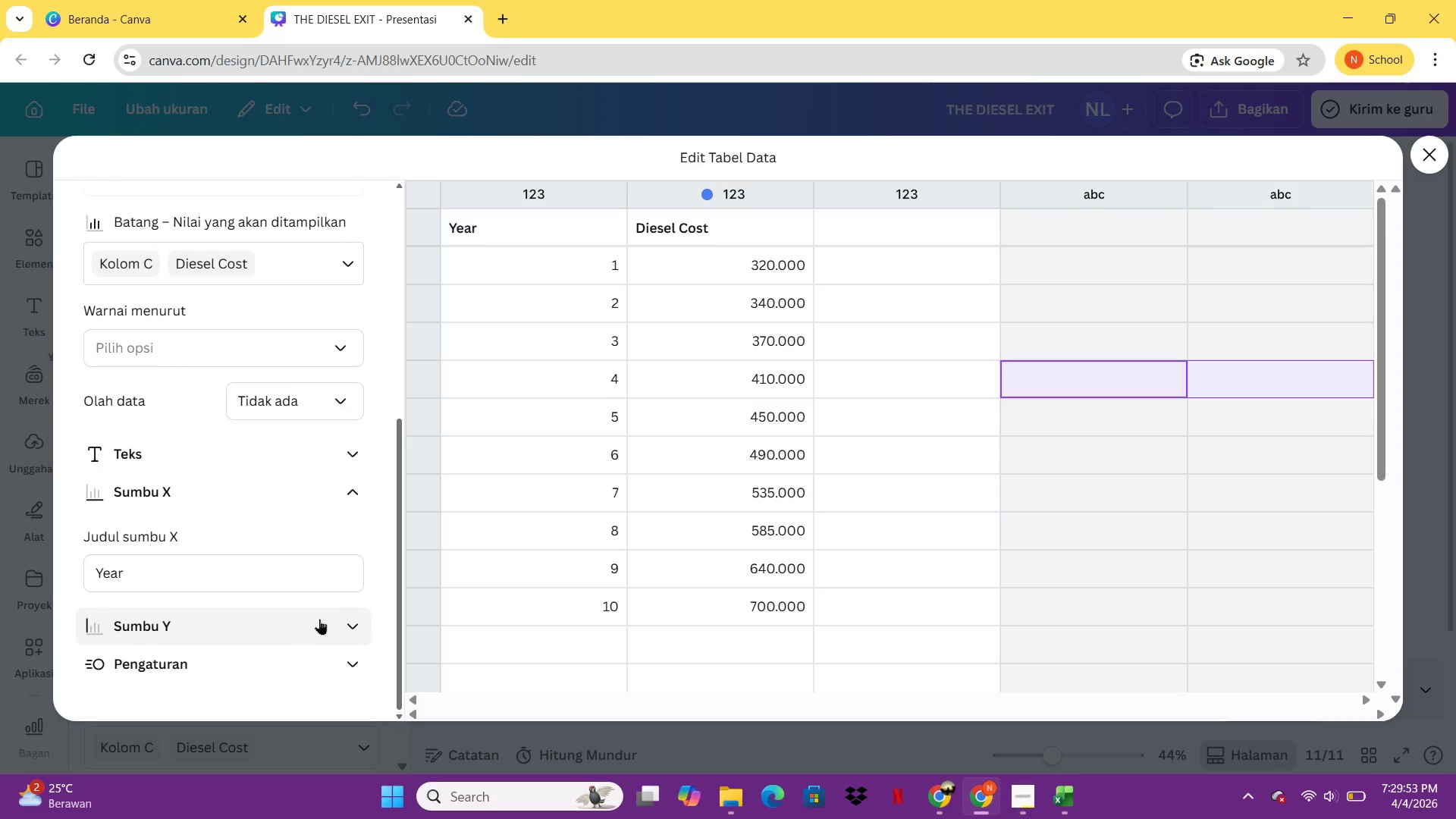 
left_click([350, 623])
 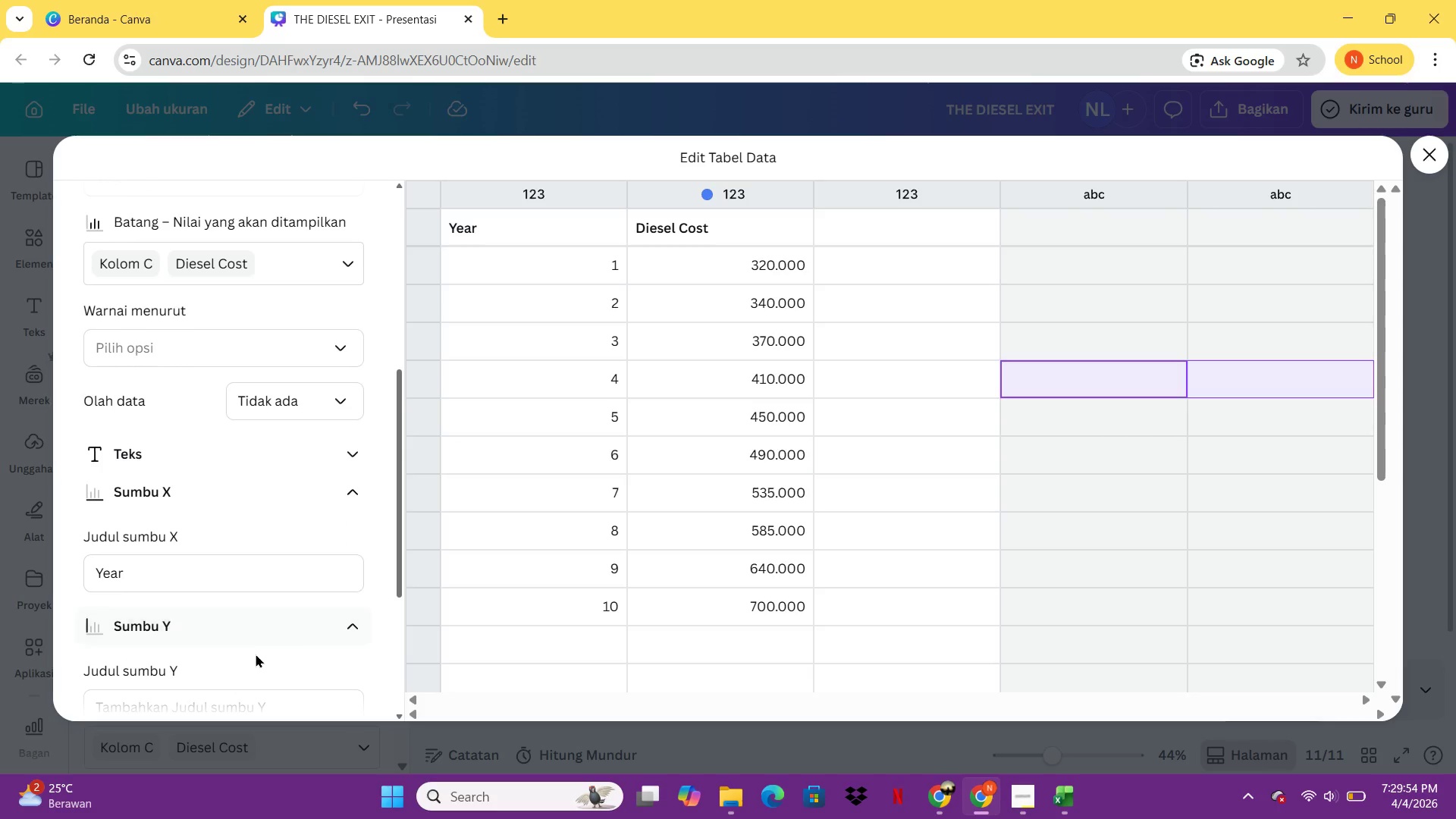 
scroll: coordinate [255, 658], scroll_direction: down, amount: 2.0
 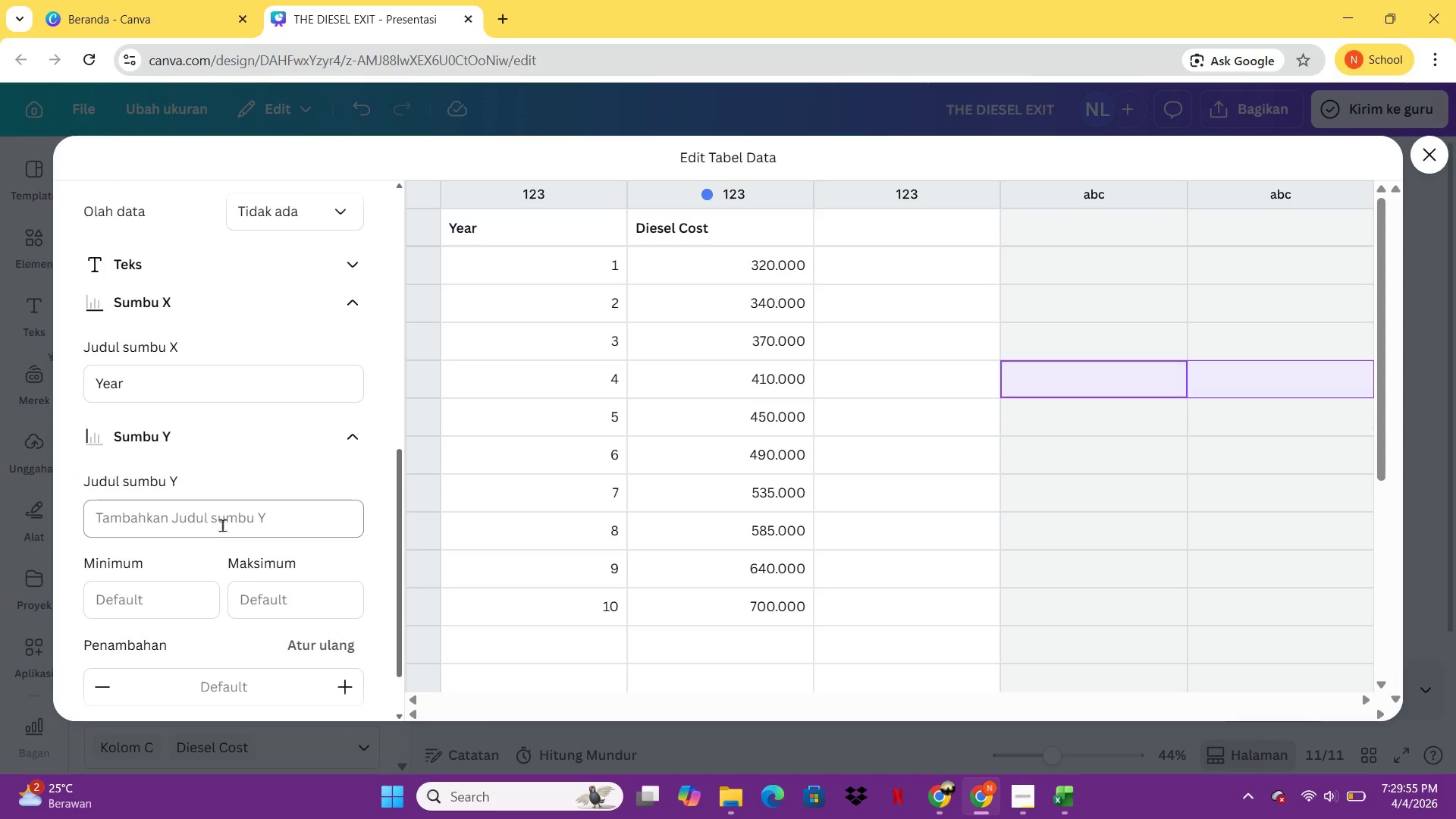 
left_click([223, 522])
 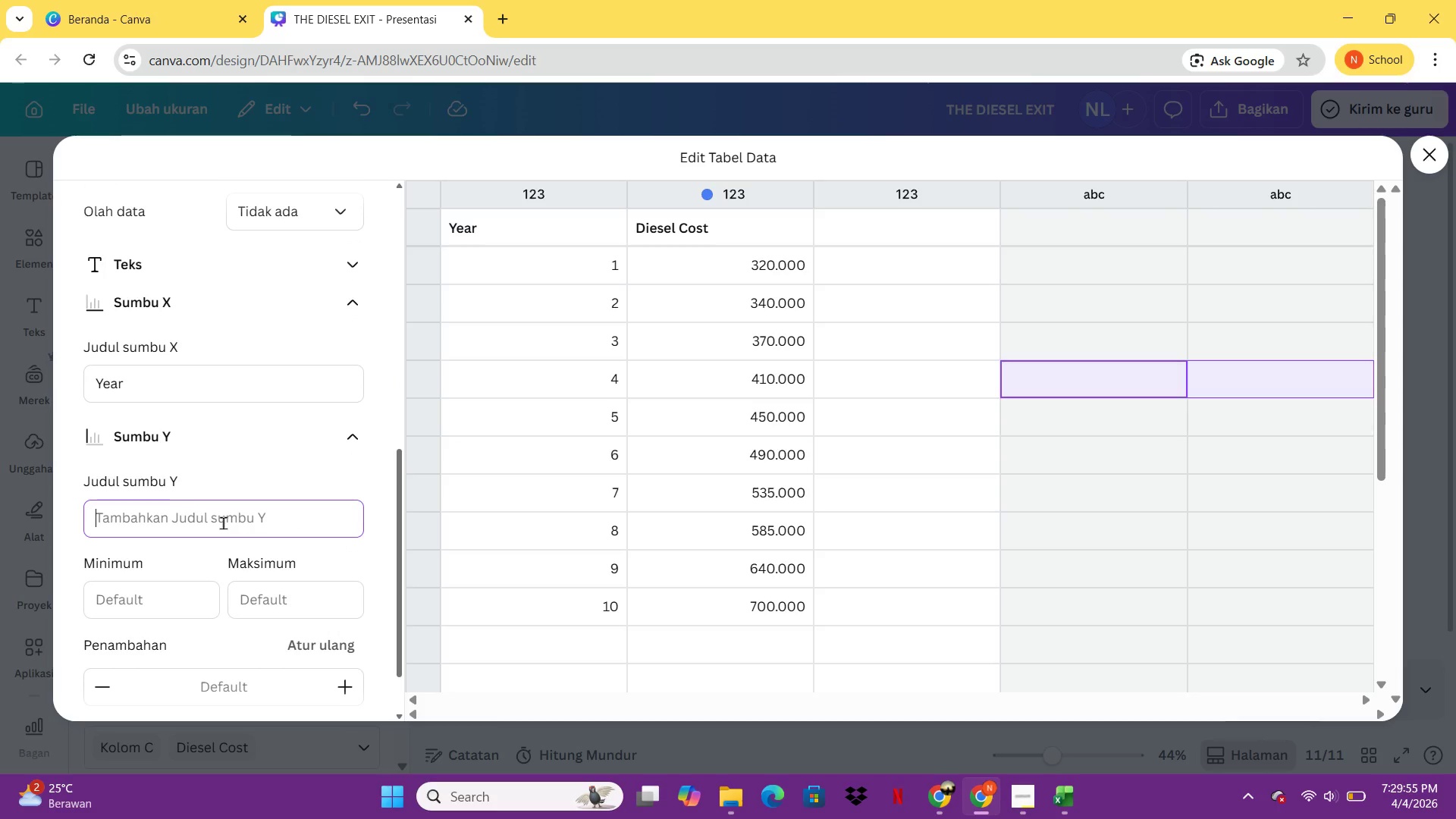 
key(Shift+4)
 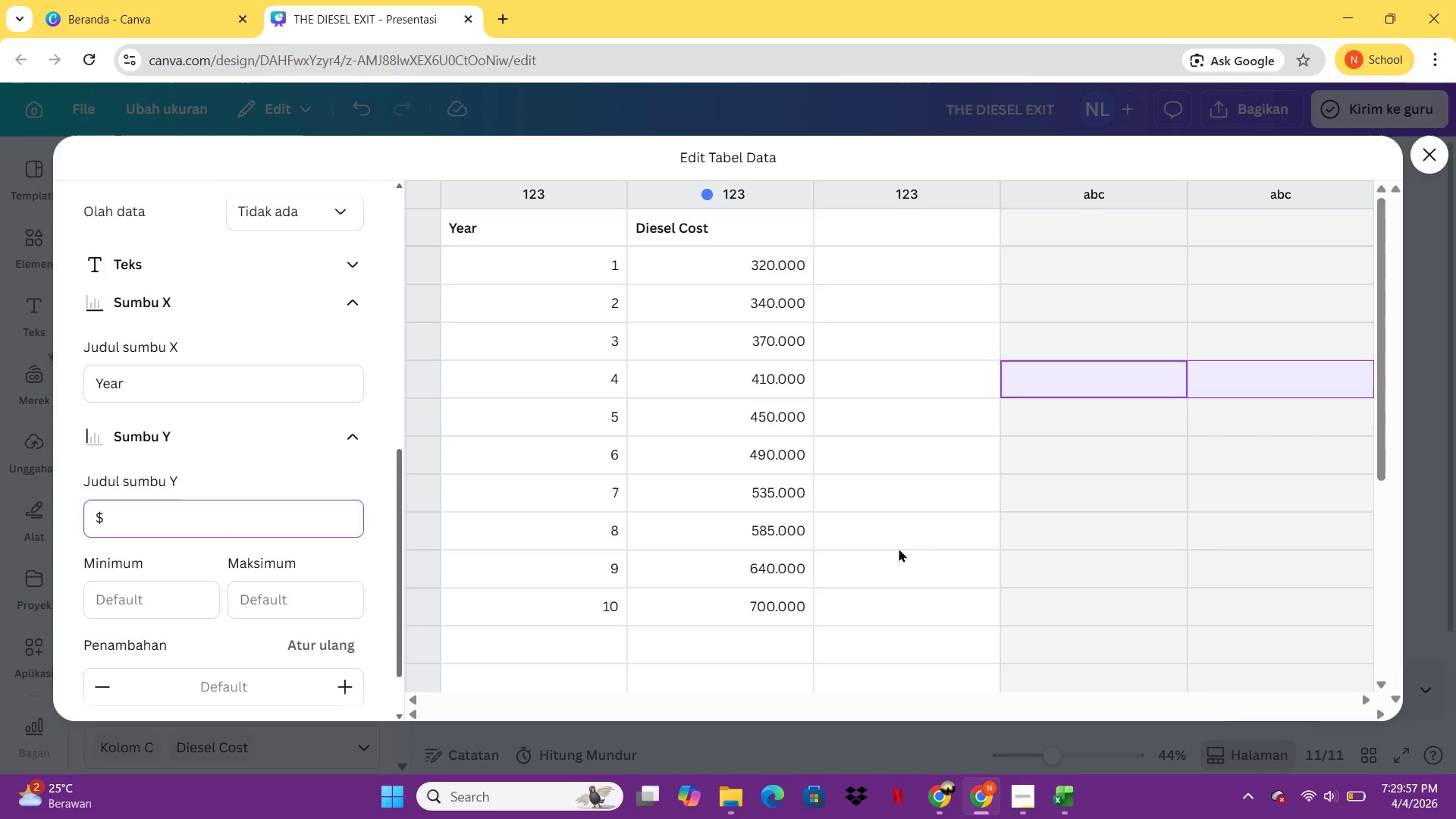 
left_click([926, 542])
 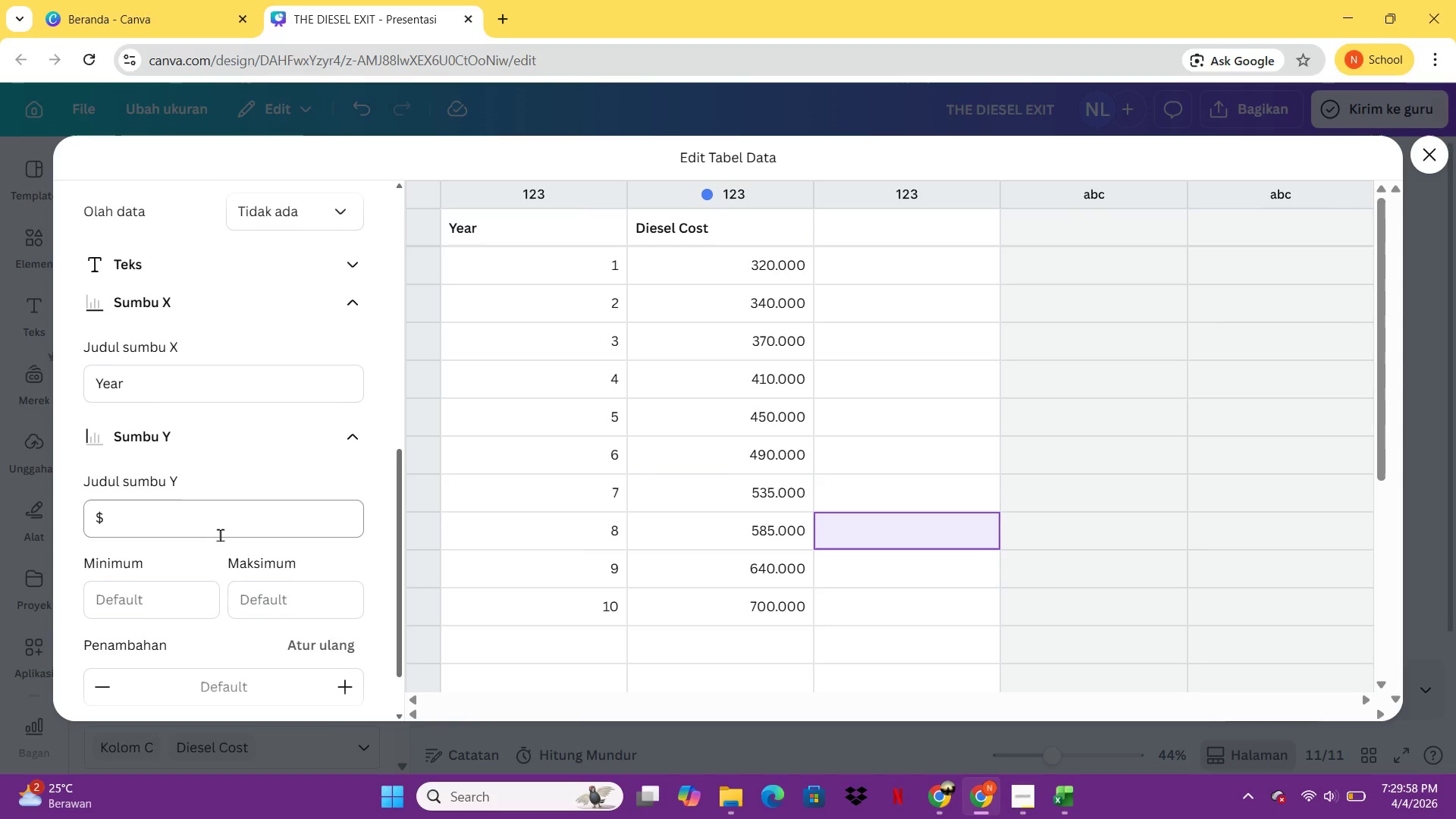 
scroll: coordinate [227, 500], scroll_direction: up, amount: 9.0
 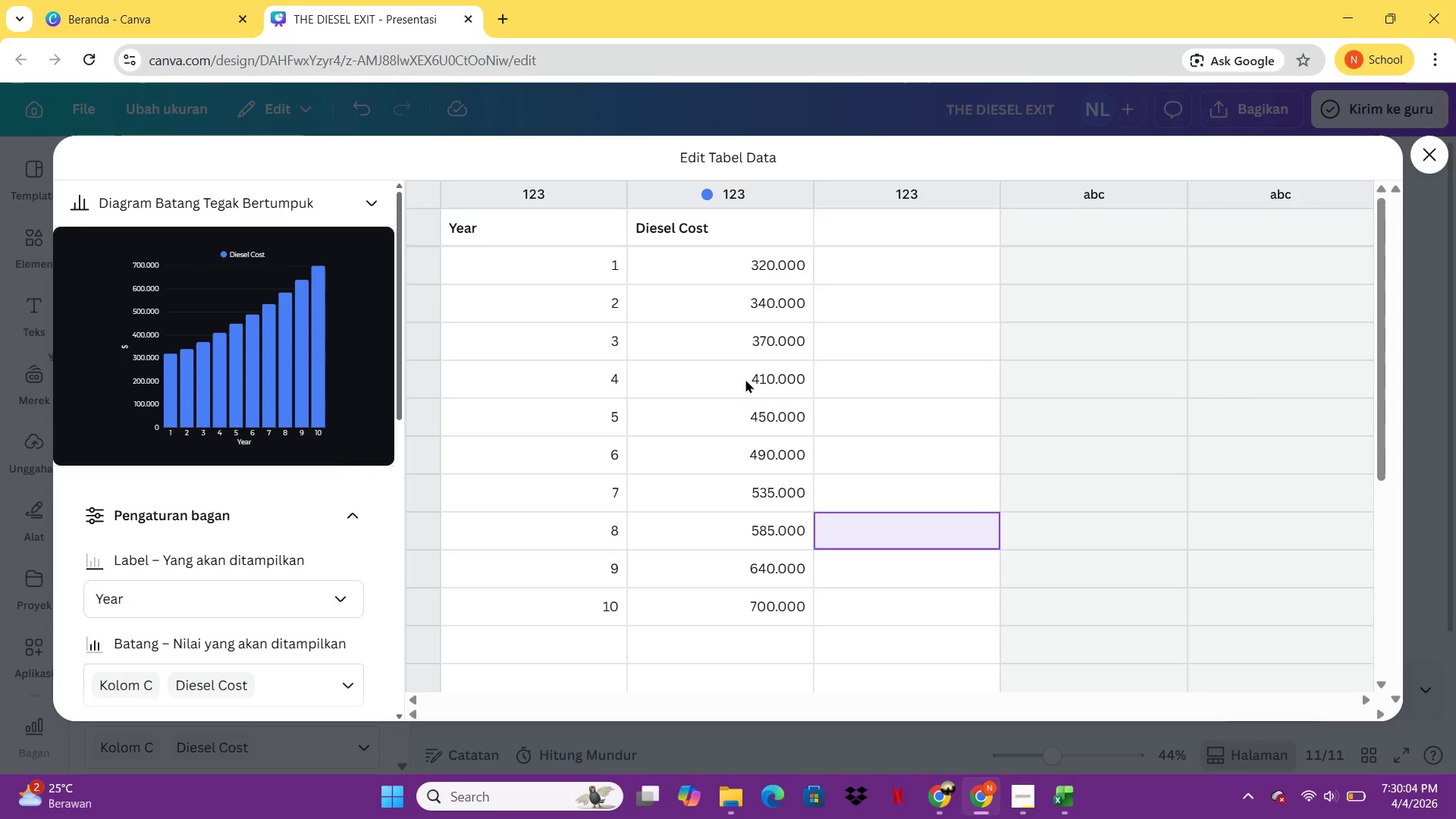 
wait(6.05)
 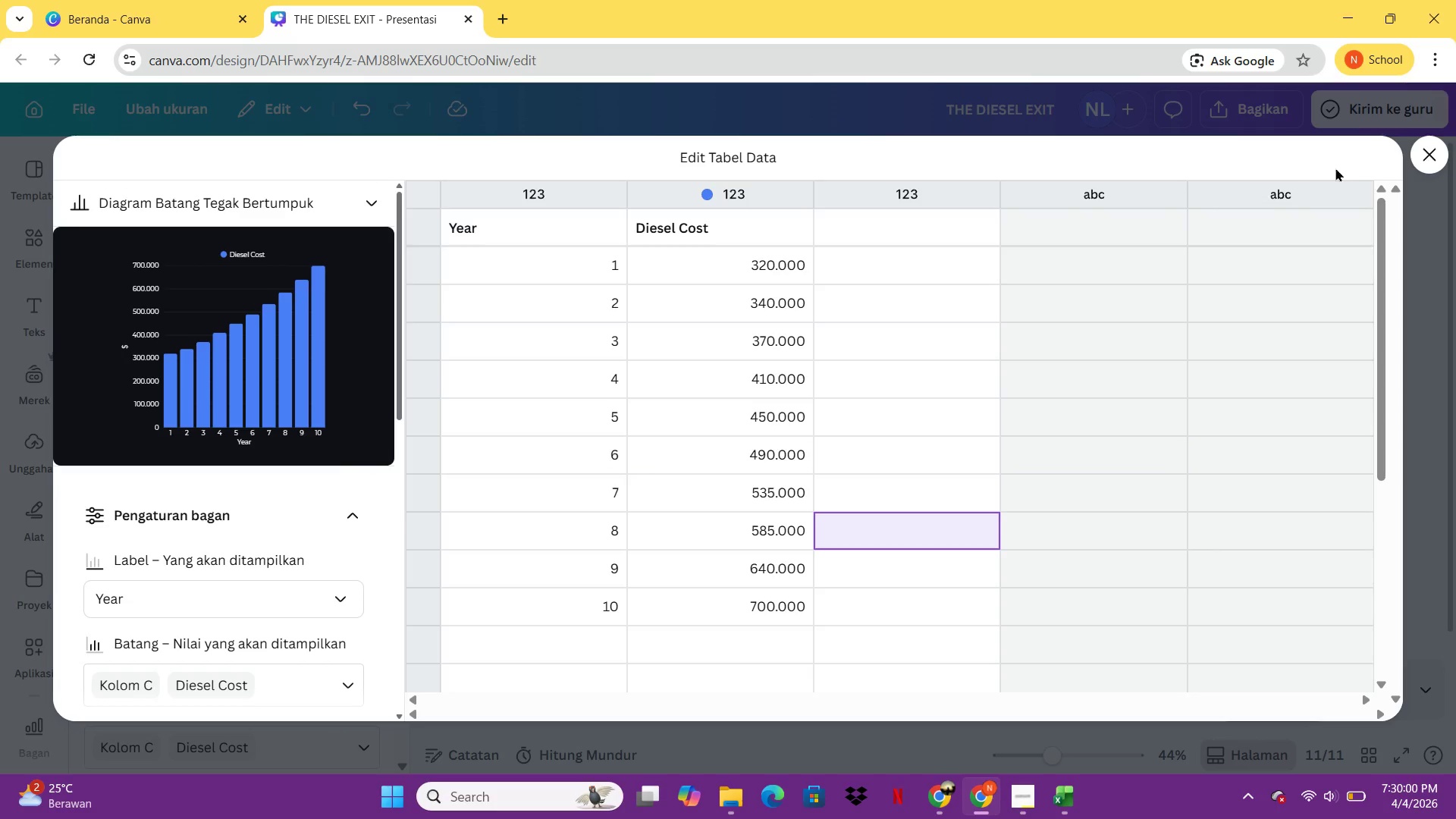 
left_click([1417, 155])
 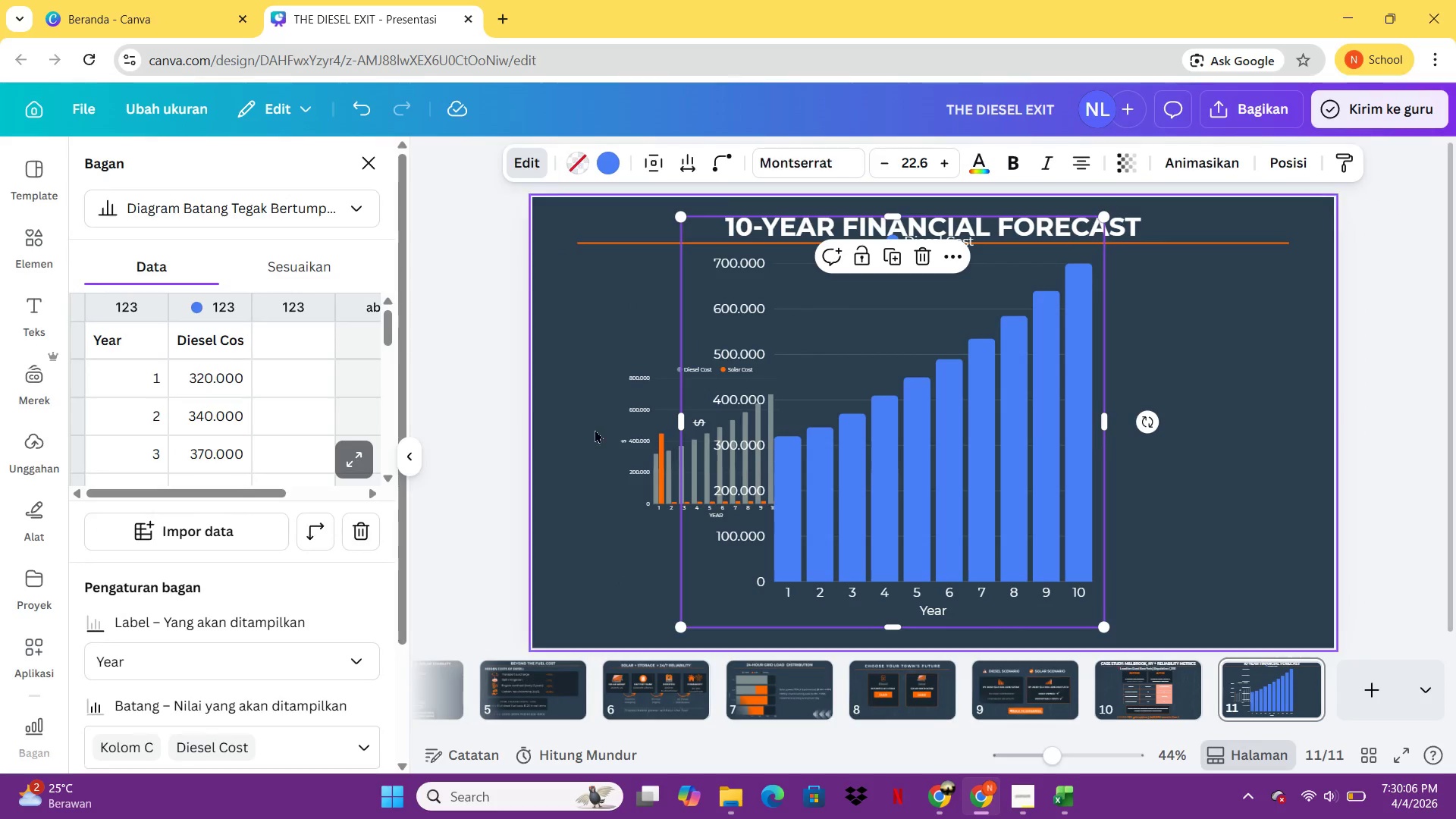 
left_click([596, 429])
 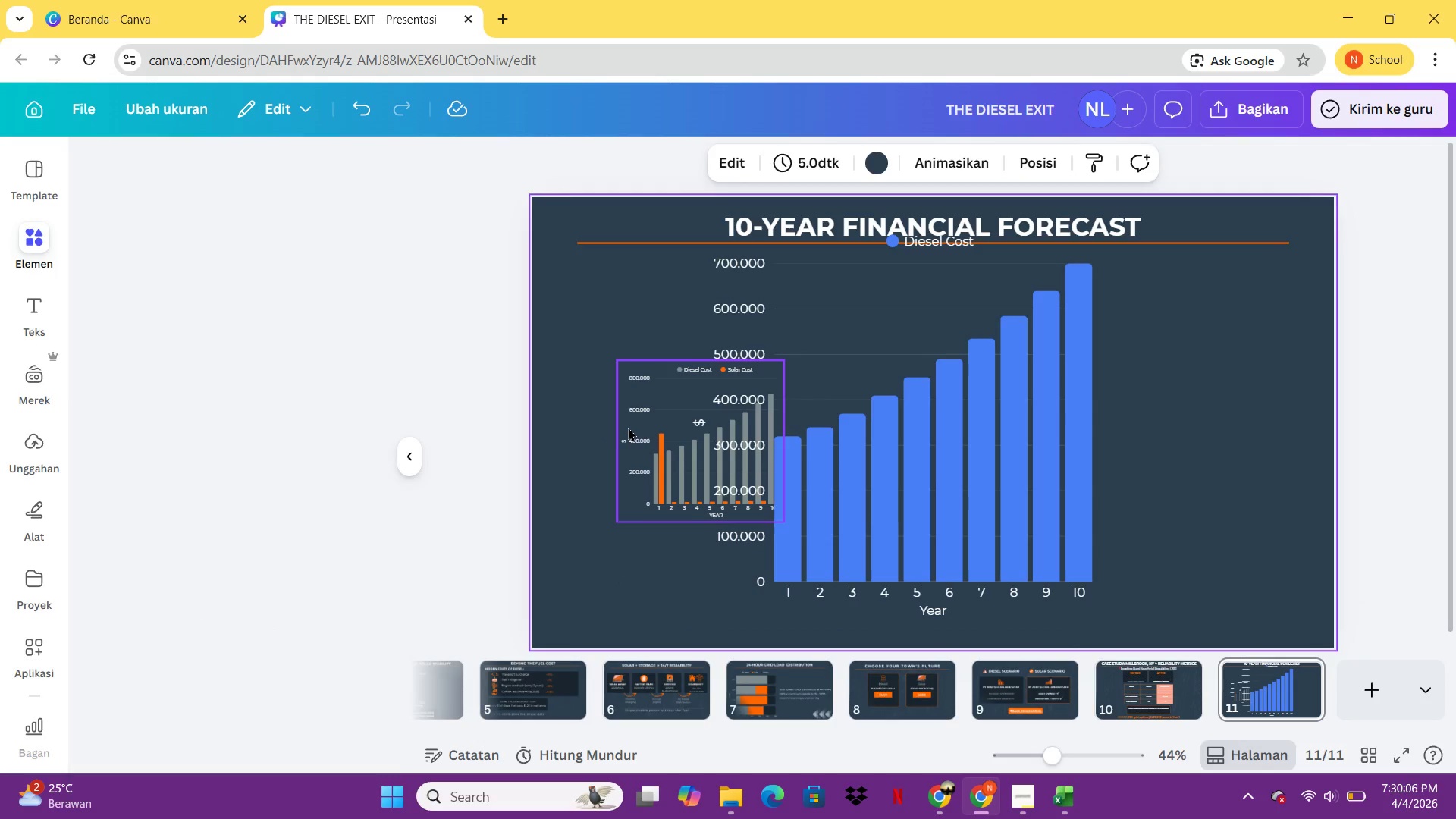 
double_click([596, 429])
 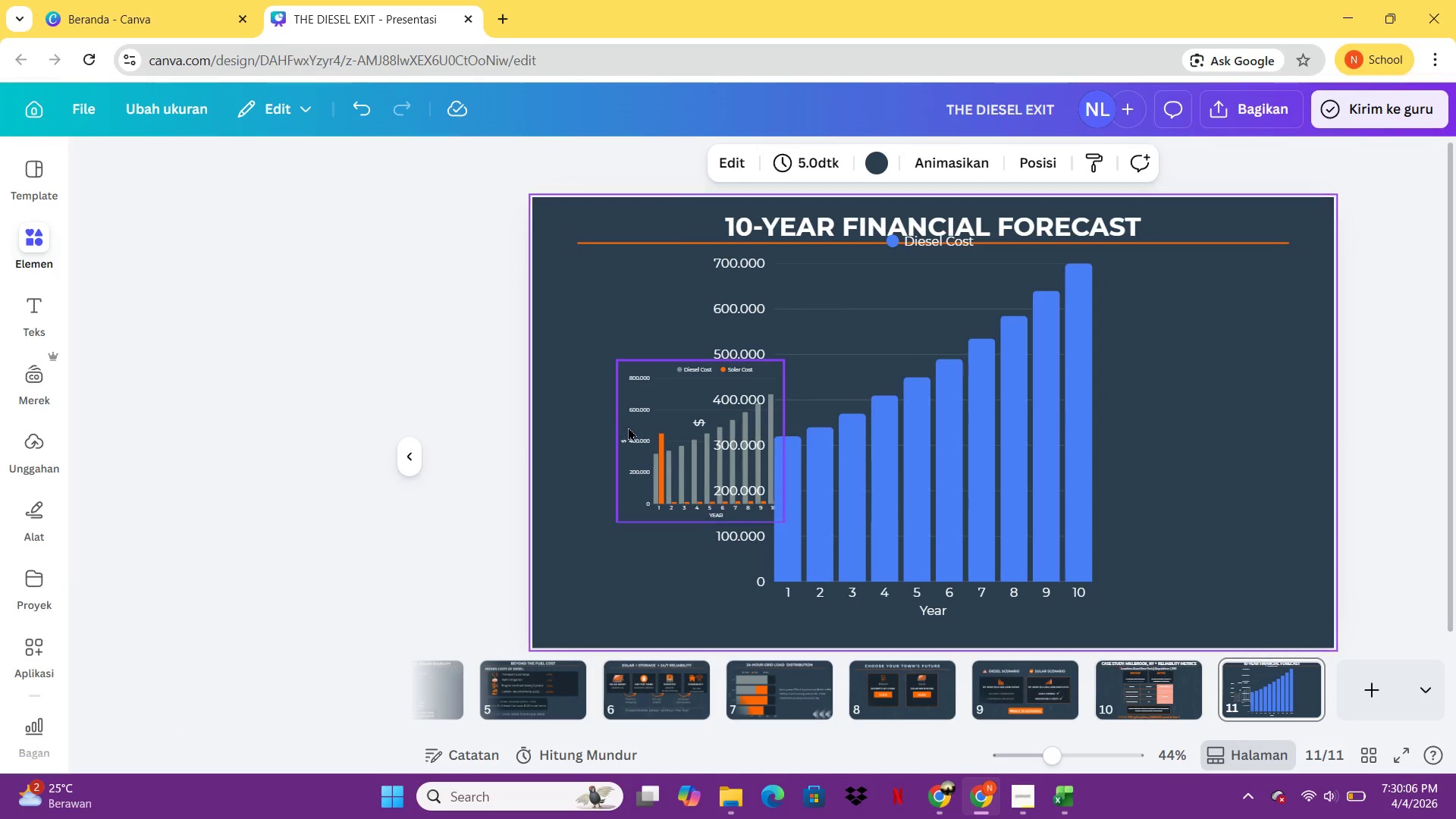 
triple_click([628, 427])
 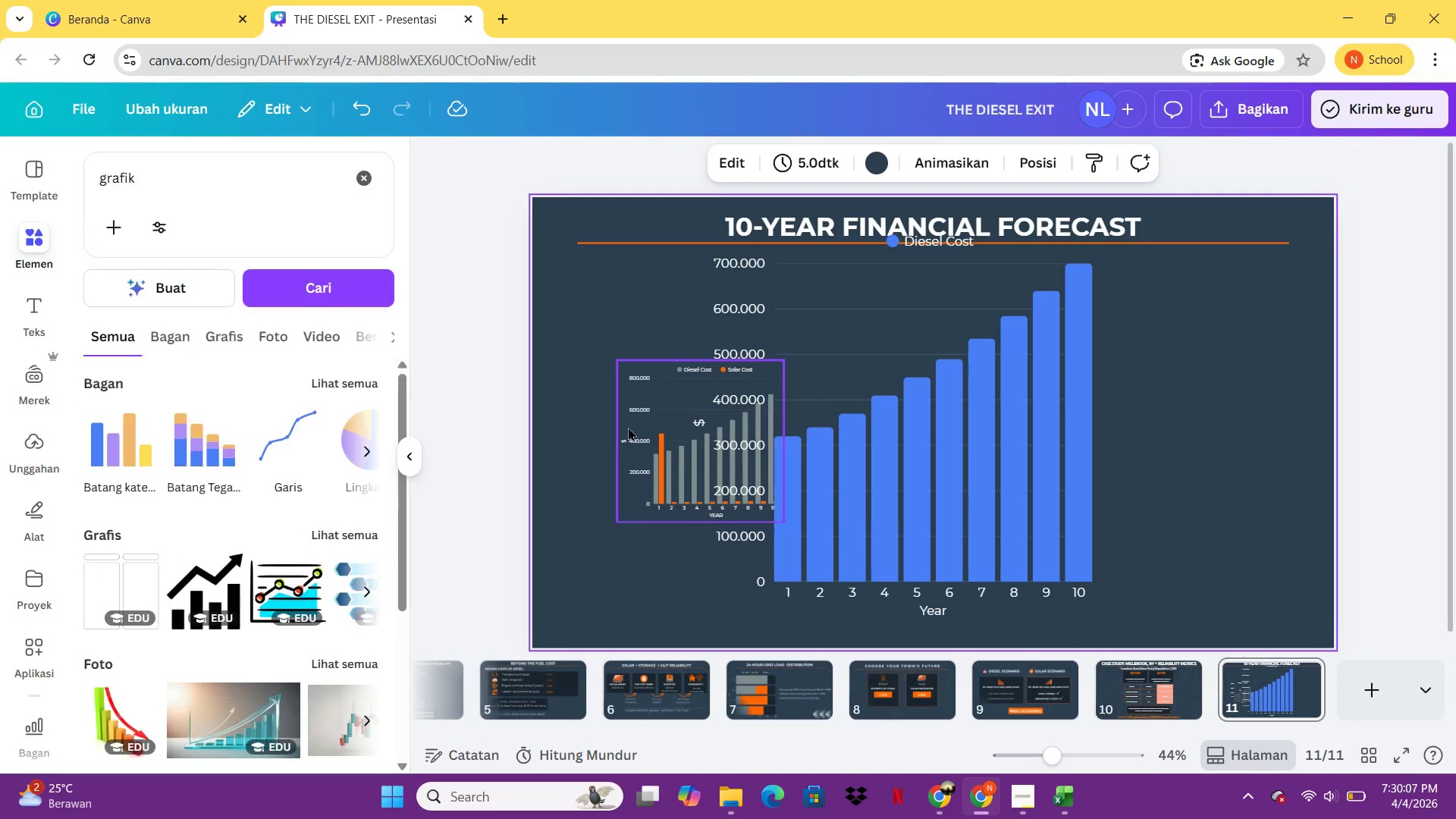 
triple_click([628, 427])
 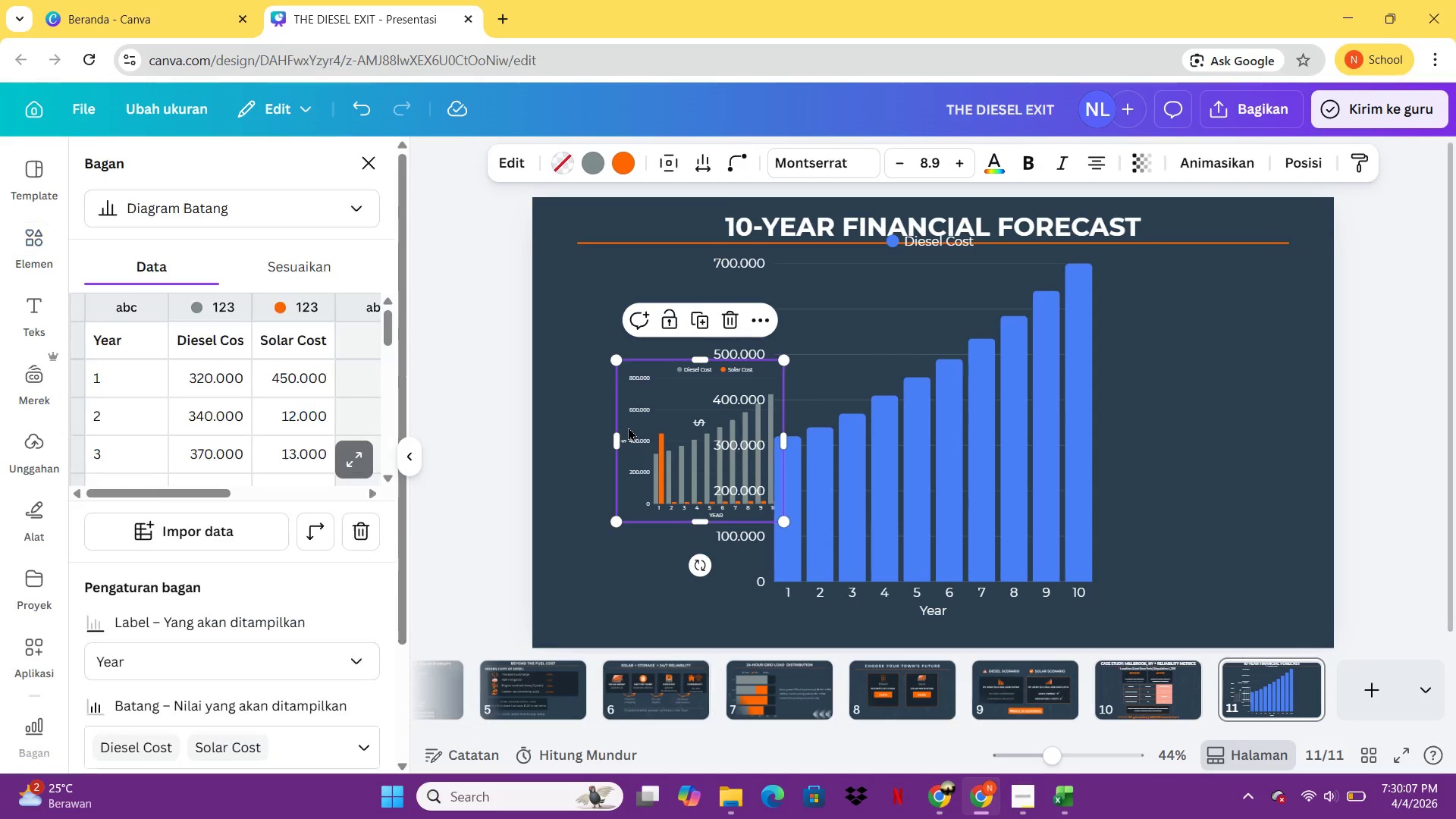 
key(Delete)
 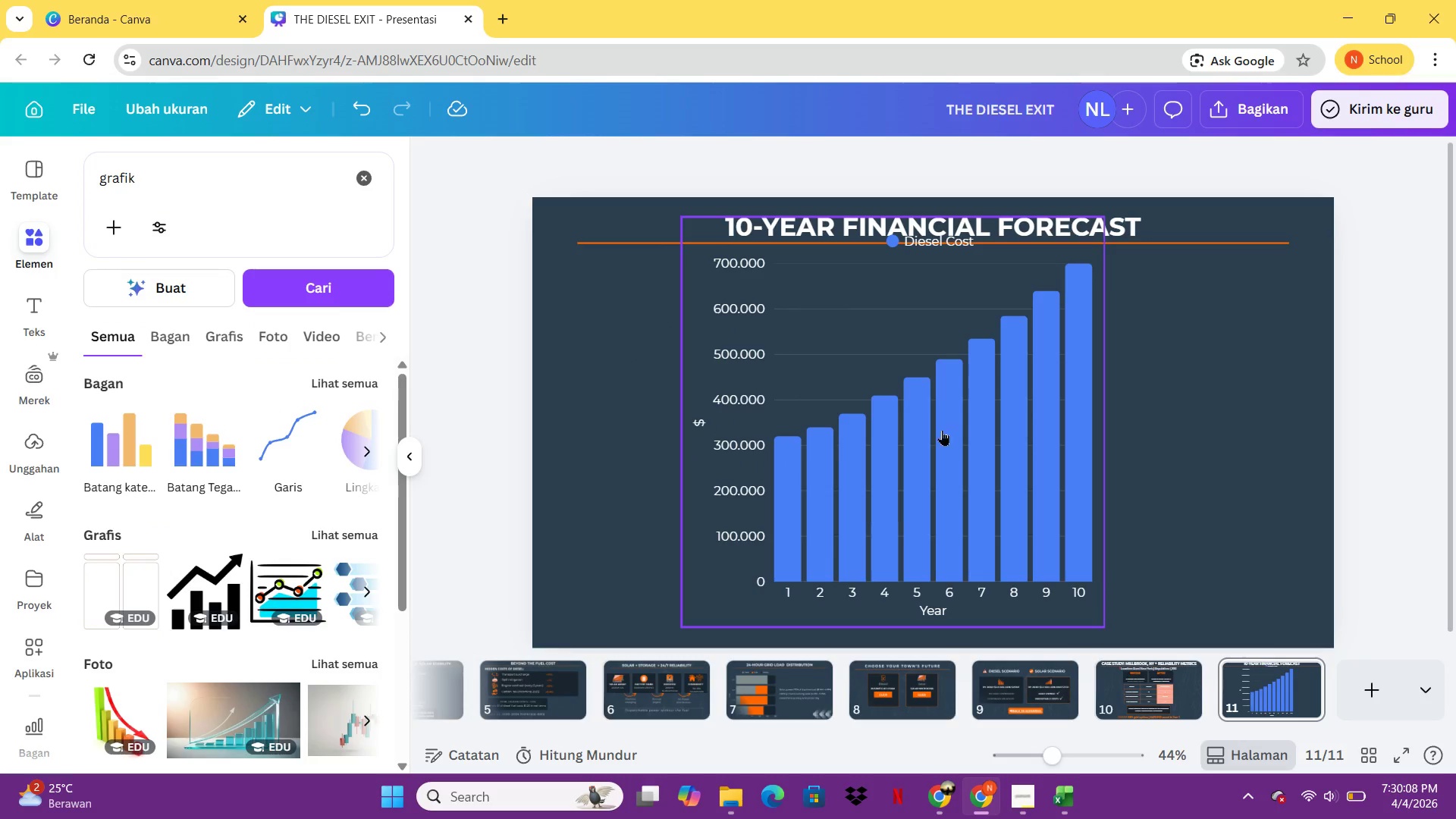 
left_click([942, 430])
 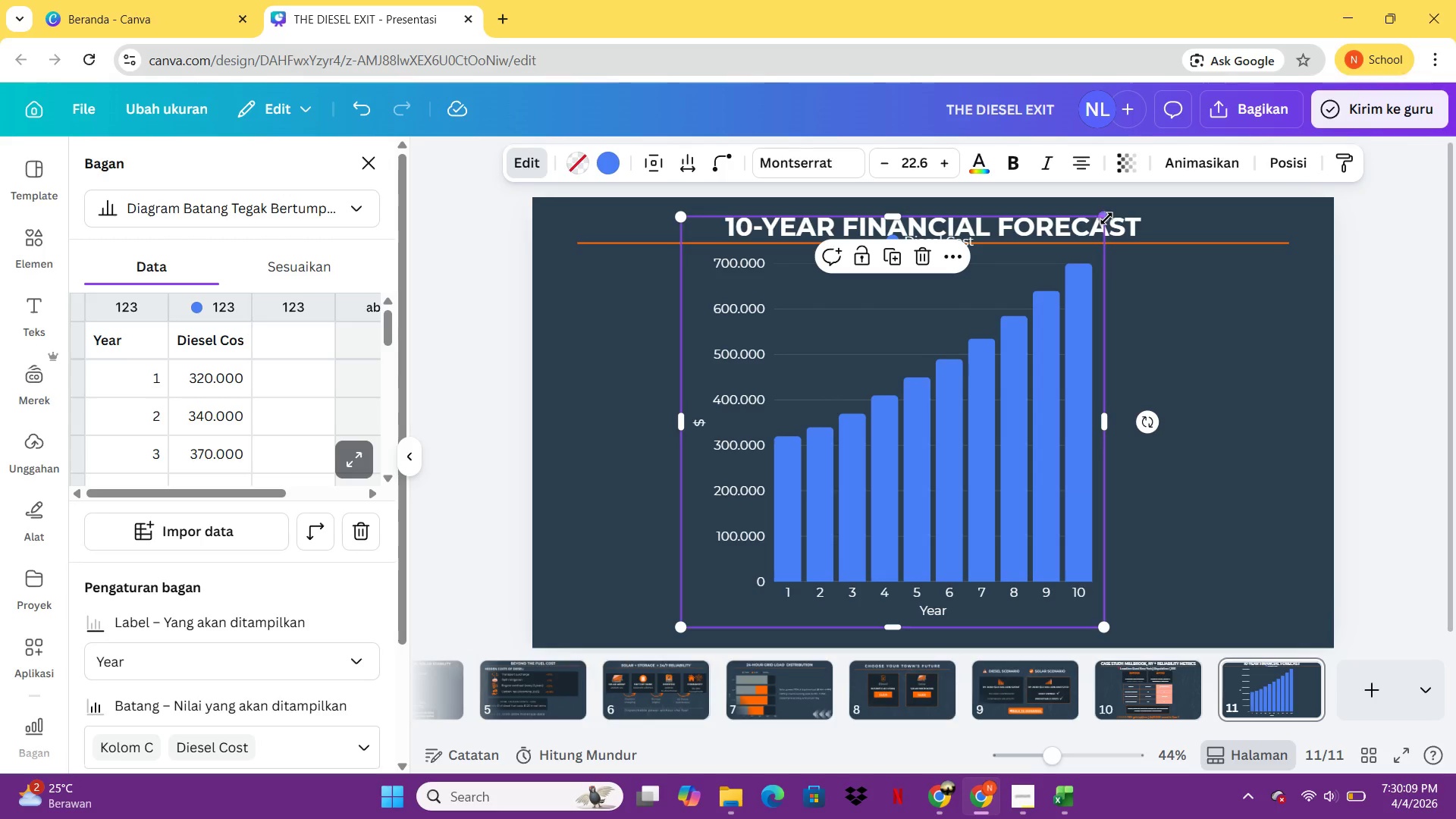 
double_click([942, 430])
 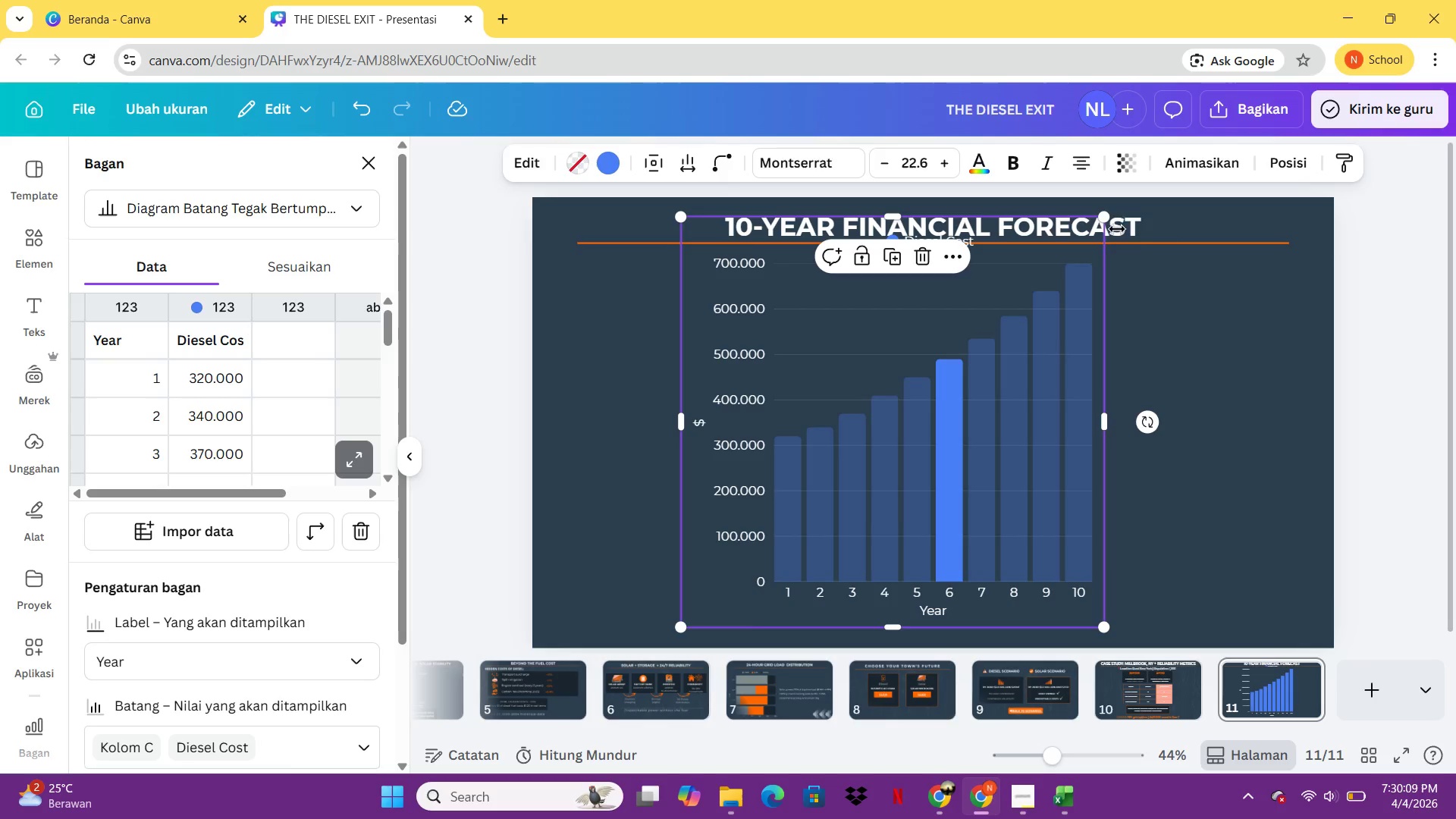 
left_click_drag(start_coordinate=[1106, 218], to_coordinate=[945, 384])
 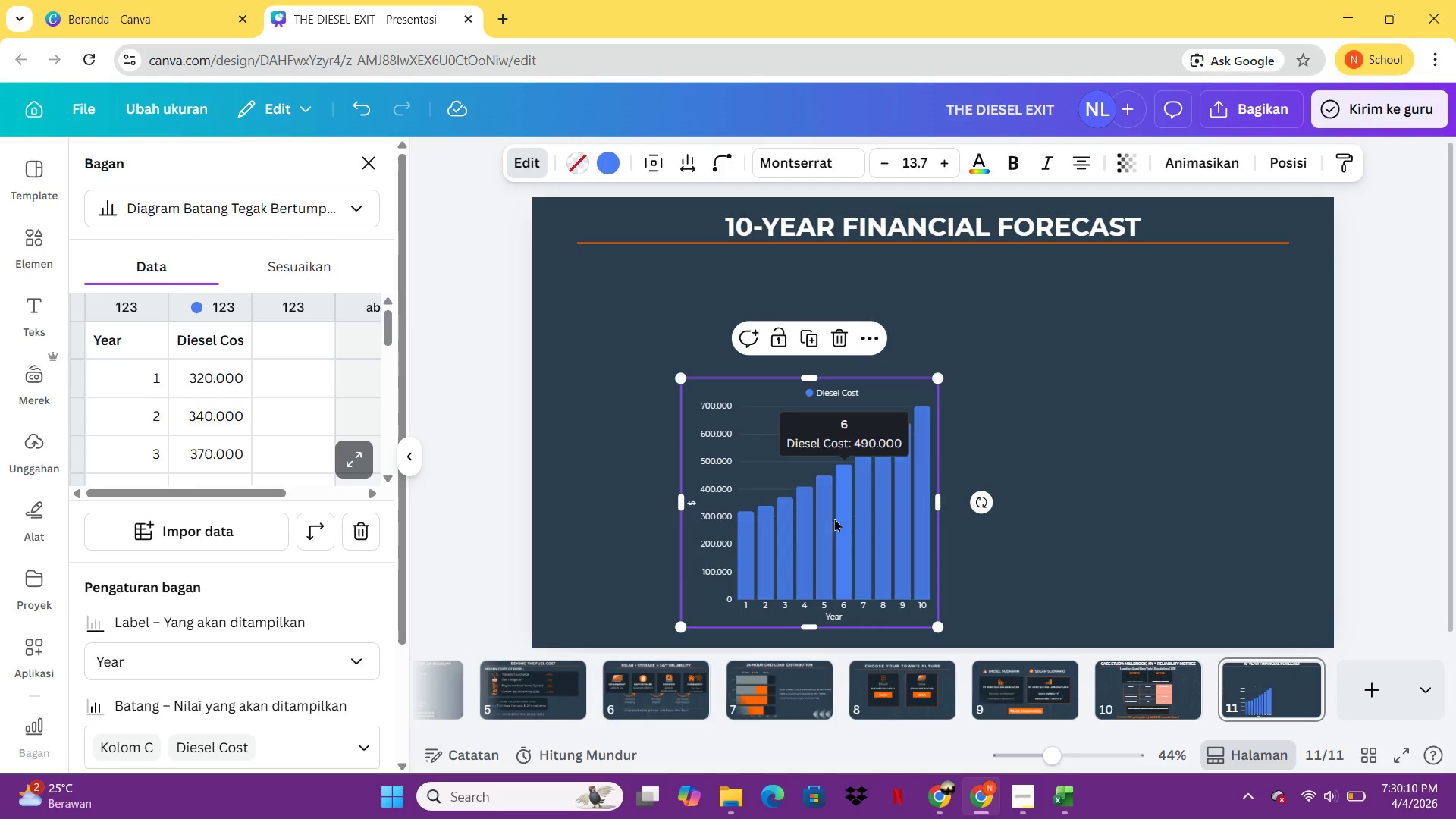 
left_click_drag(start_coordinate=[834, 516], to_coordinate=[774, 416])
 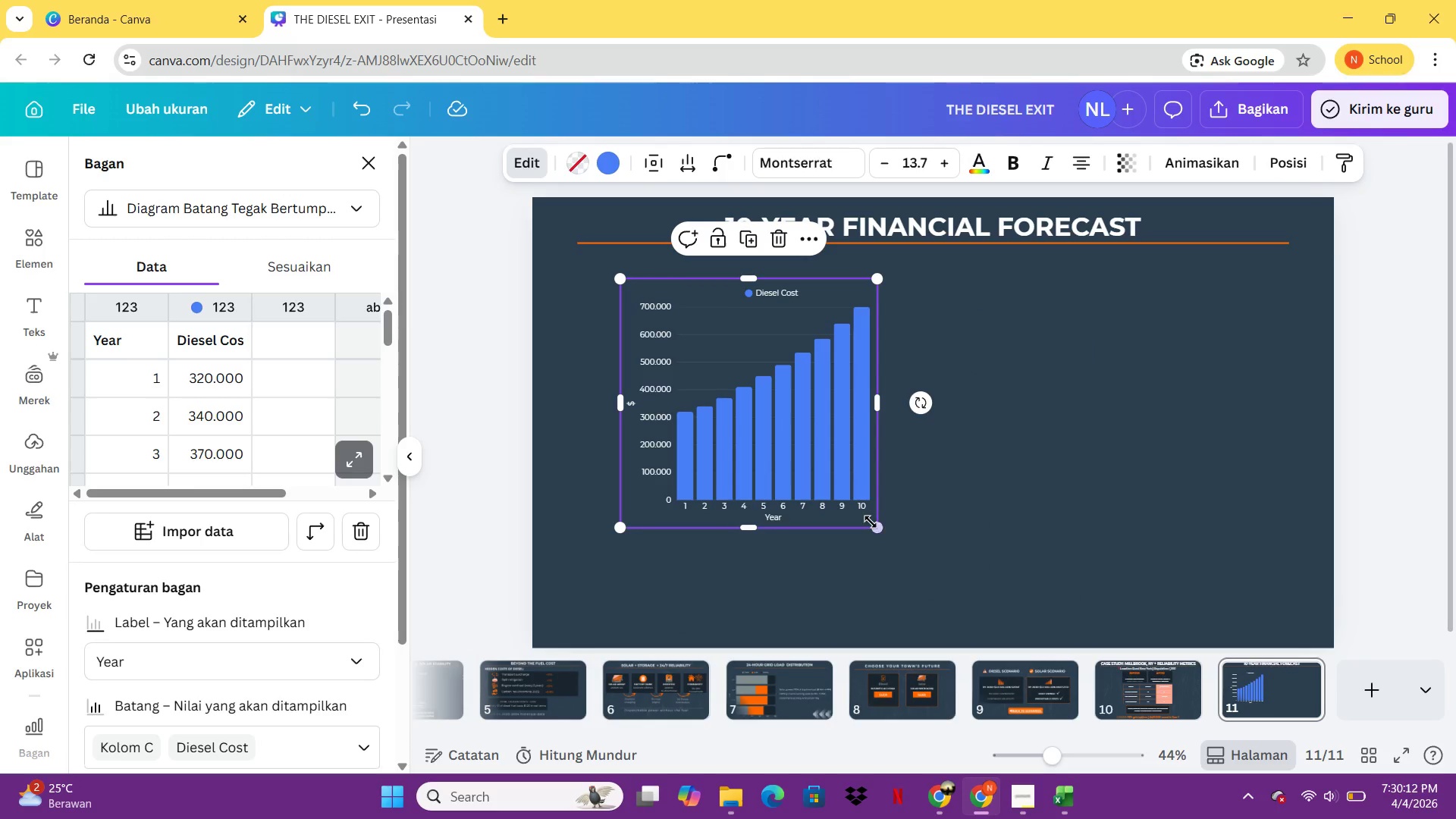 
left_click_drag(start_coordinate=[877, 532], to_coordinate=[908, 594])
 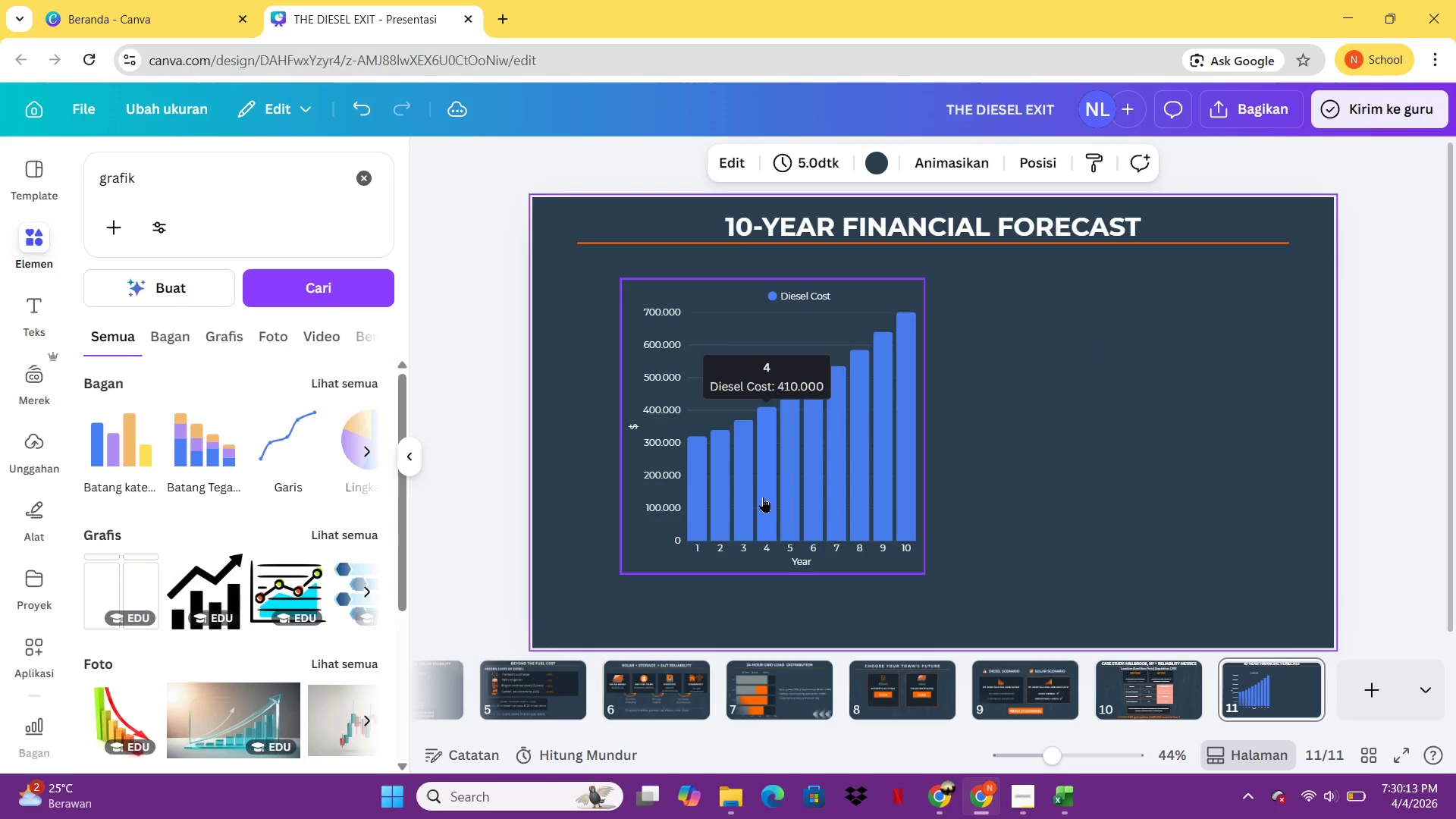 
left_click([908, 594])
 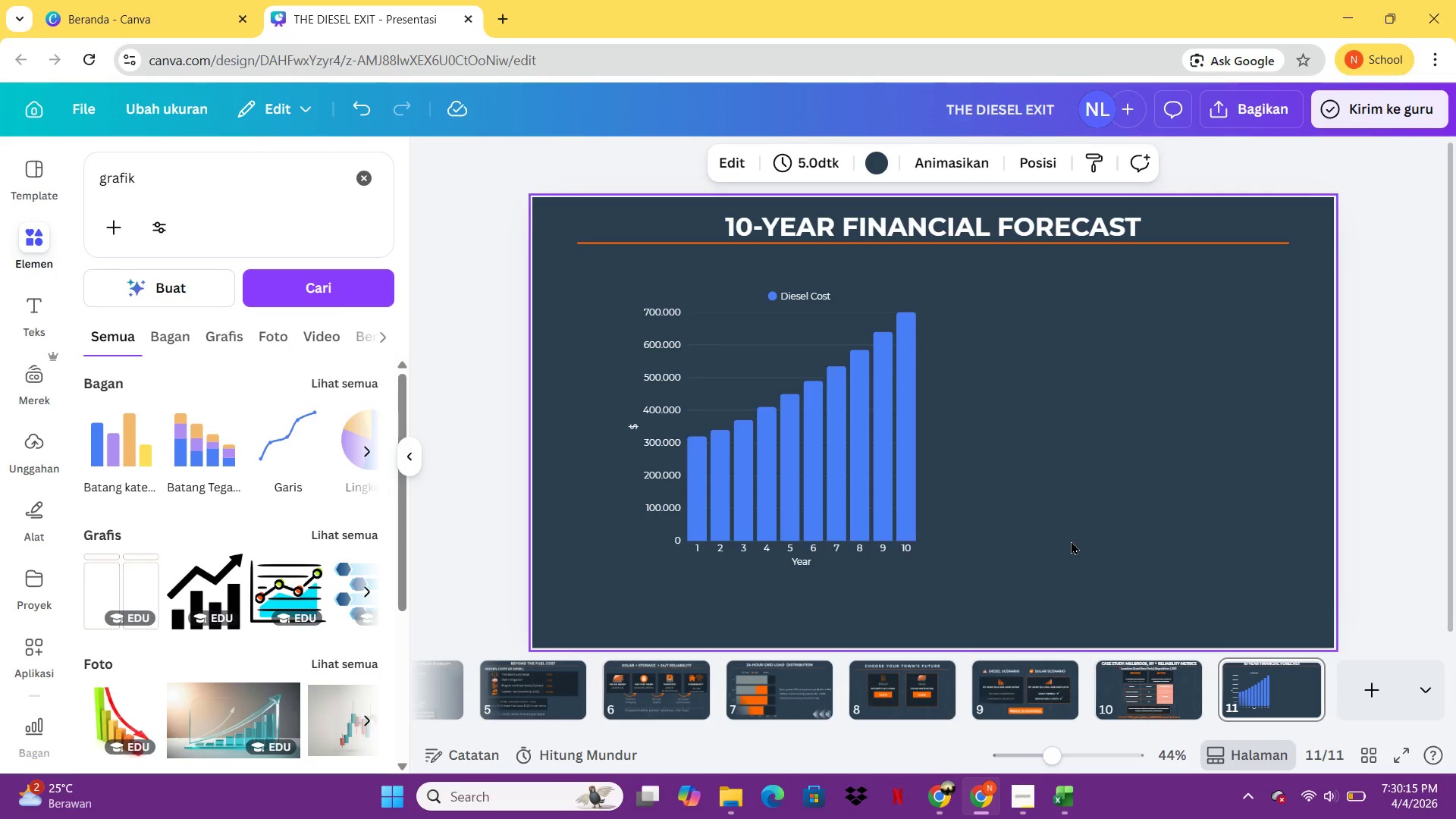 
left_click([771, 493])
 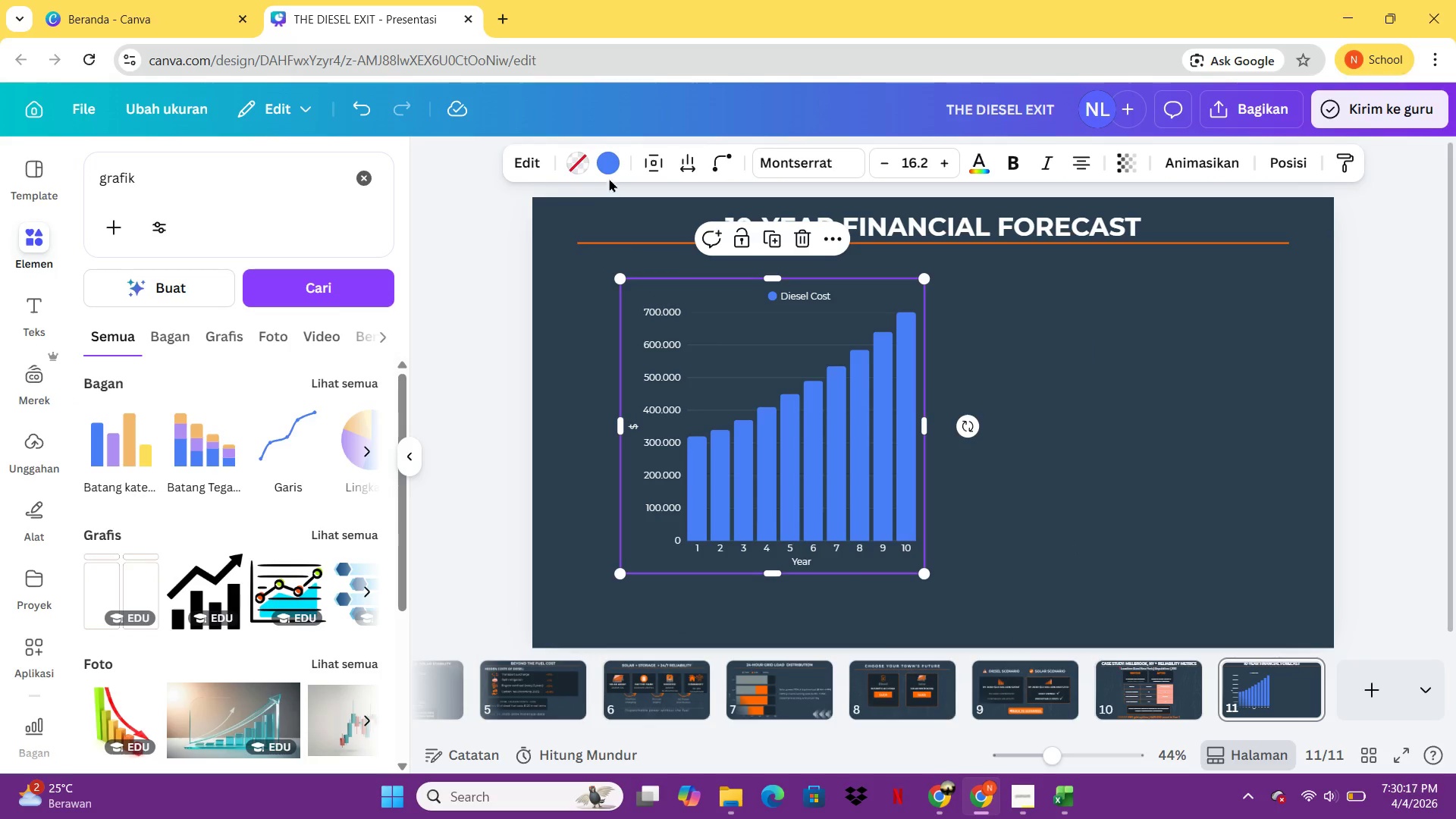 
left_click([609, 176])
 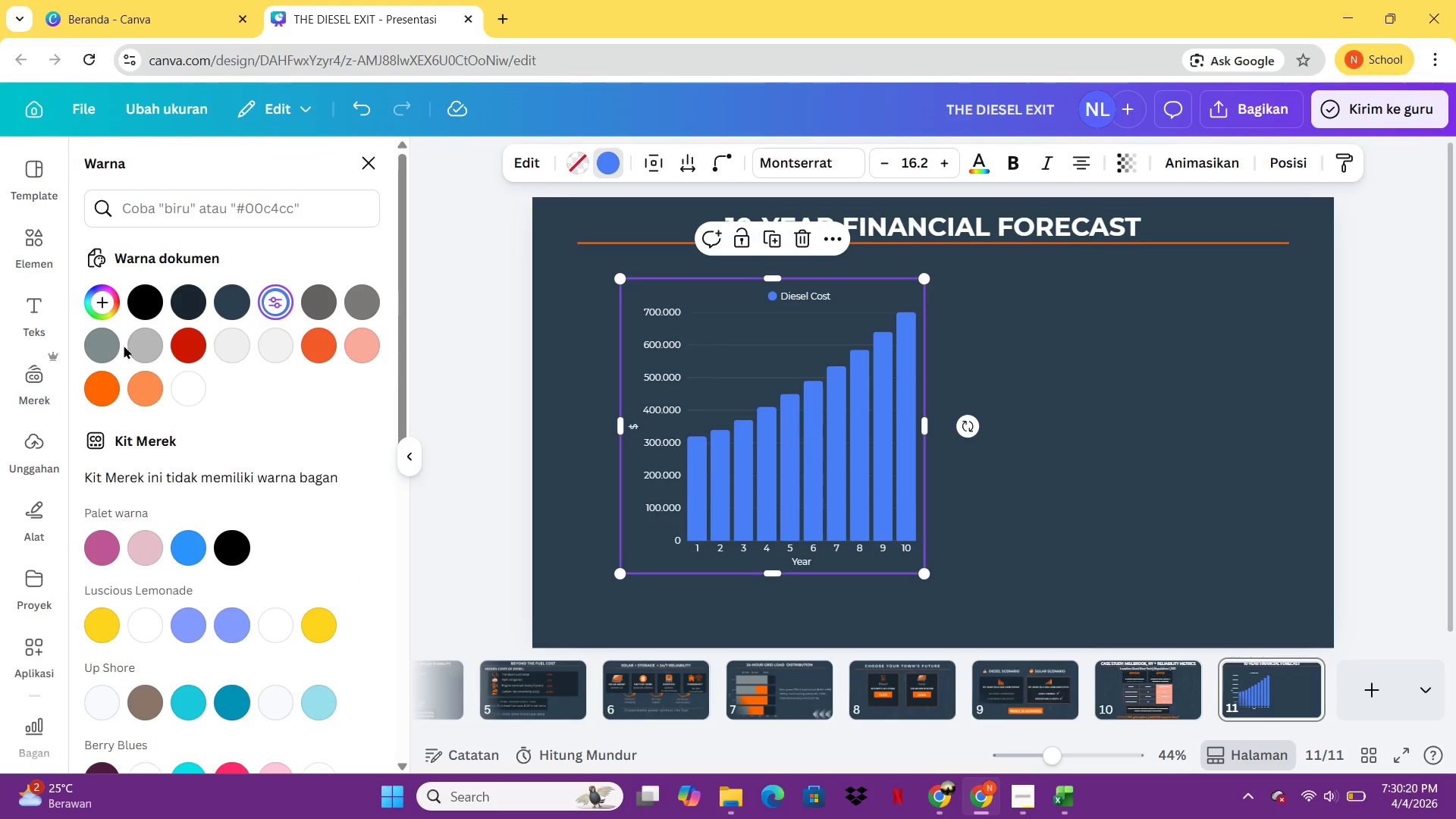 
double_click([110, 345])
 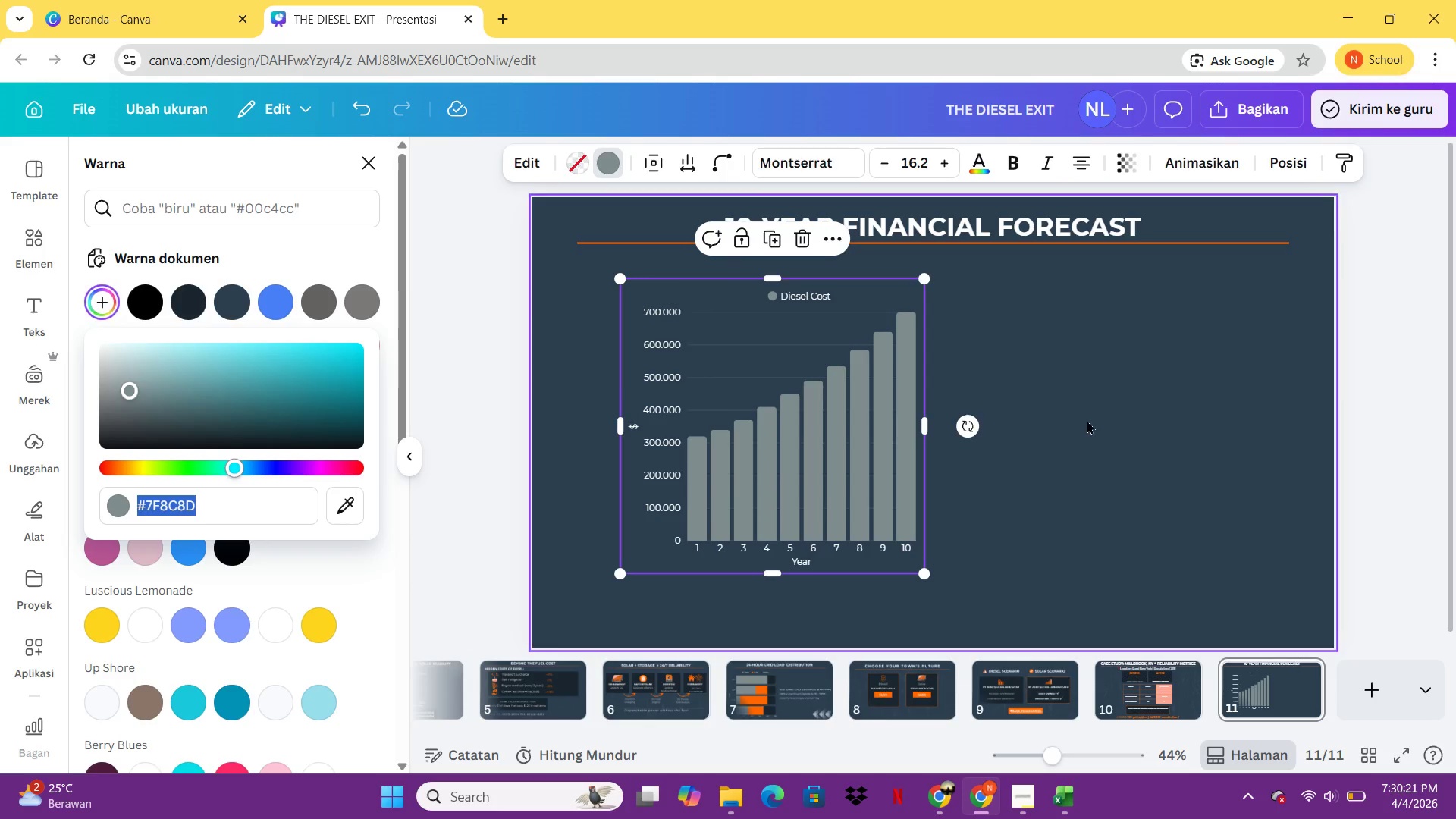 
left_click([1088, 419])
 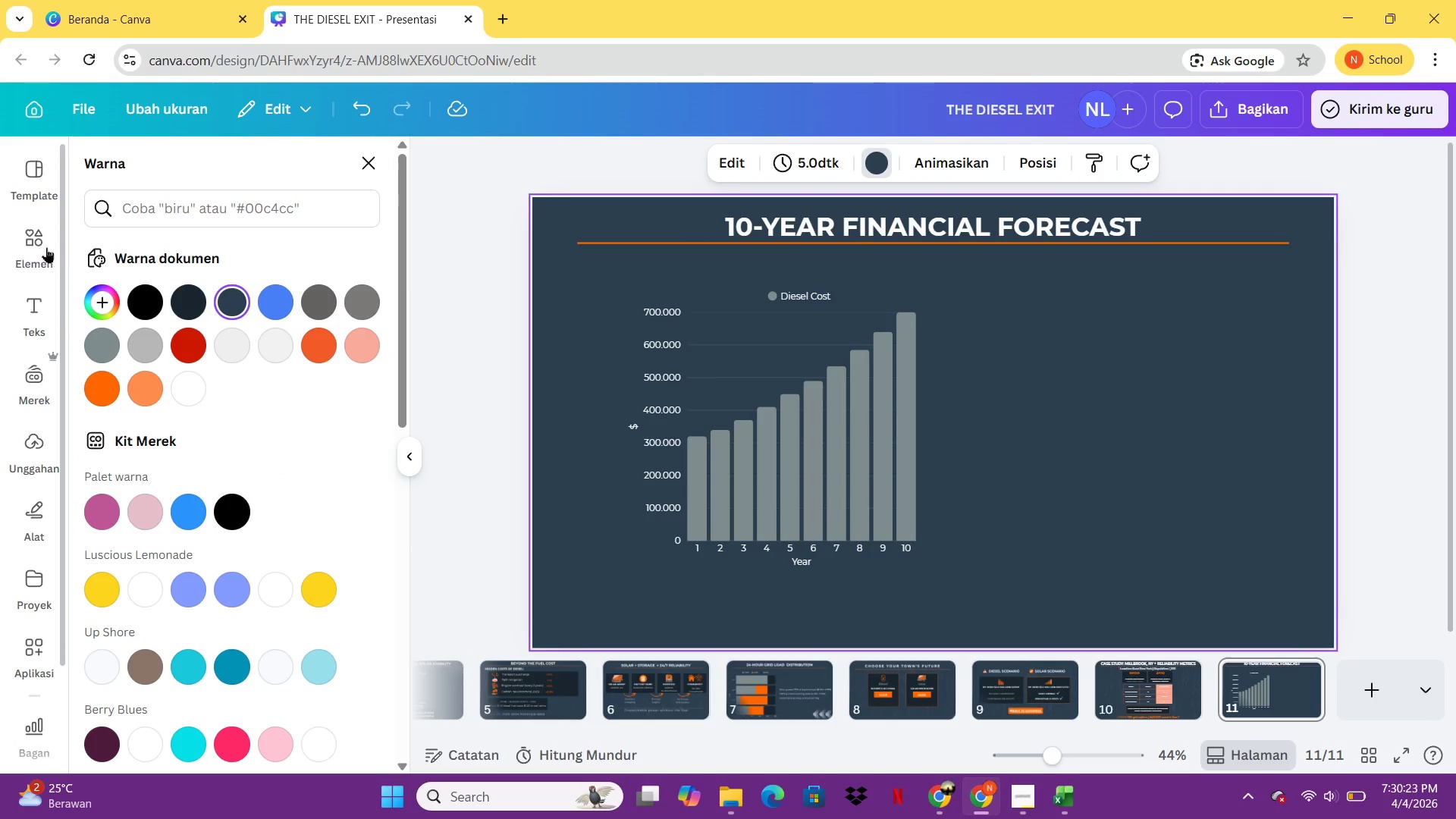 
left_click([794, 425])
 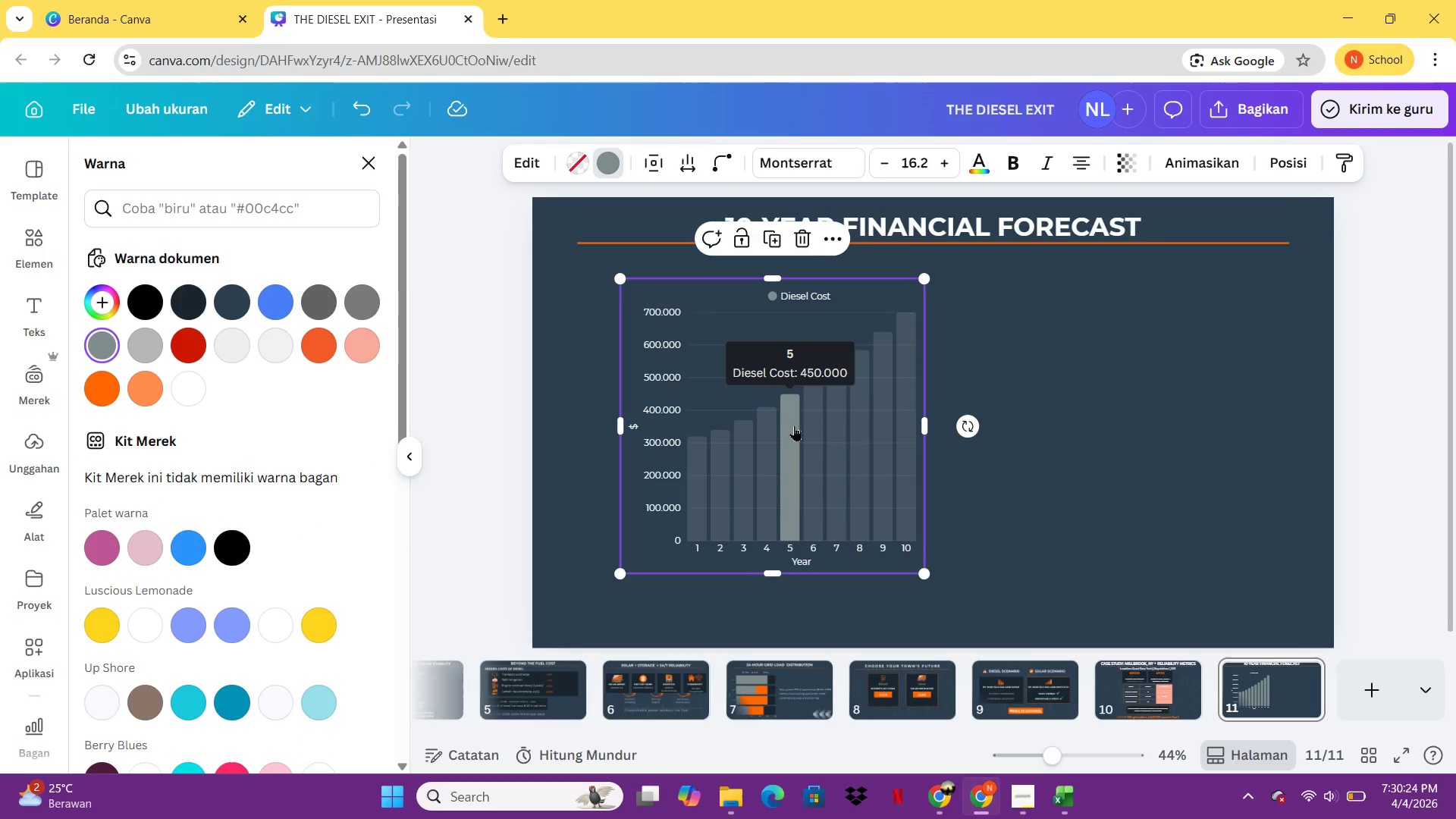 
key(Control+C)
 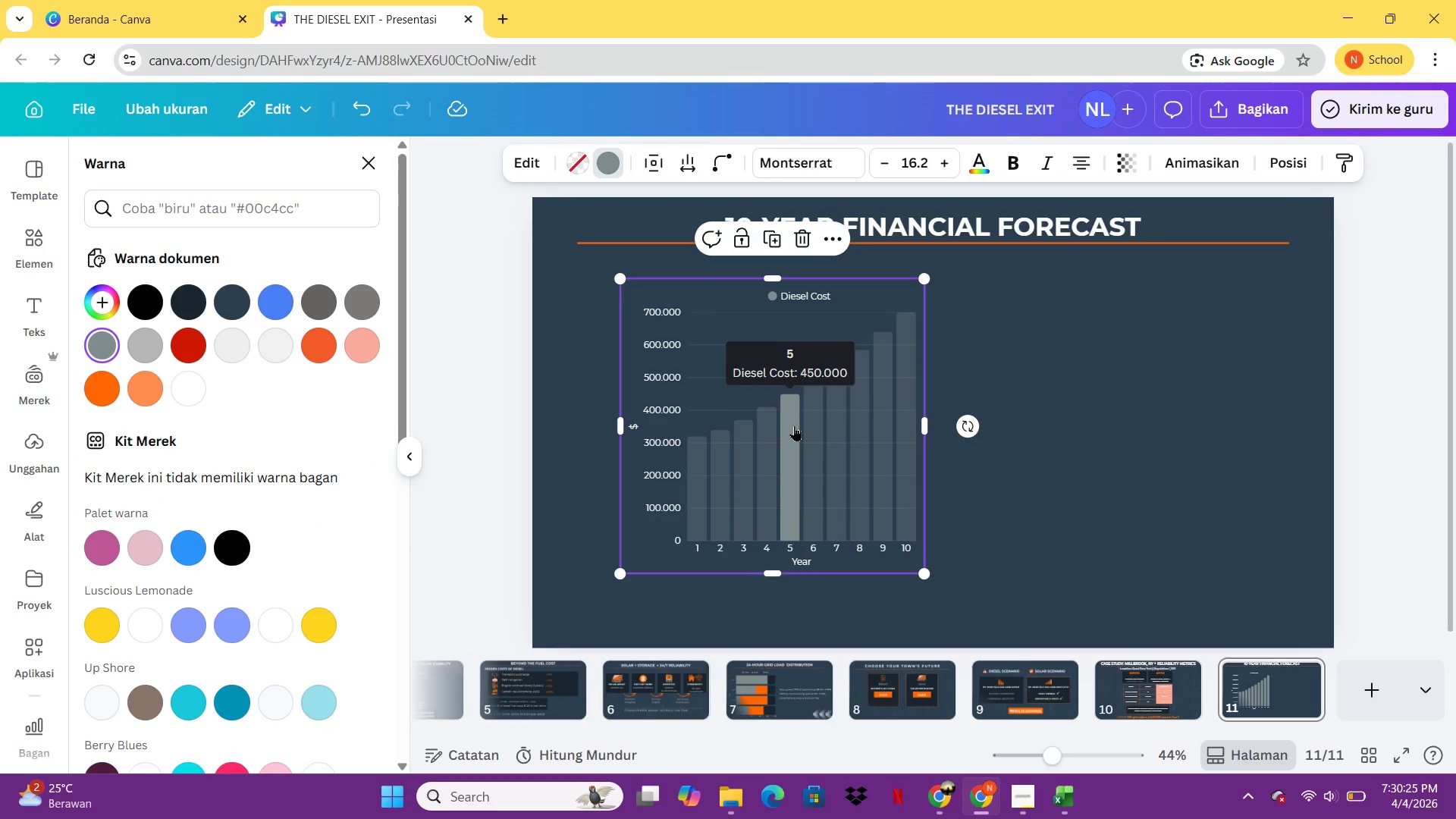 
key(Control+V)
 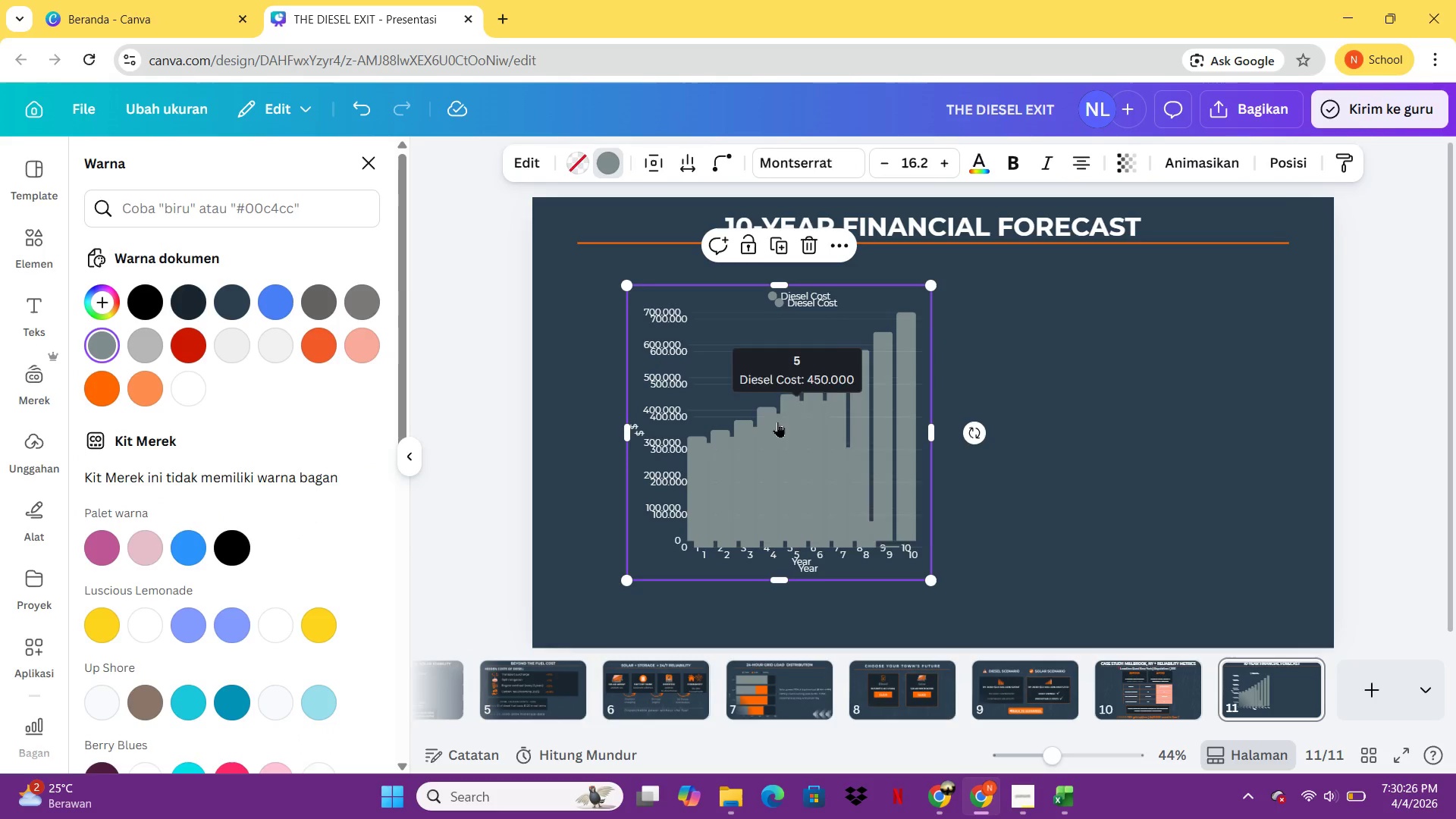 
left_click_drag(start_coordinate=[777, 422], to_coordinate=[1097, 417])
 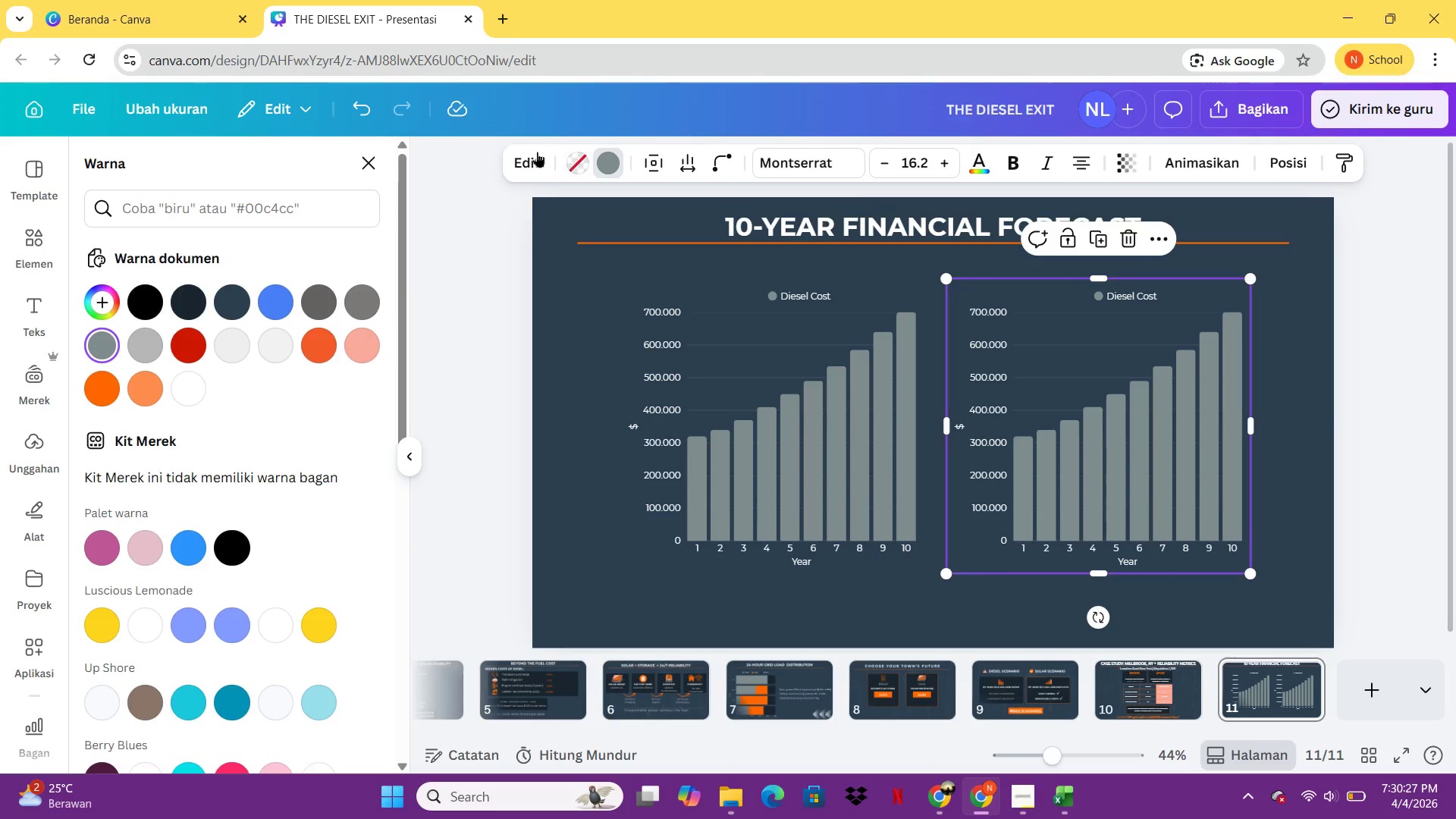 
left_click([527, 152])
 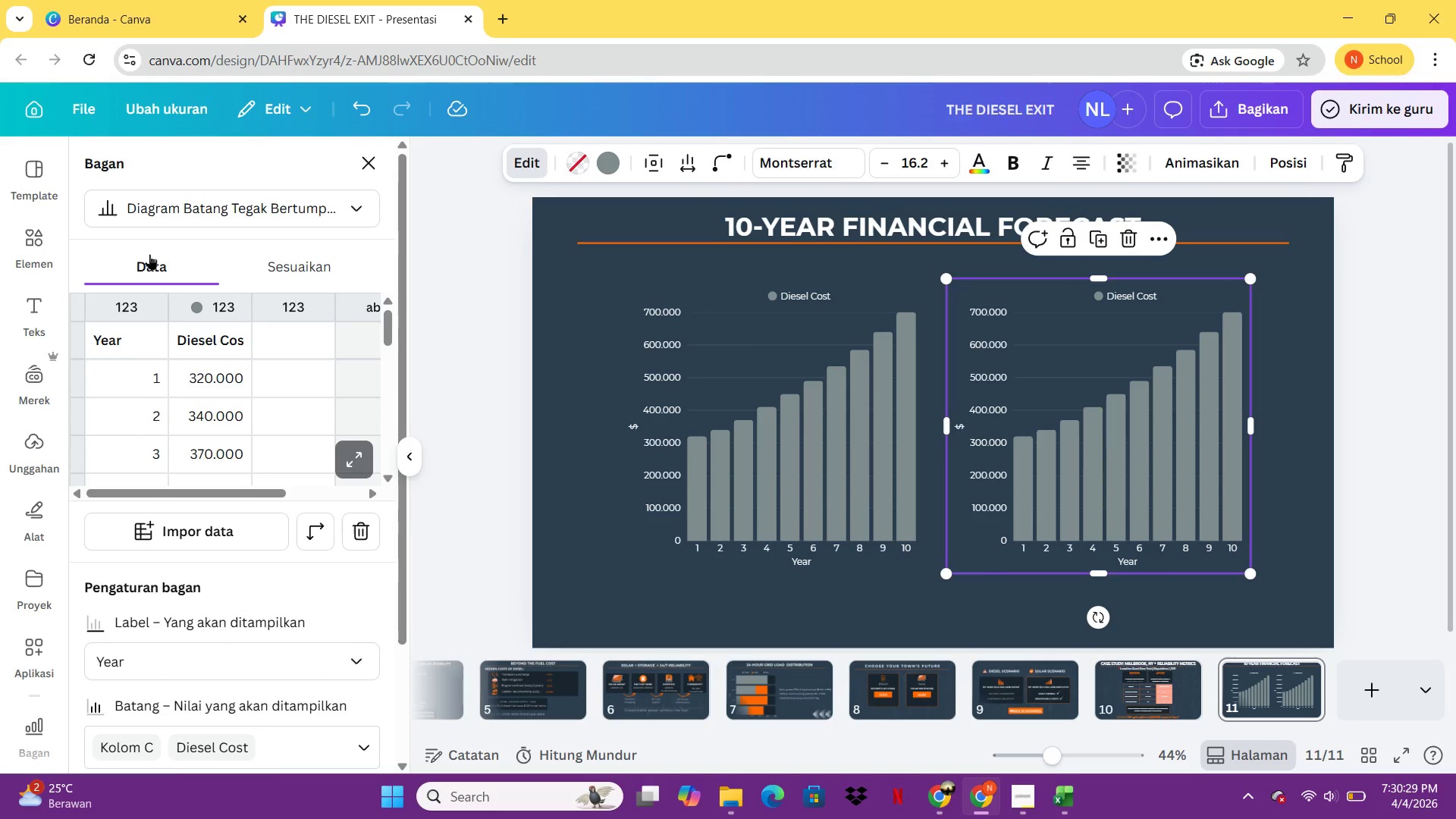 
left_click([373, 460])
 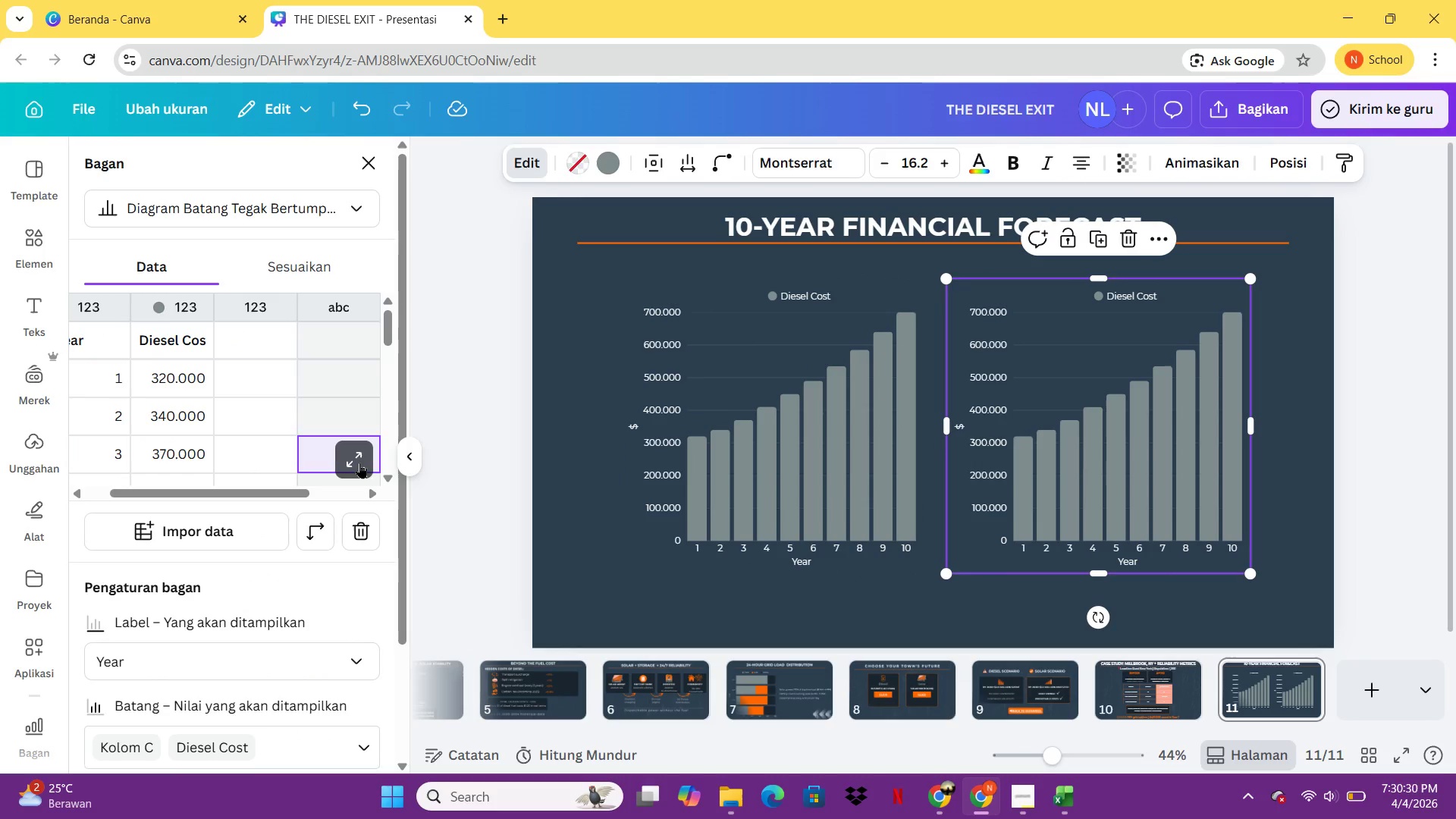 
left_click([356, 458])
 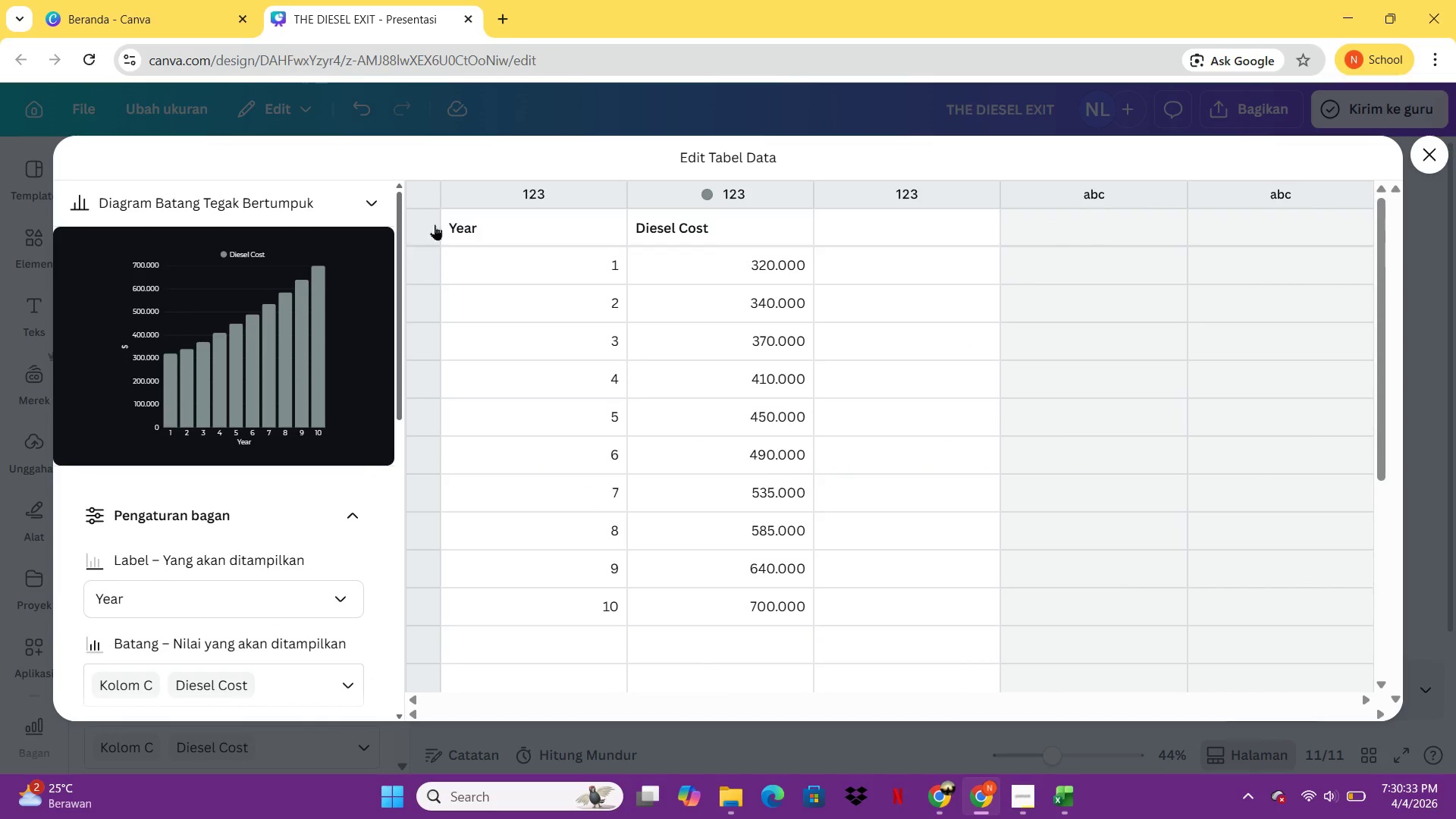 
key(Control+V)
 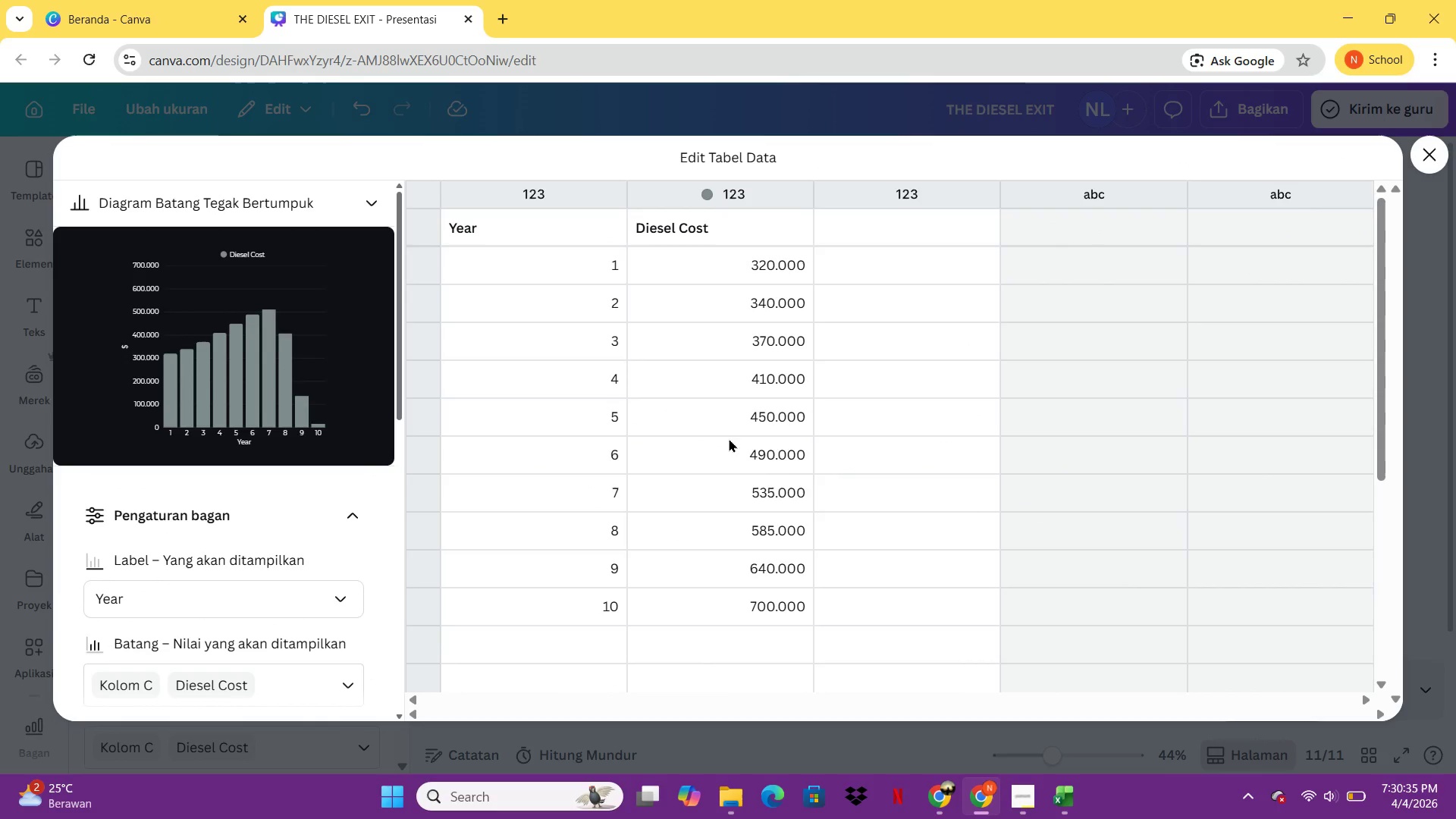 
scroll: coordinate [729, 438], scroll_direction: up, amount: 5.0
 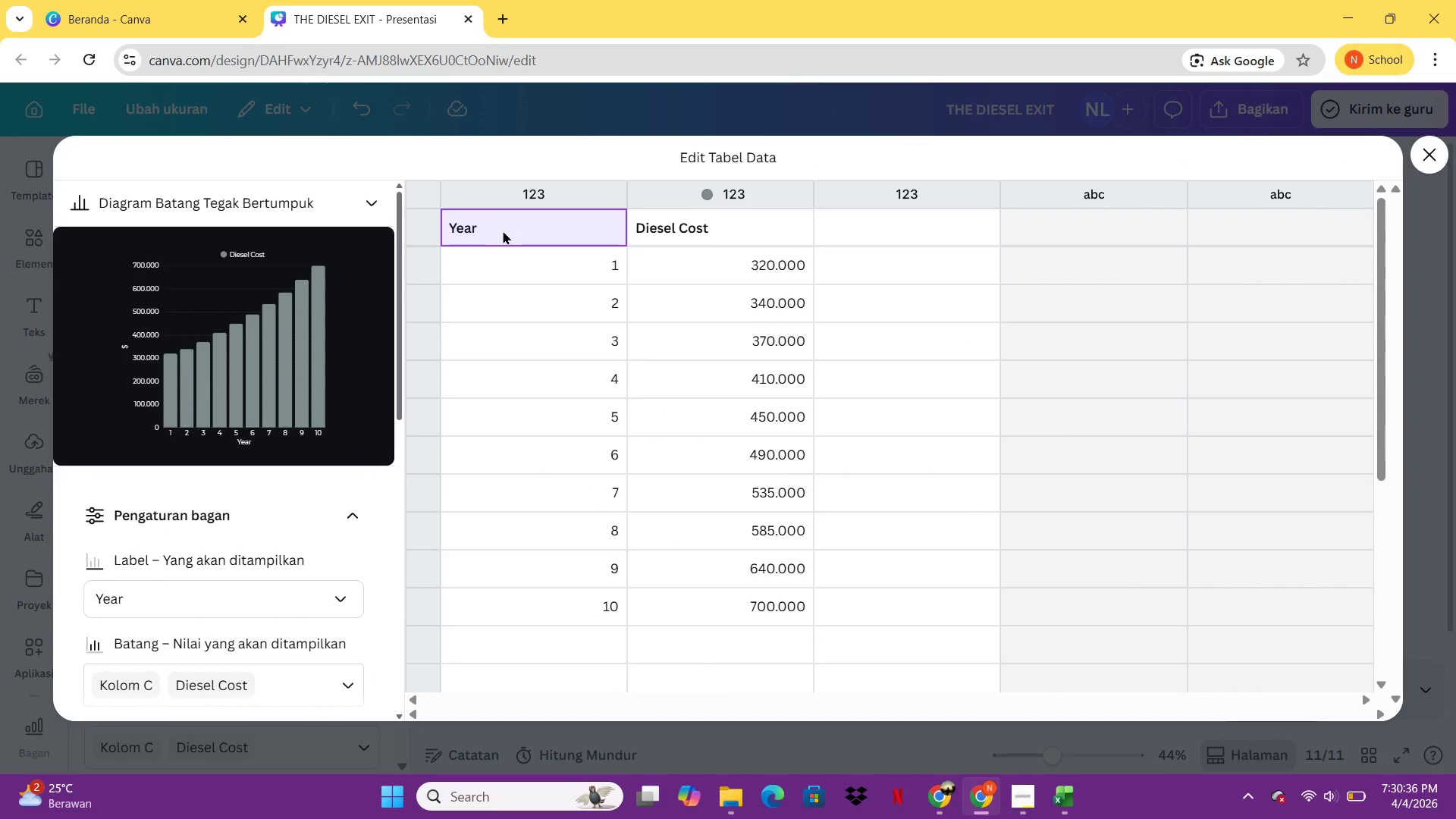 
key(Control+V)
 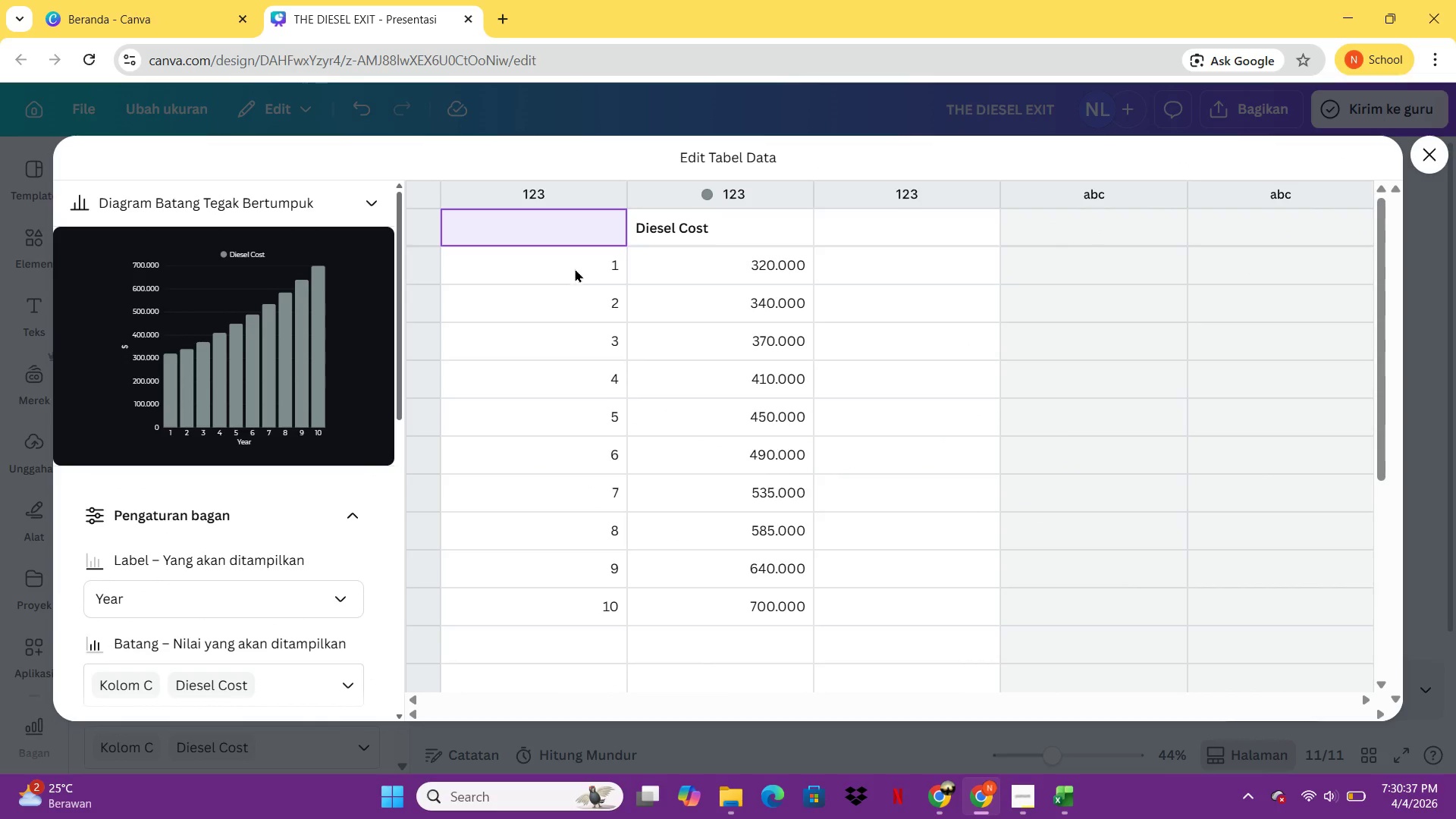 
left_click([911, 293])
 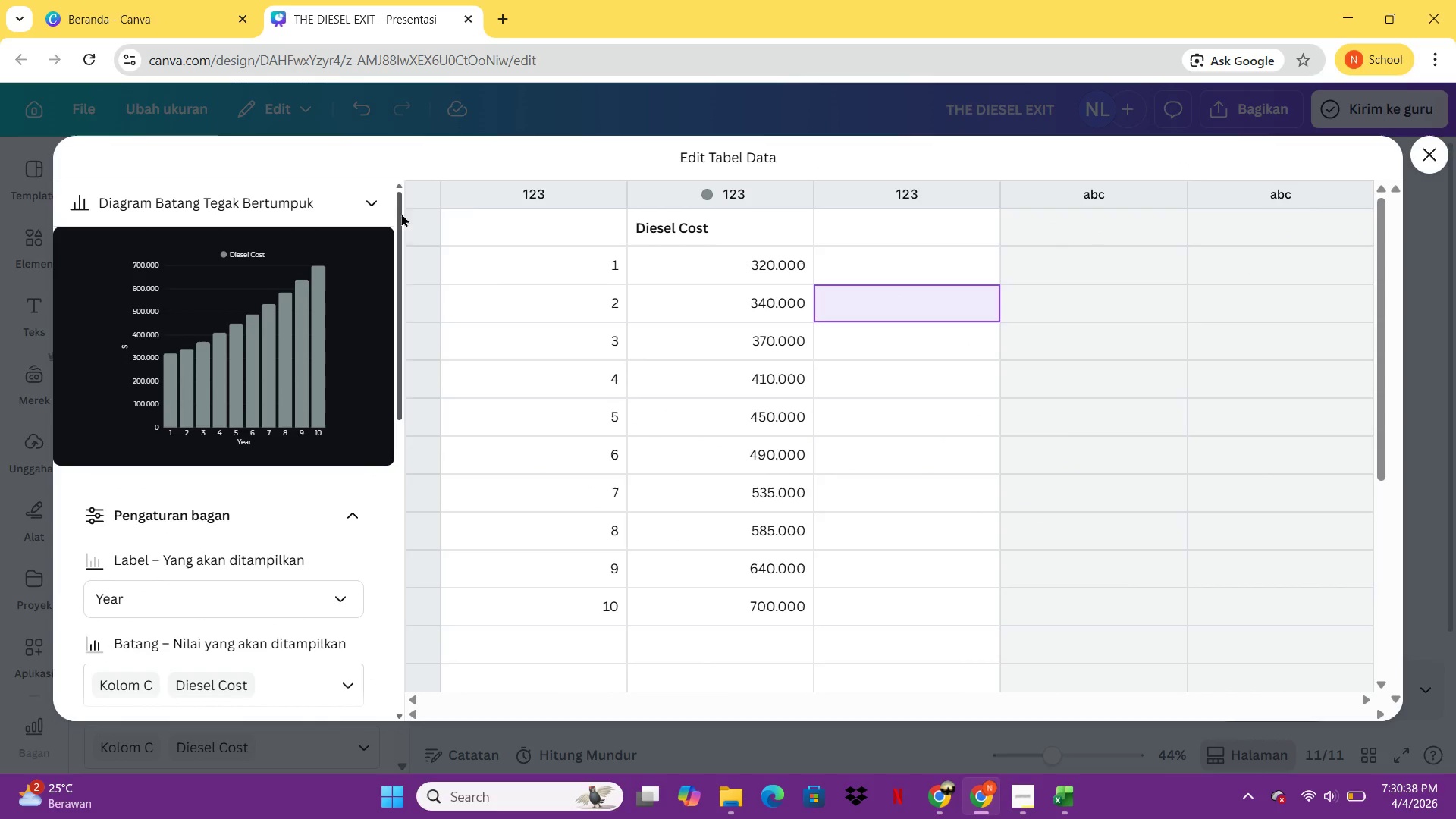 
left_click([471, 215])
 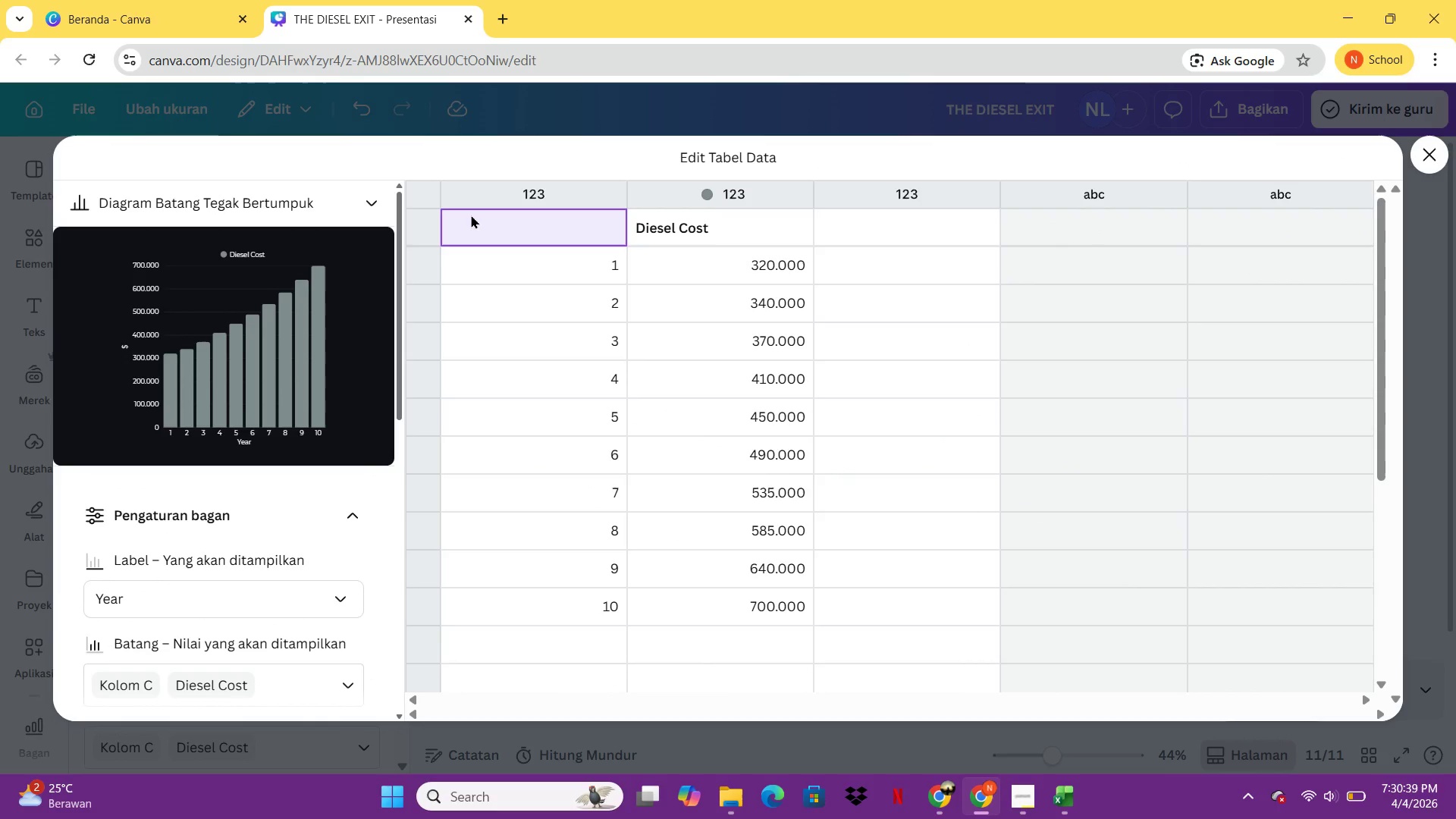 
key(Control+V)
 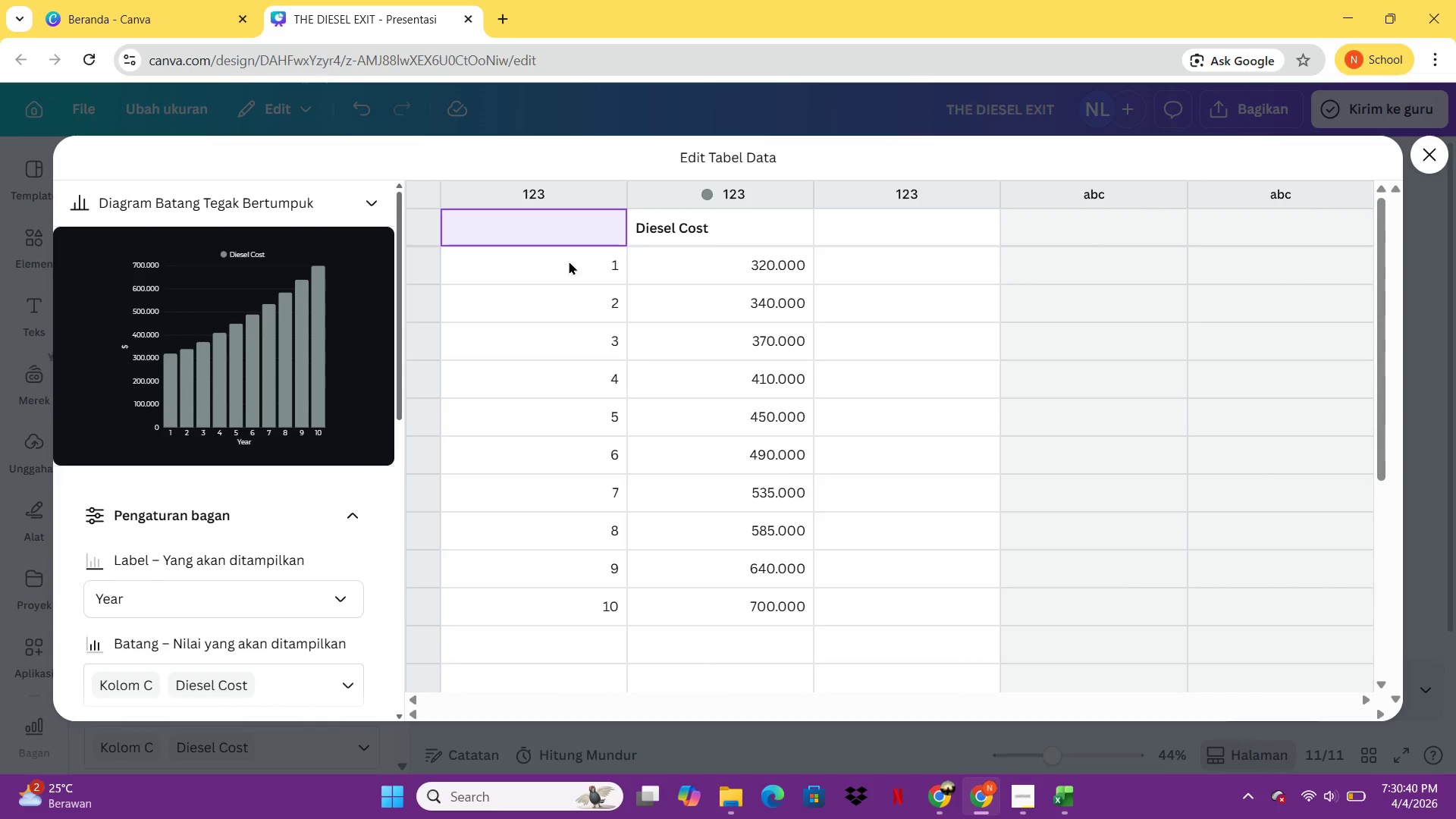 
left_click([595, 255])
 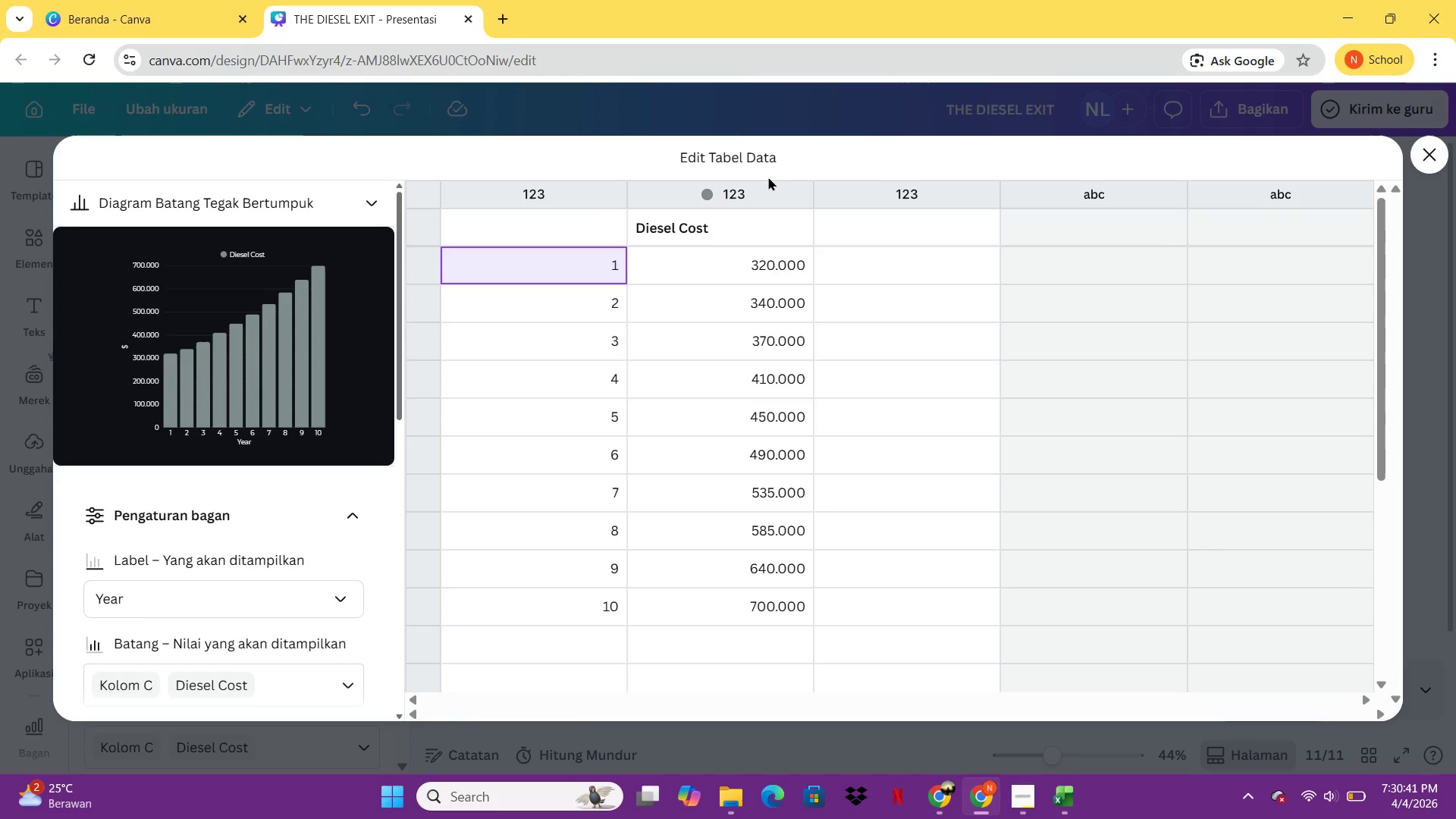 
left_click([820, 190])
 